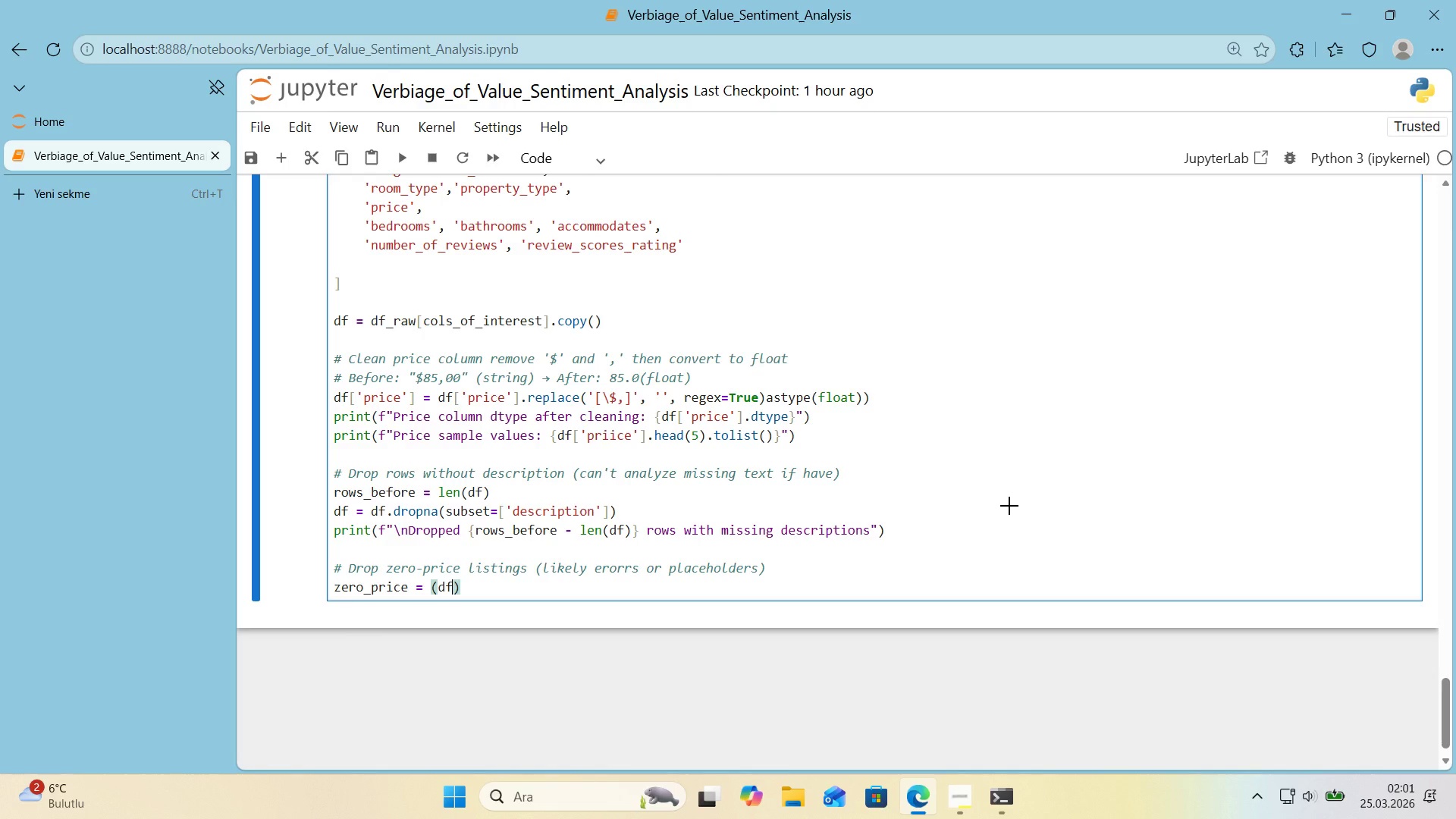 
key(Alt+Control+8)
 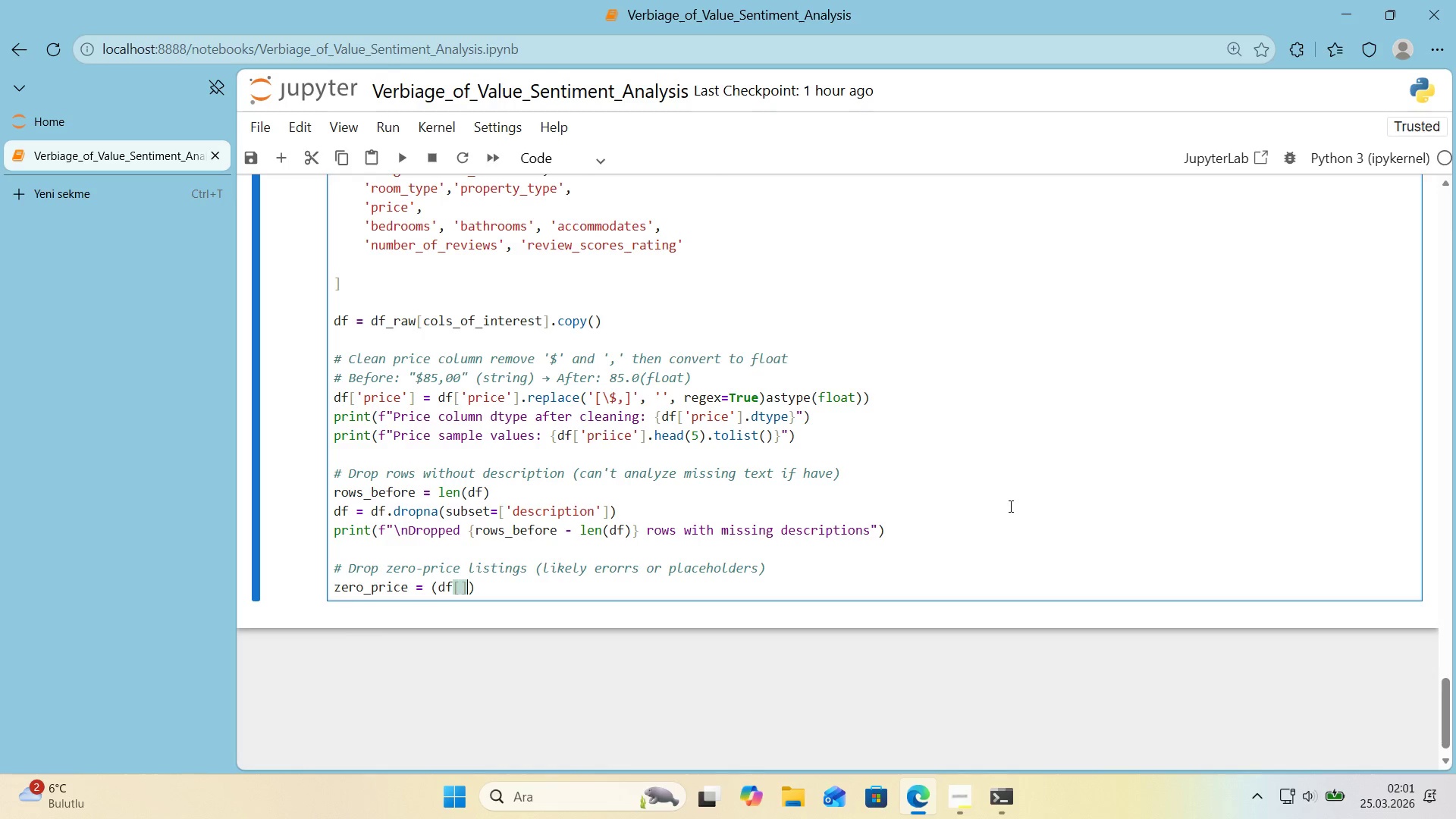 
key(Alt+Control+9)
 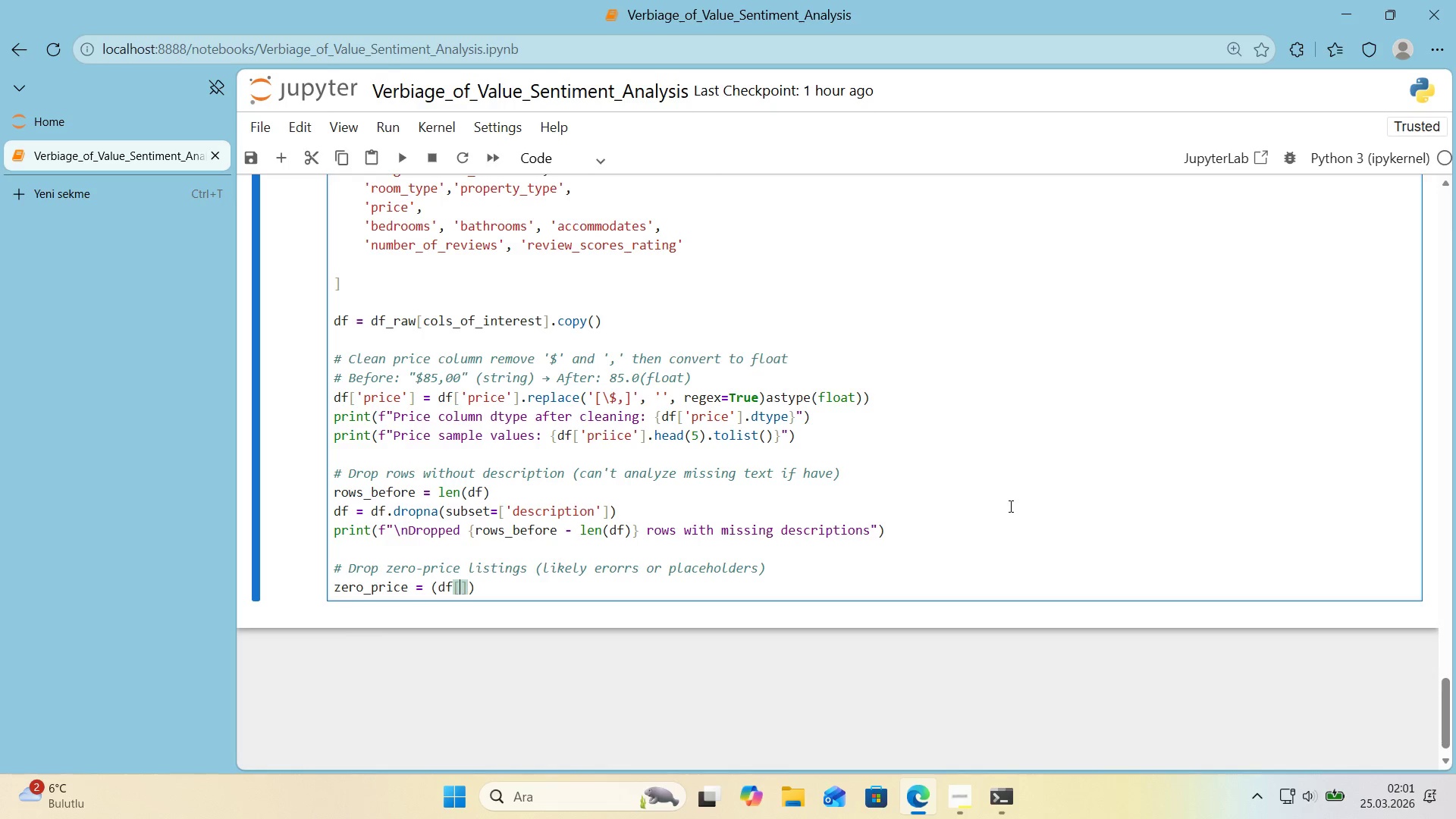 
key(ArrowLeft)
 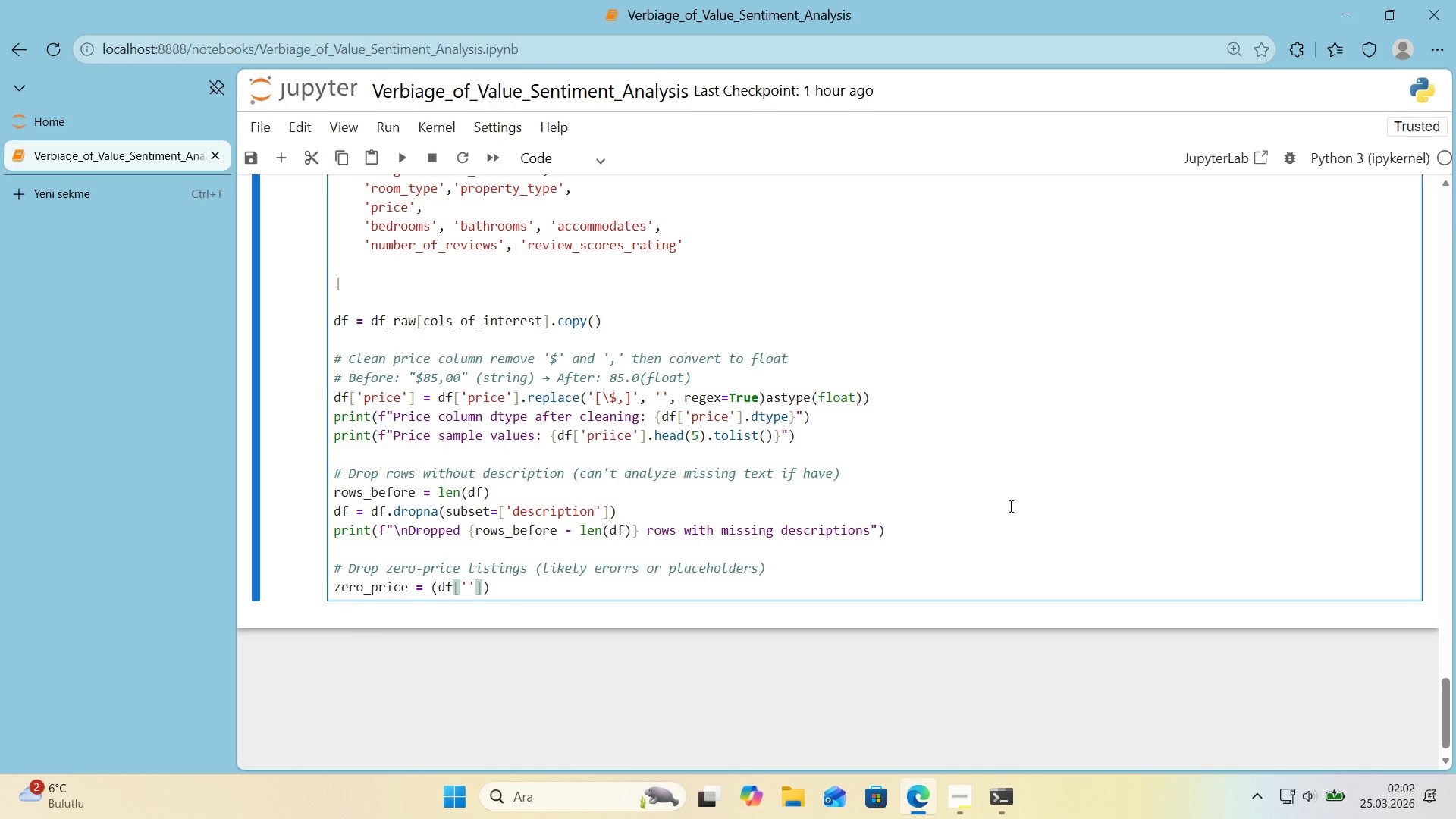 
type(@@)
 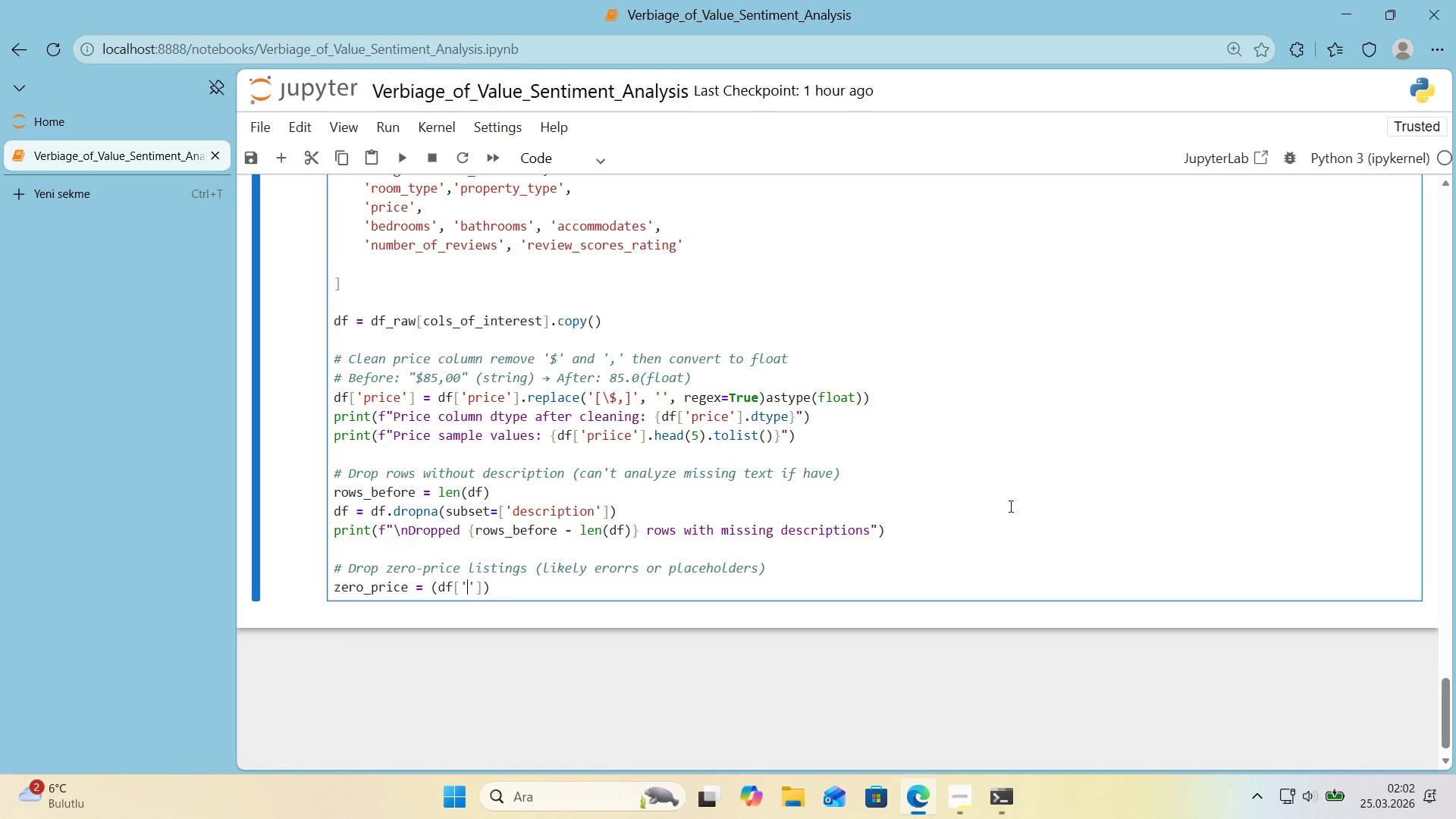 
key(ArrowLeft)
 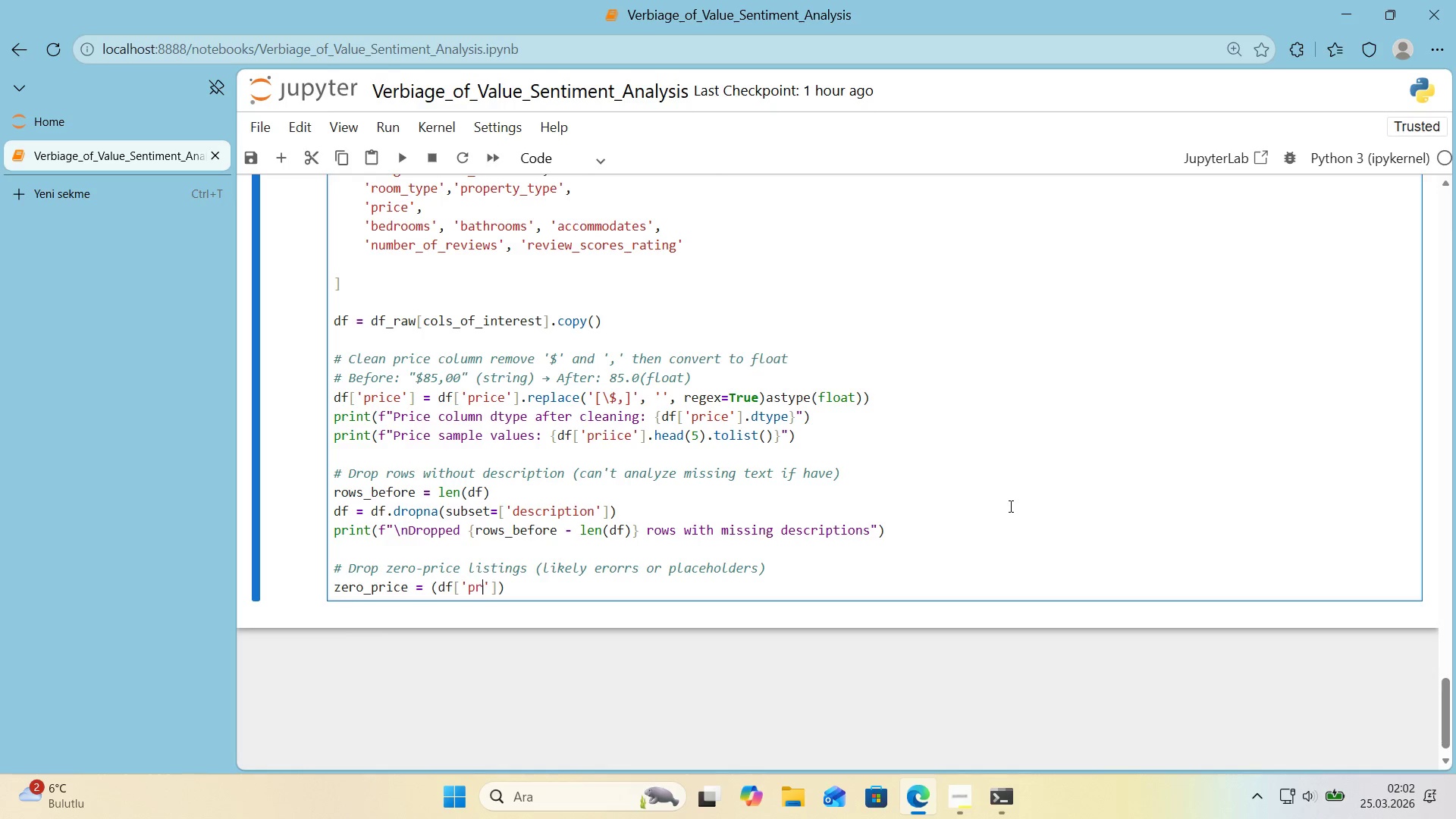 
type(pr'ce)
 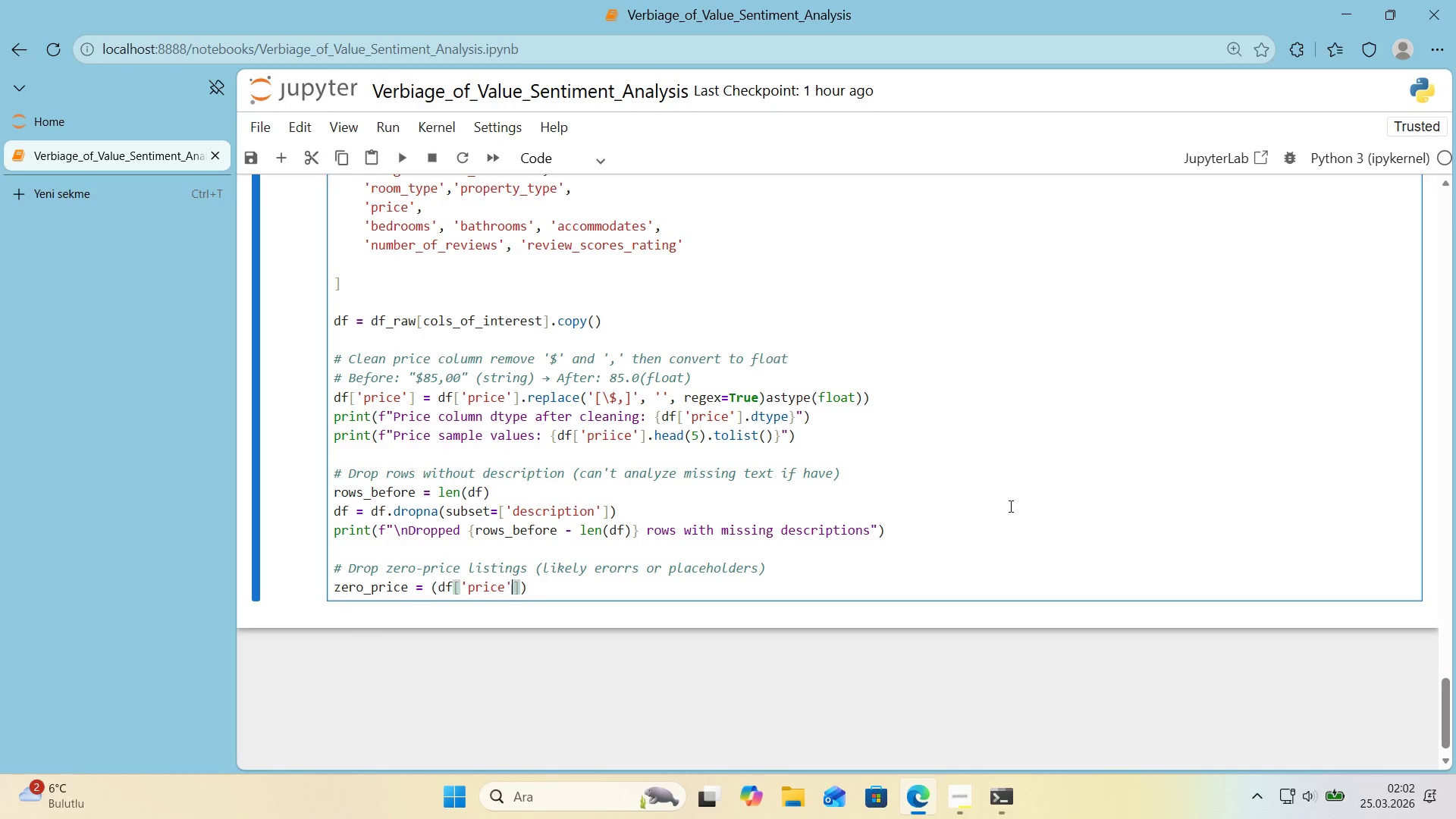 
key(ArrowRight)
 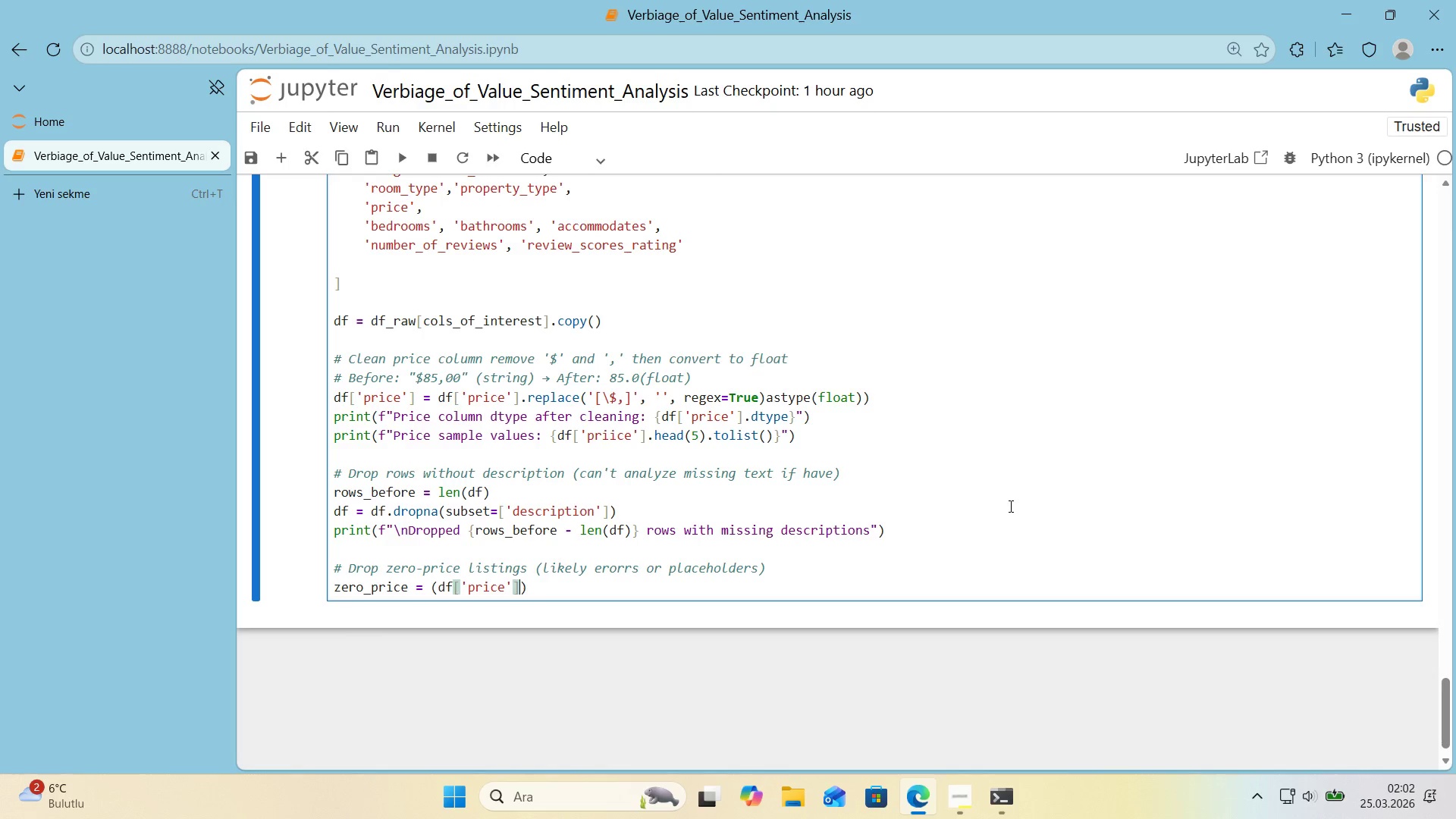 
key(ArrowRight)
 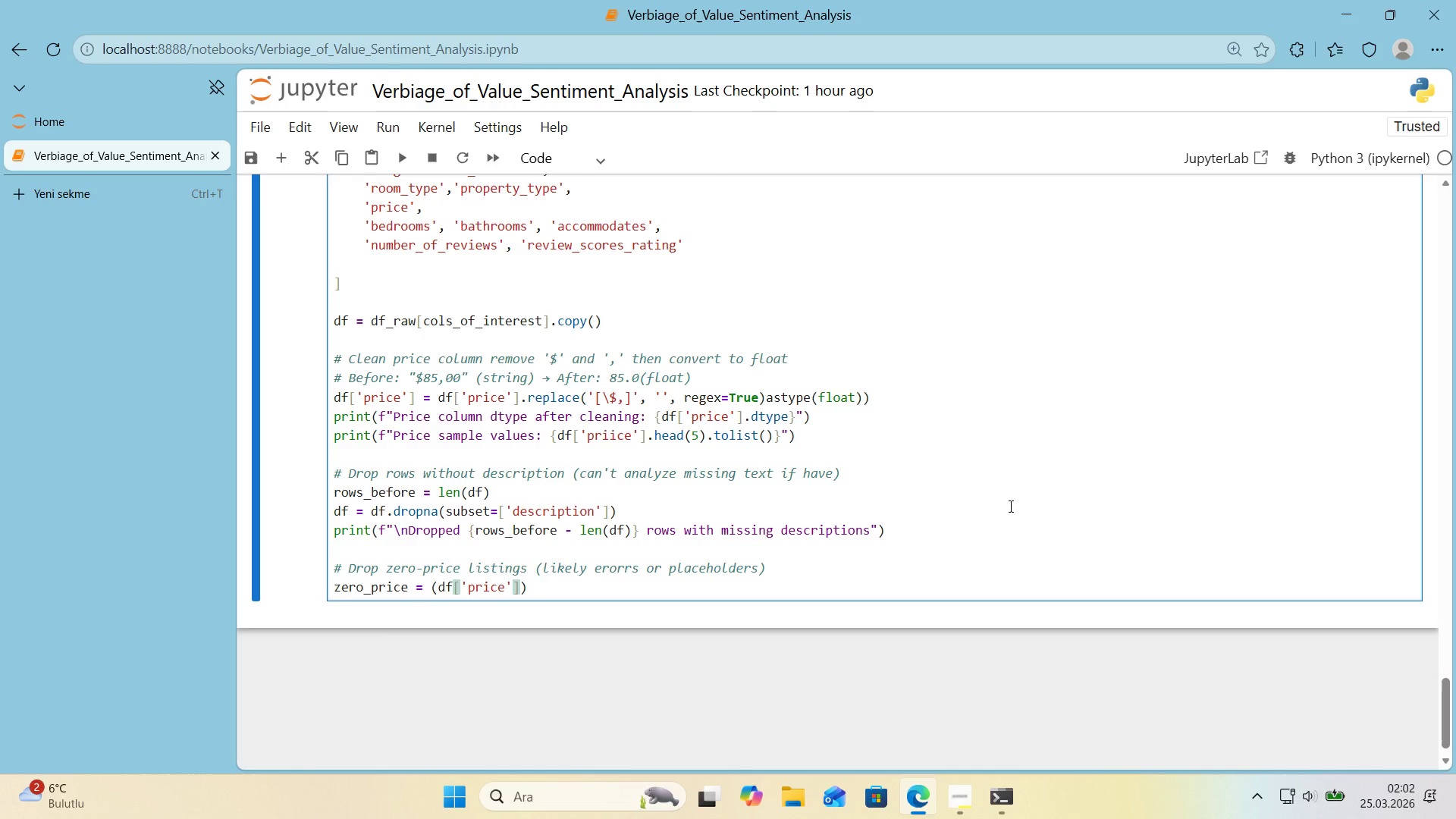 
type( )) 0.sum*()
 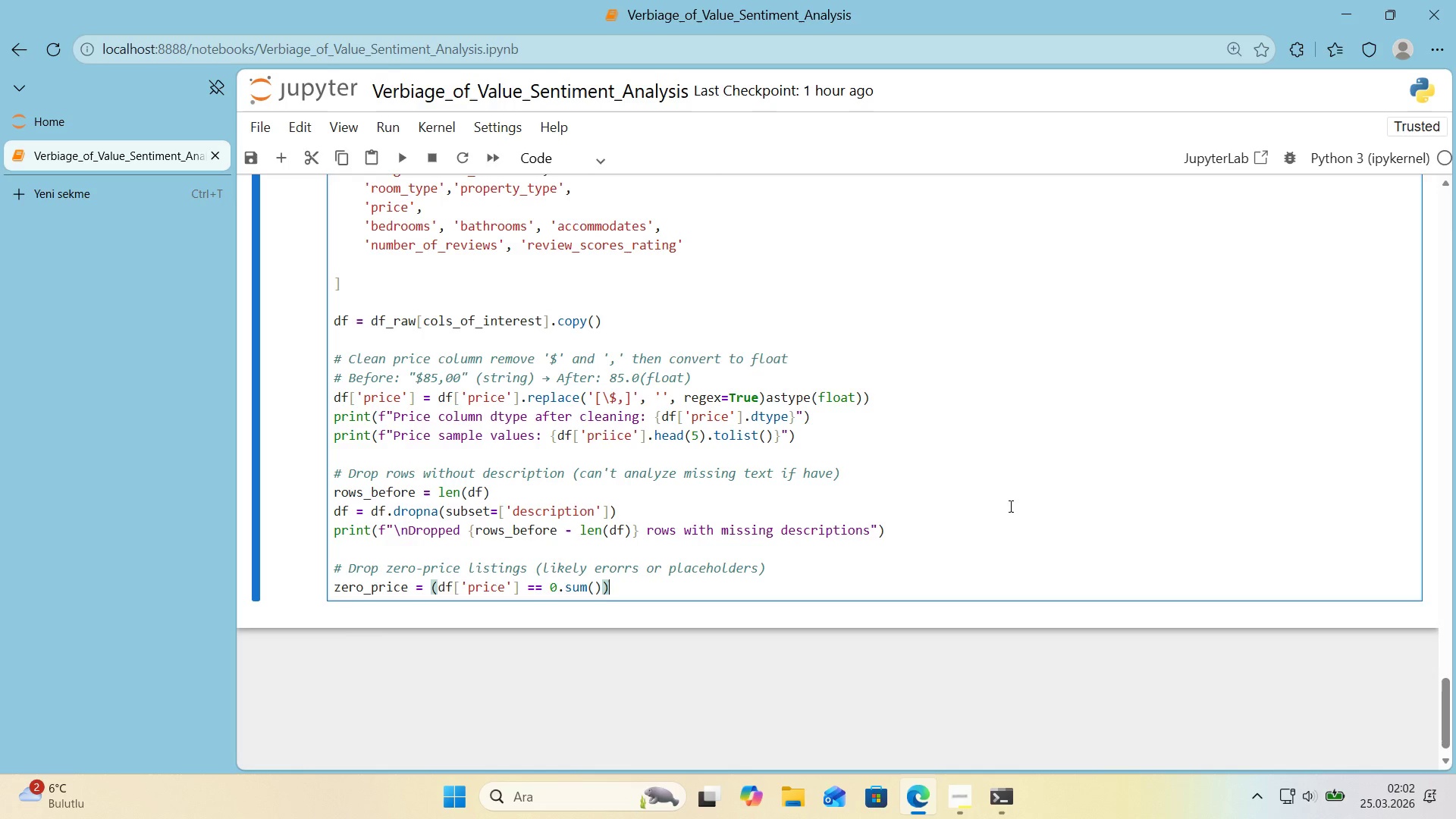 
 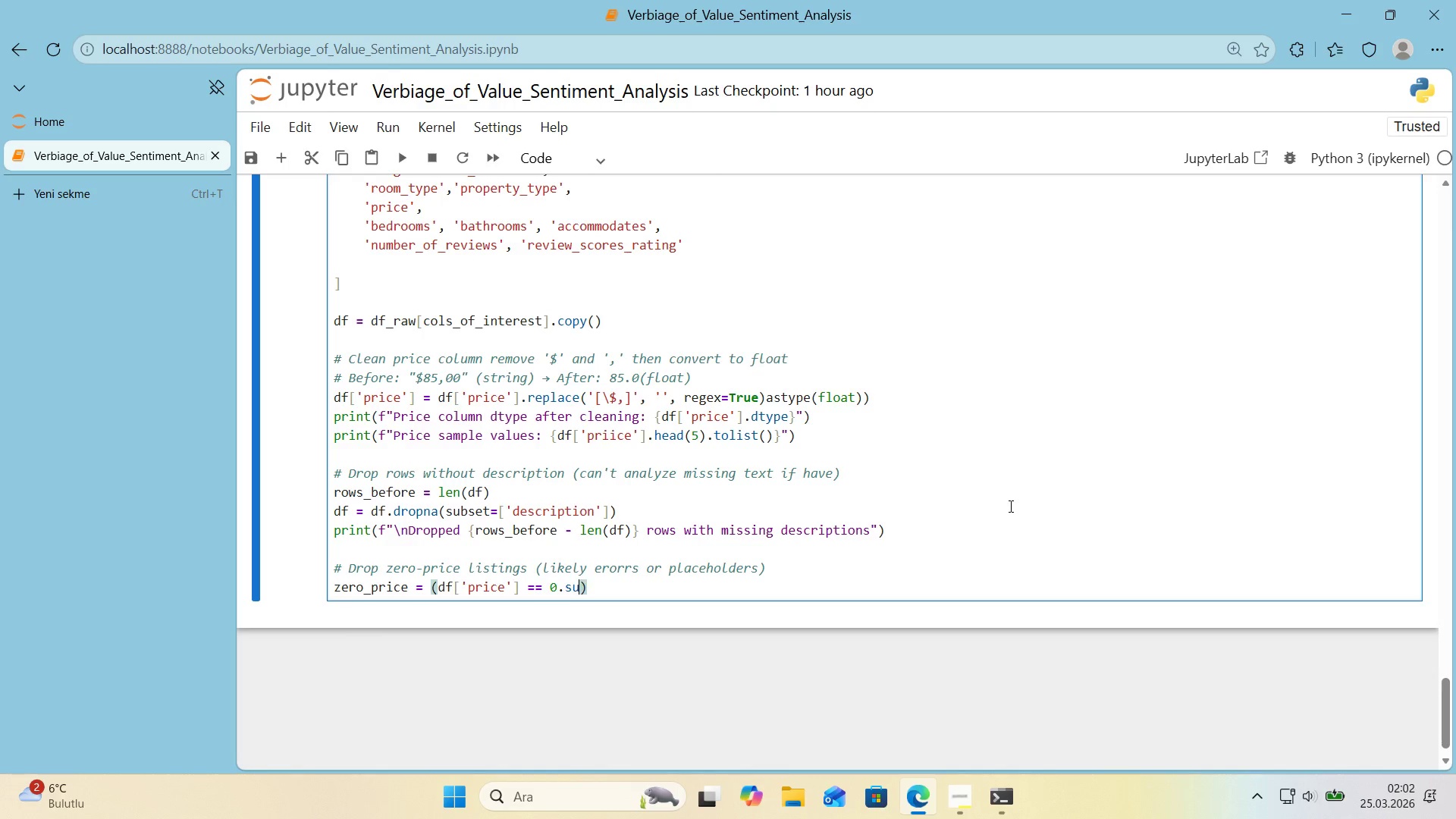 
key(ArrowRight)
 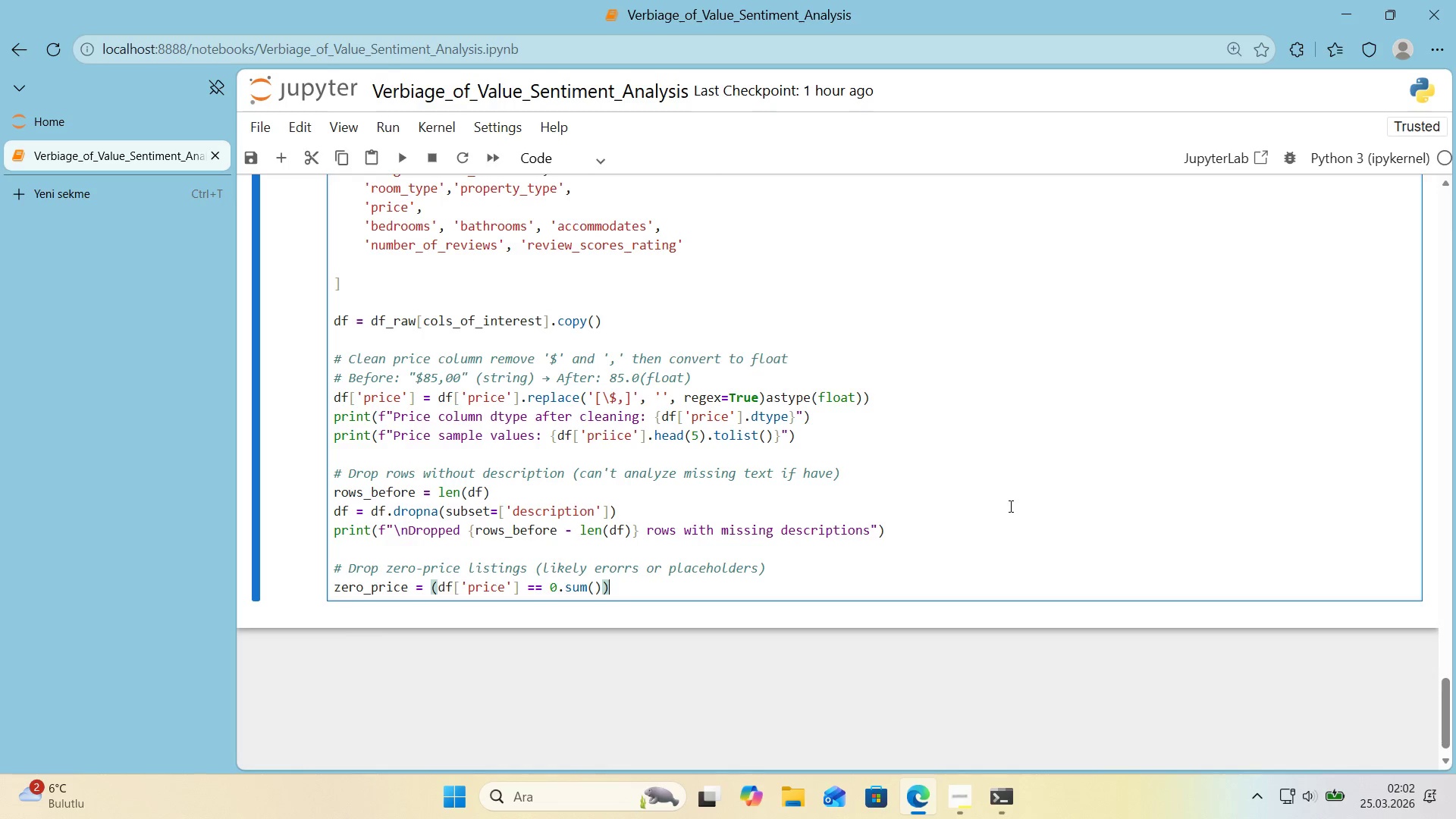 
key(Backspace)
 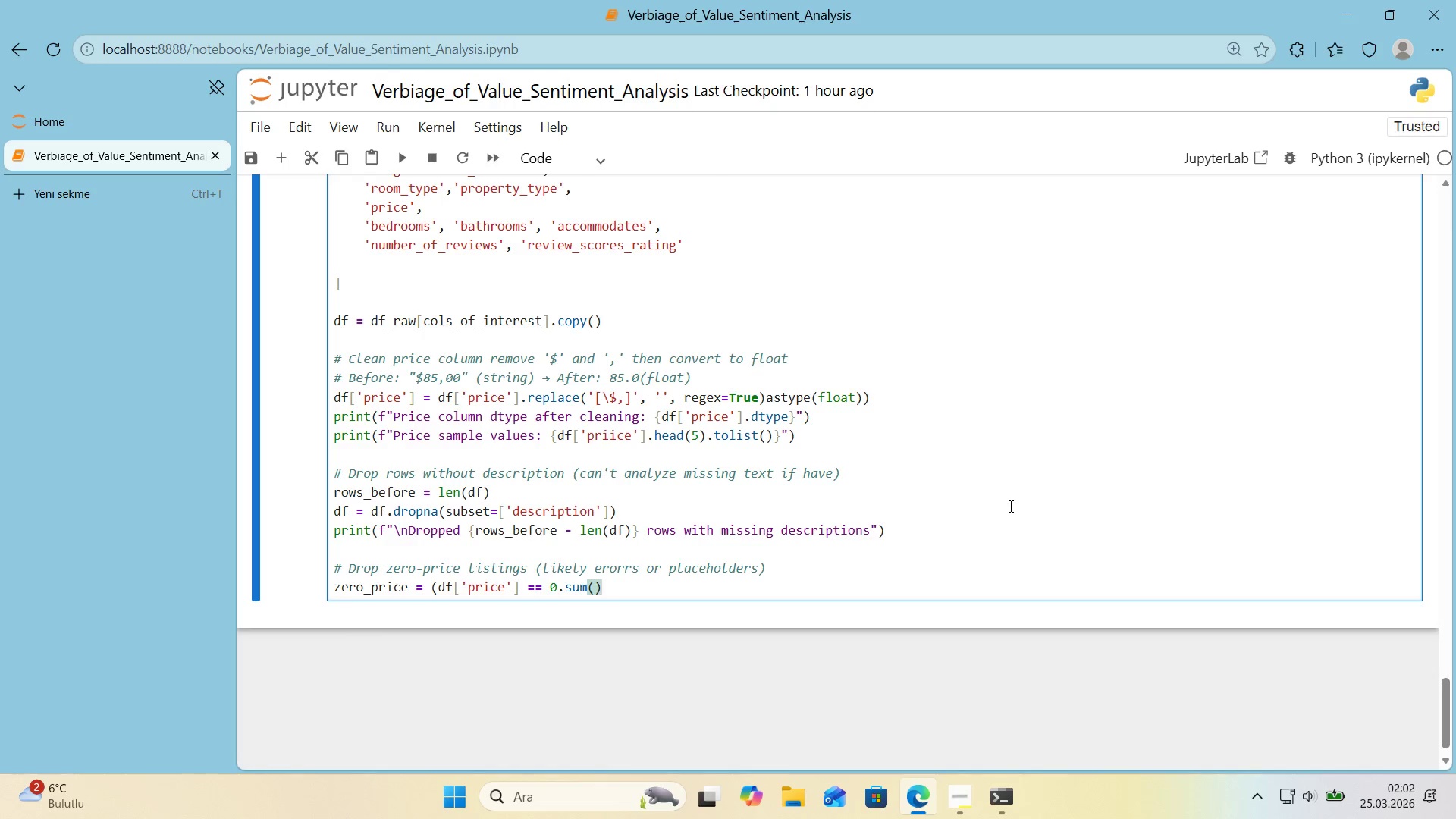 
key(ArrowLeft)
 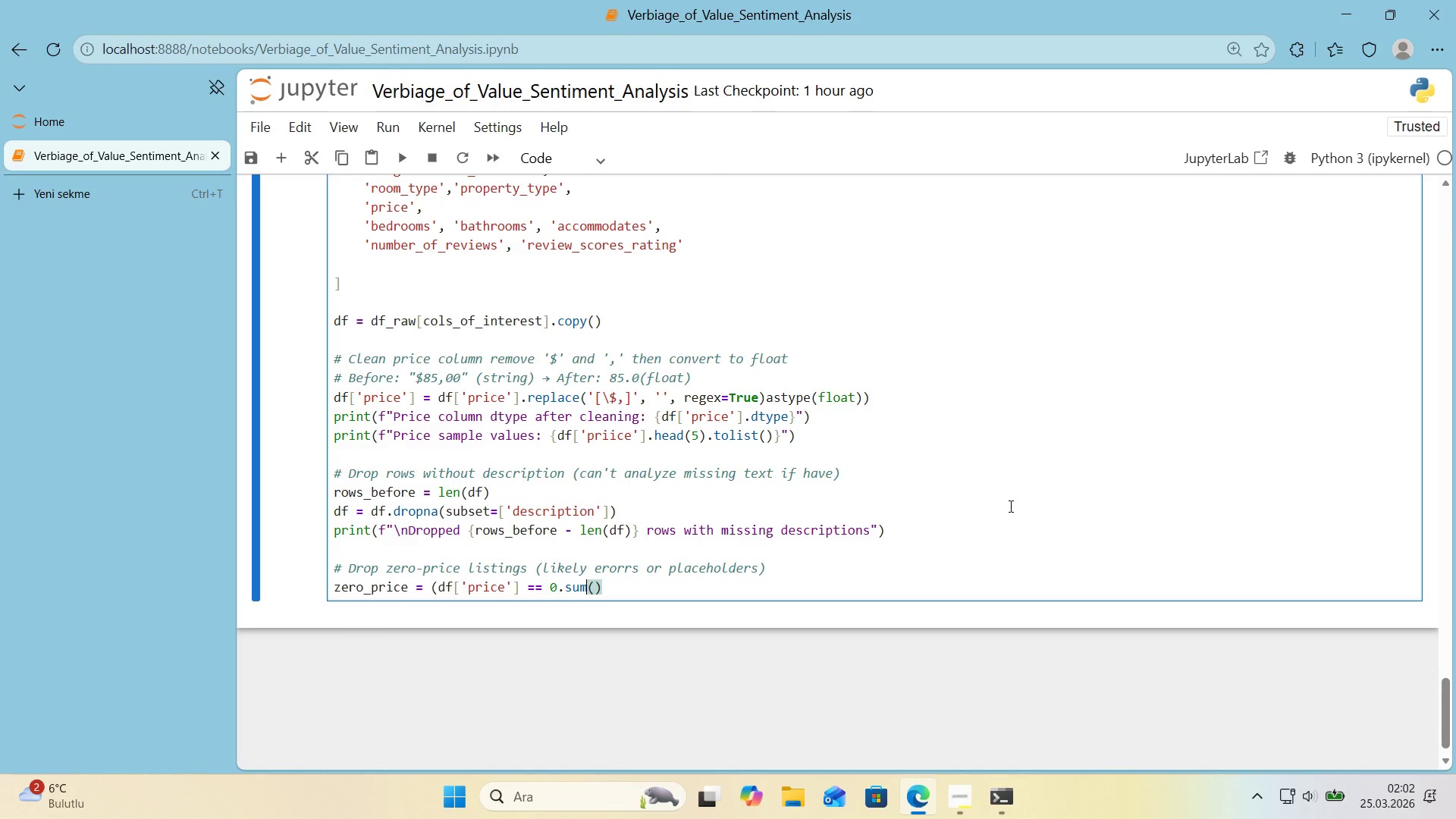 
key(ArrowLeft)
 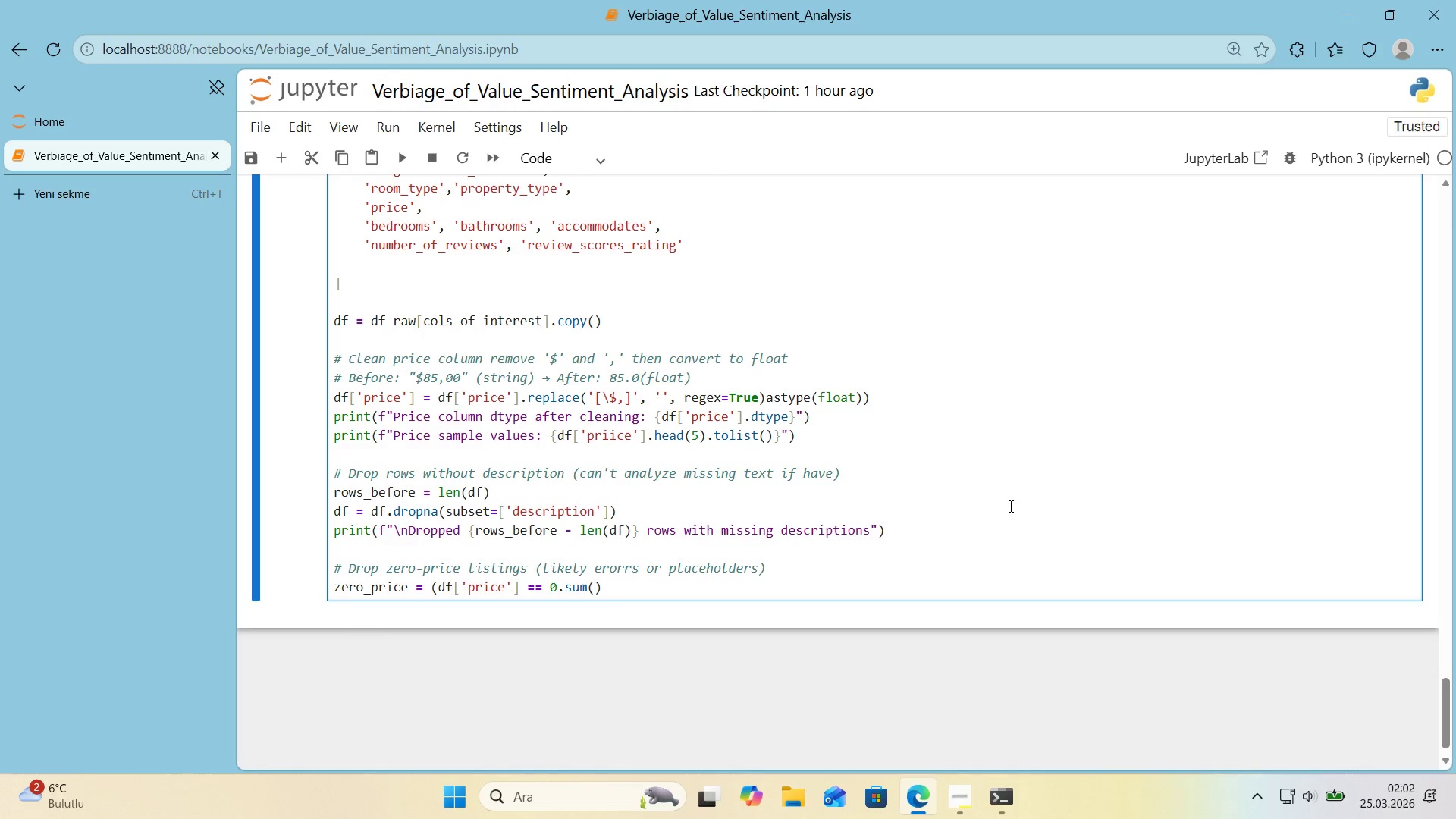 
key(ArrowLeft)
 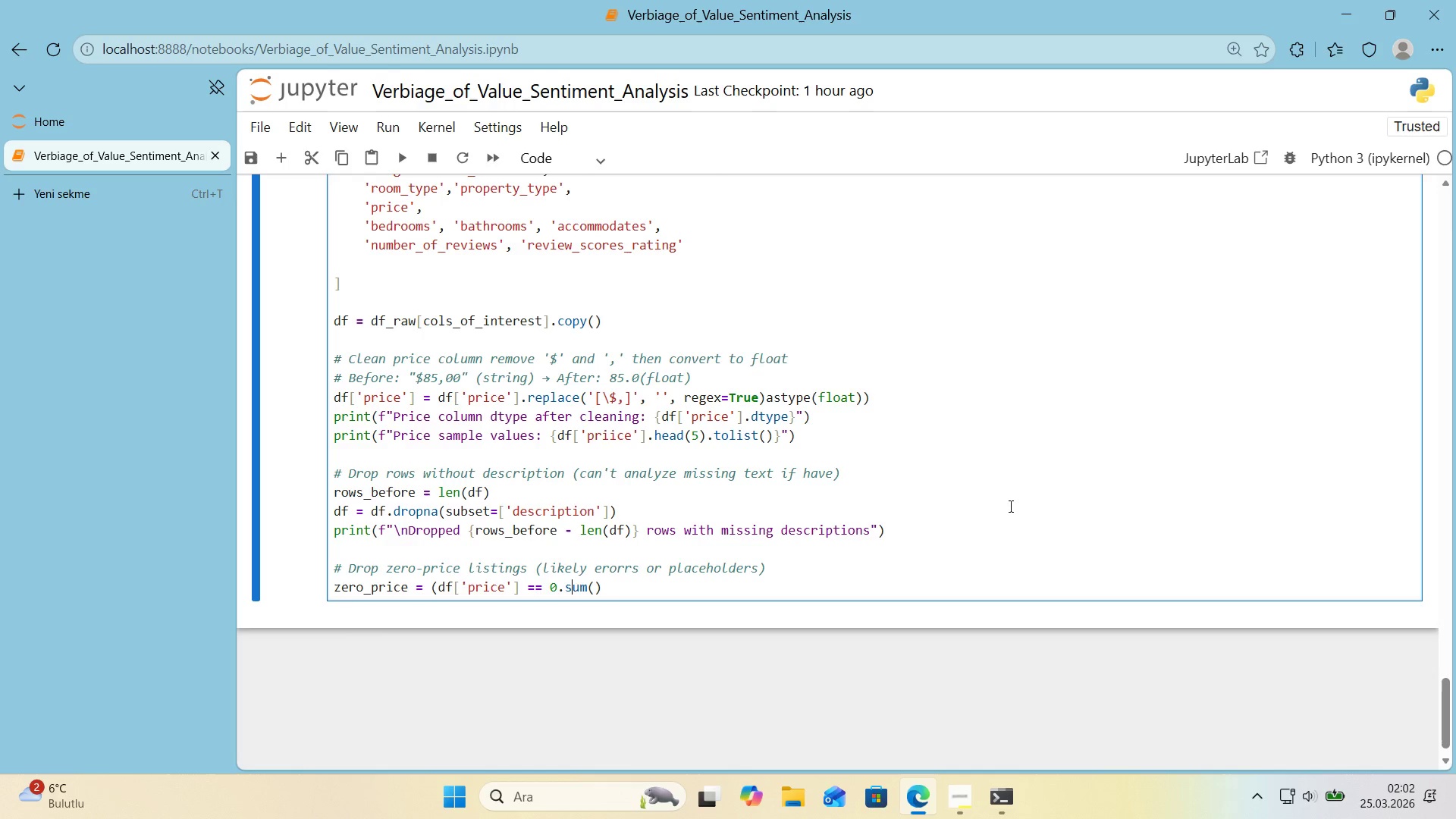 
key(ArrowLeft)
 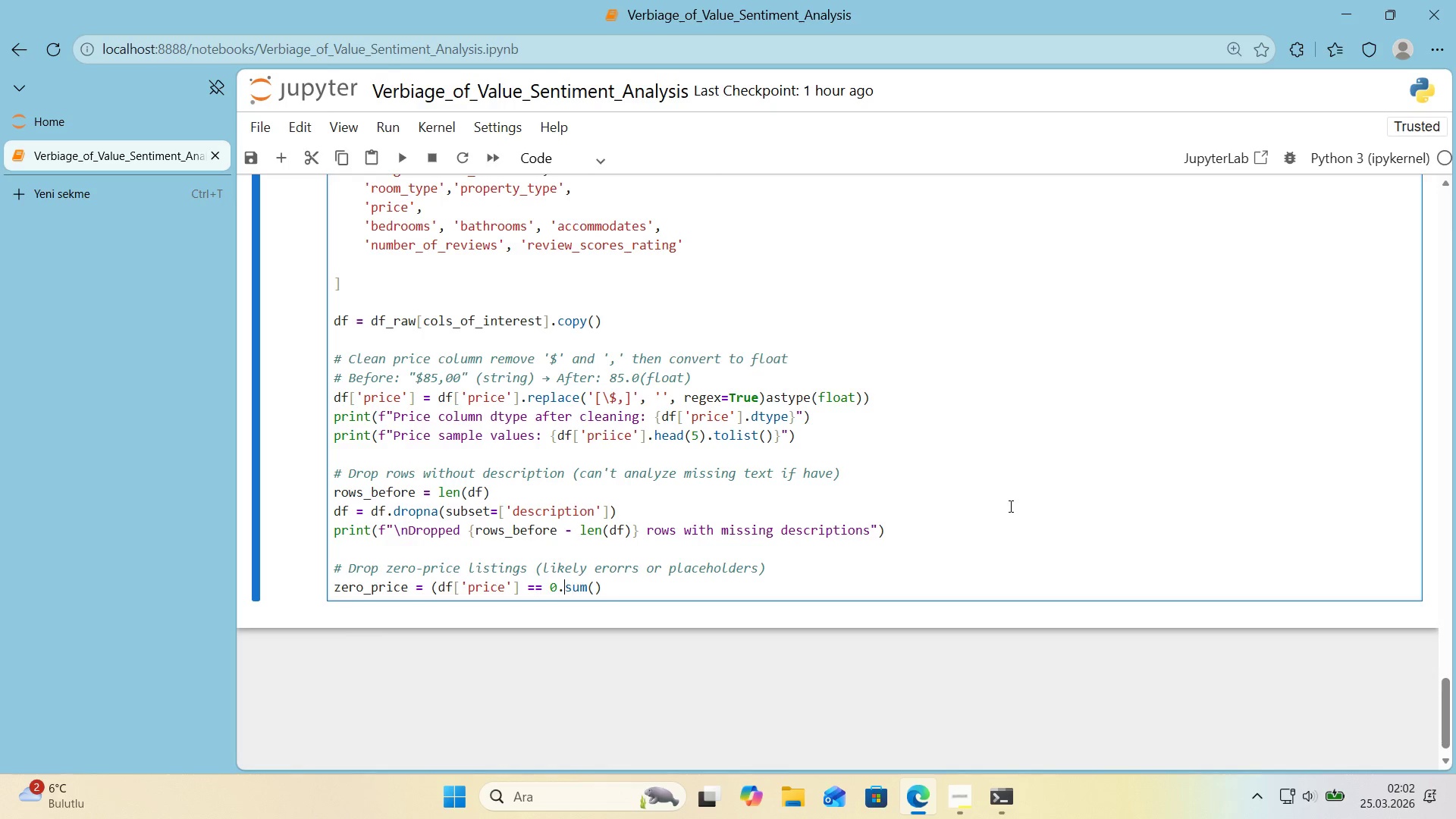 
key(ArrowLeft)
 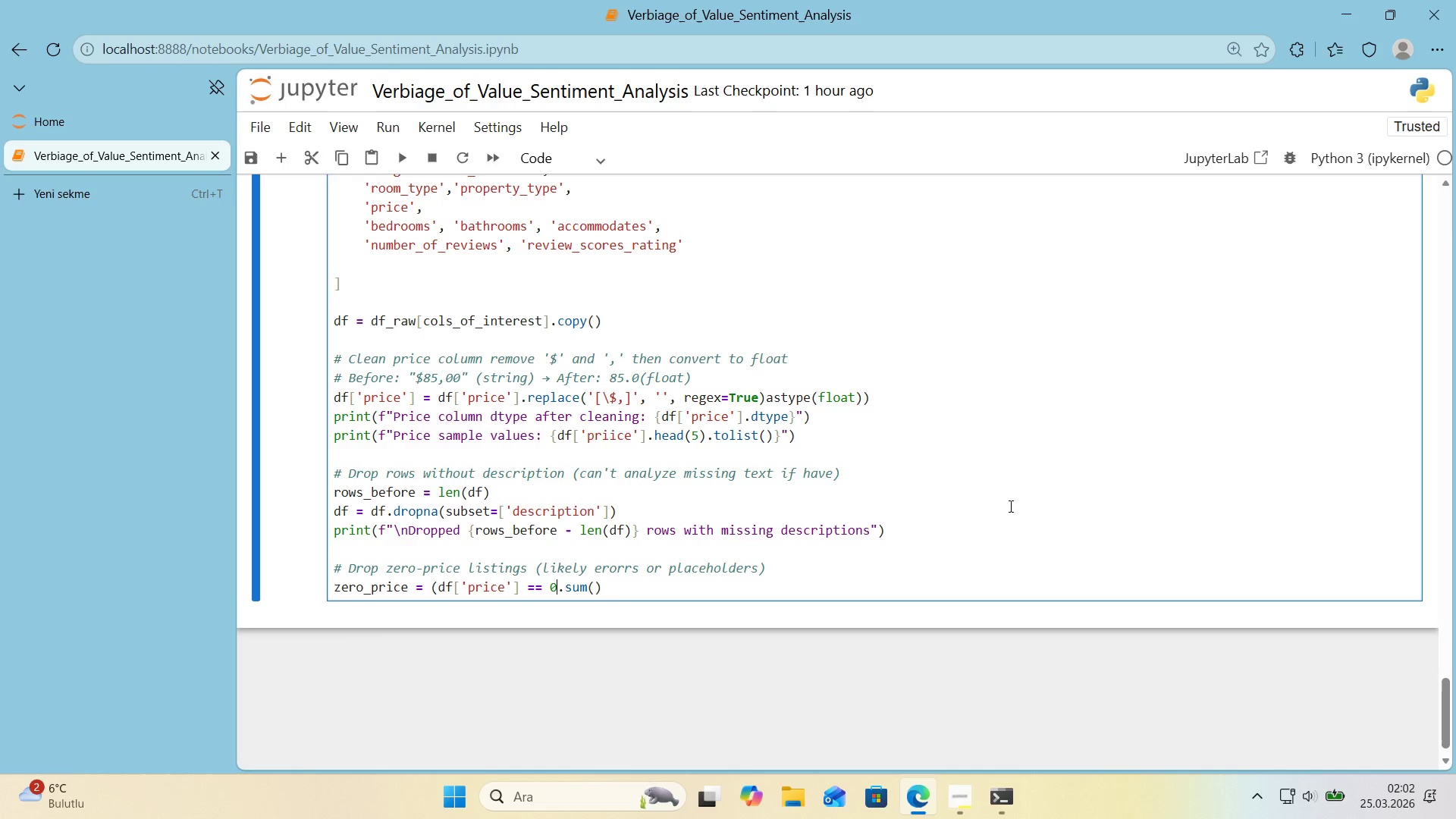 
key(ArrowLeft)
 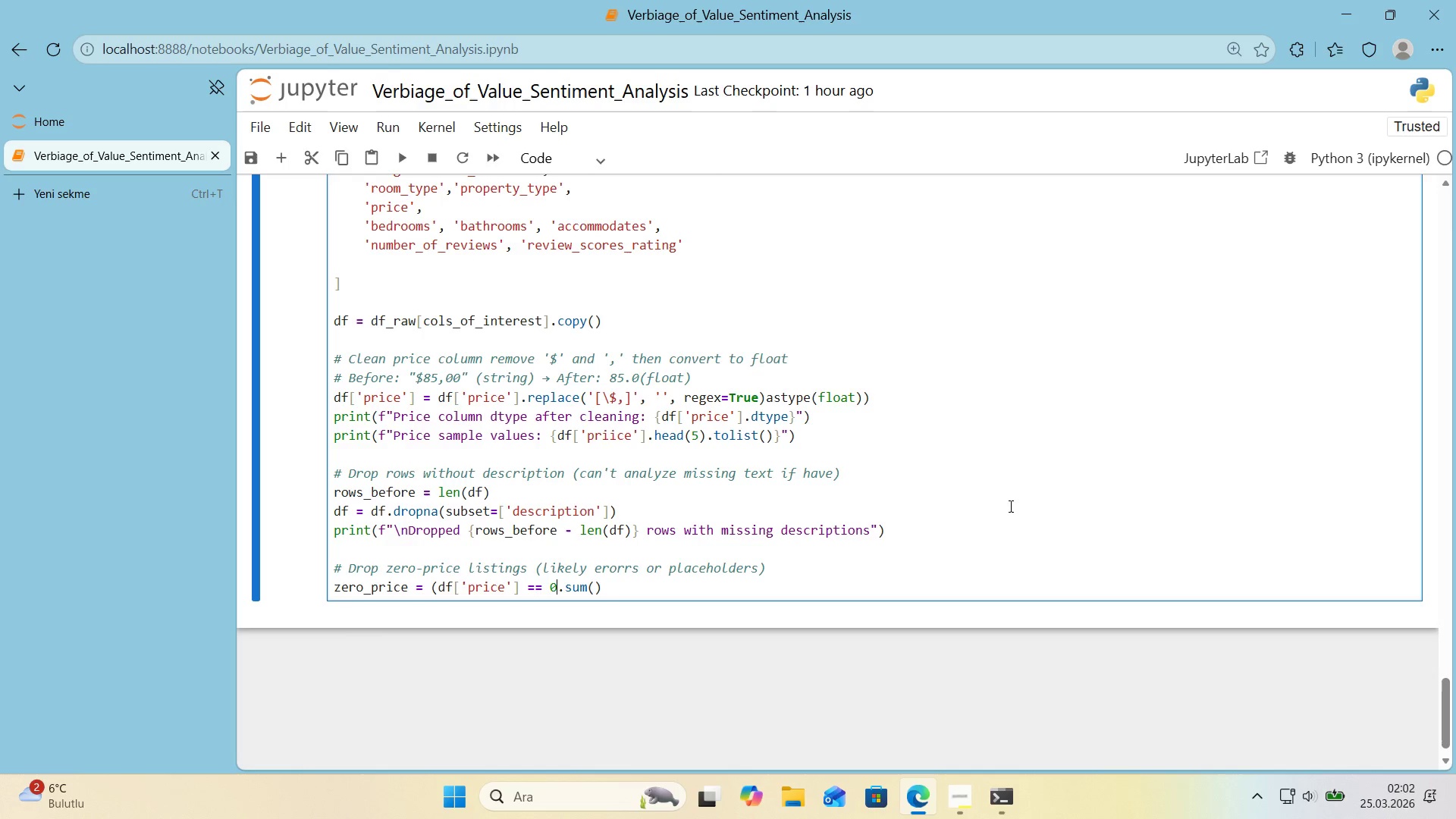 
key(Shift+9)
 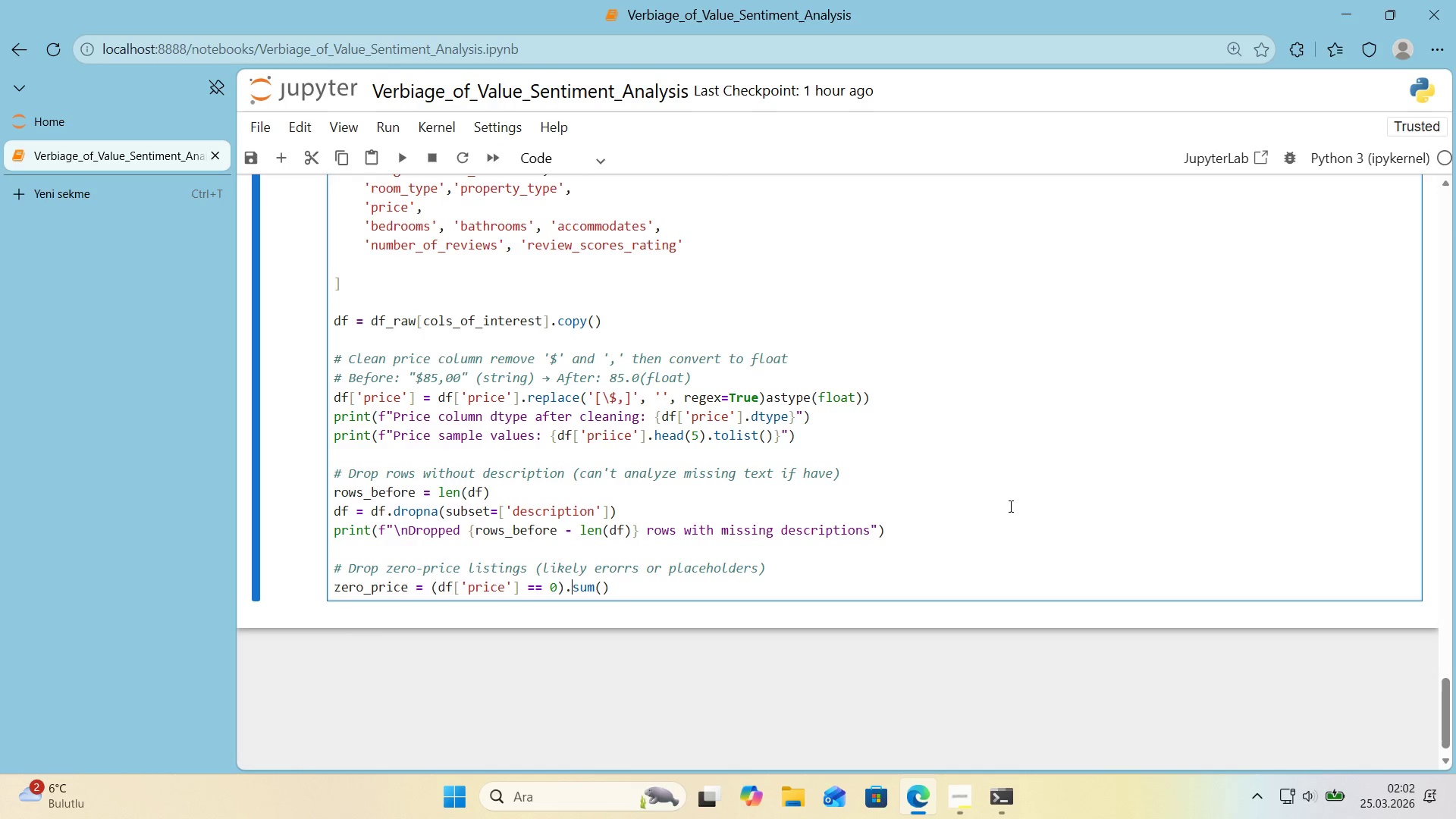 
key(ArrowRight)
 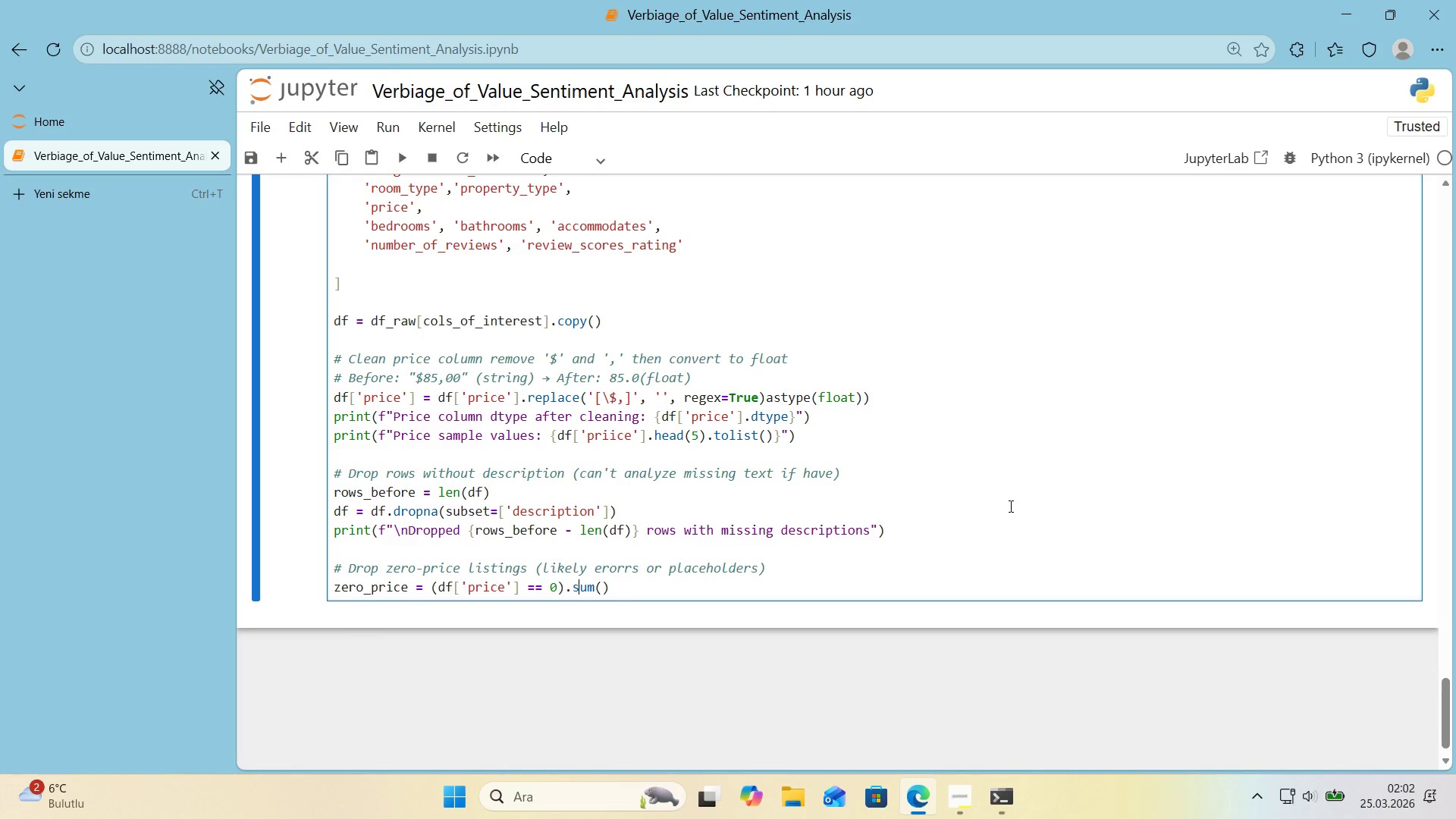 
hold_key(key=ArrowRight, duration=0.58)
 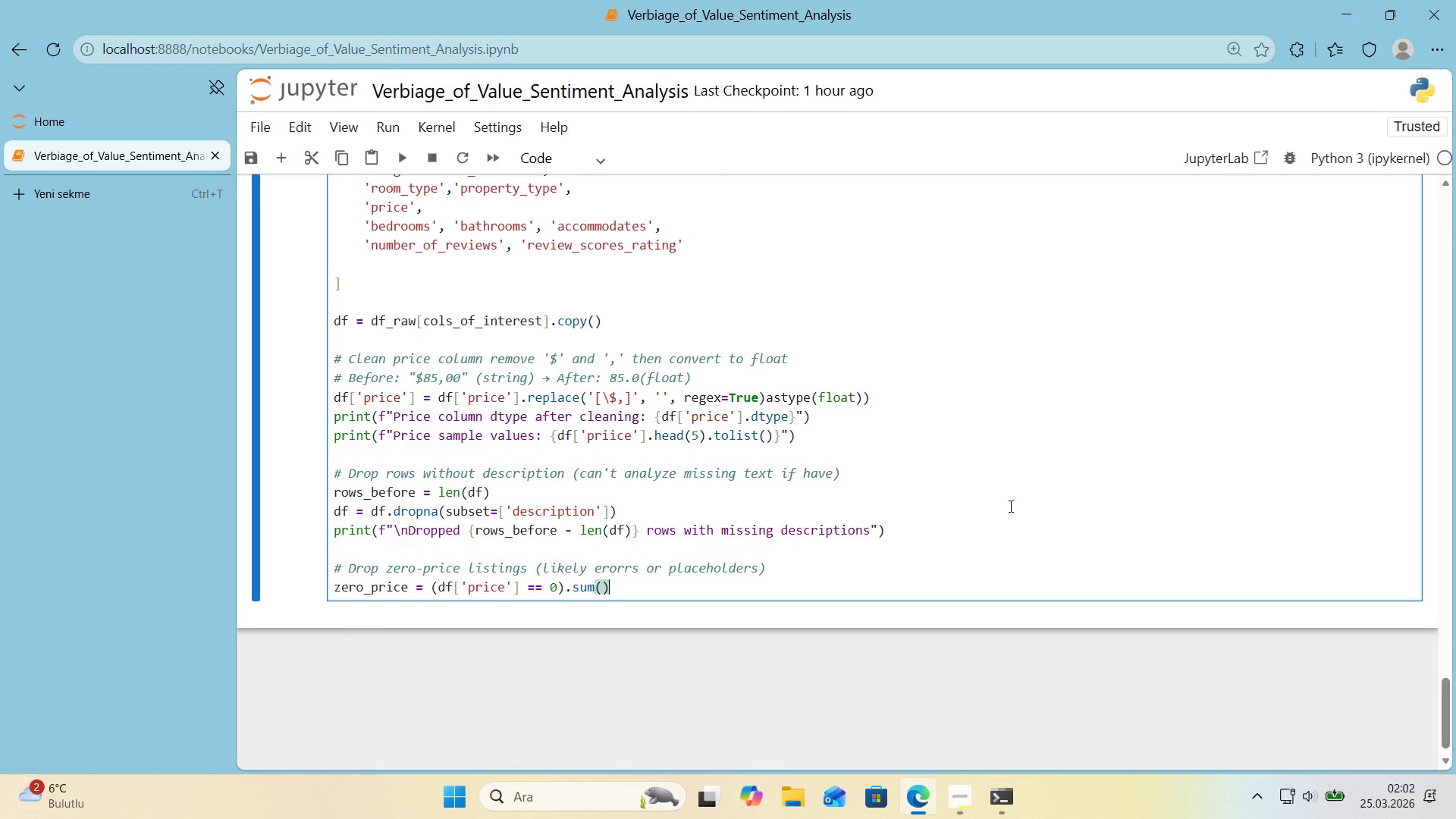 
hold_key(key=ArrowRight, duration=0.53)
 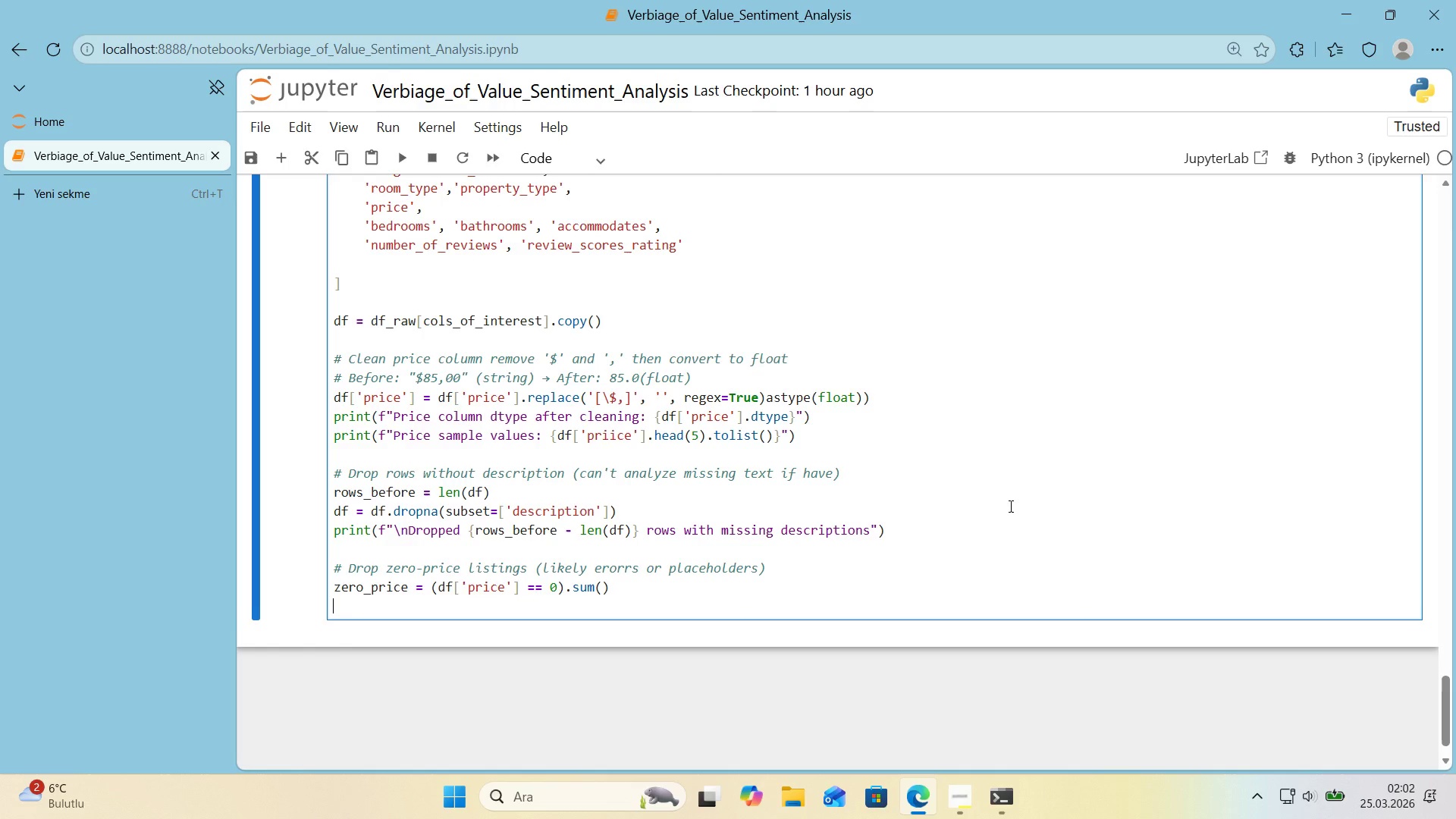 
key(Enter)
 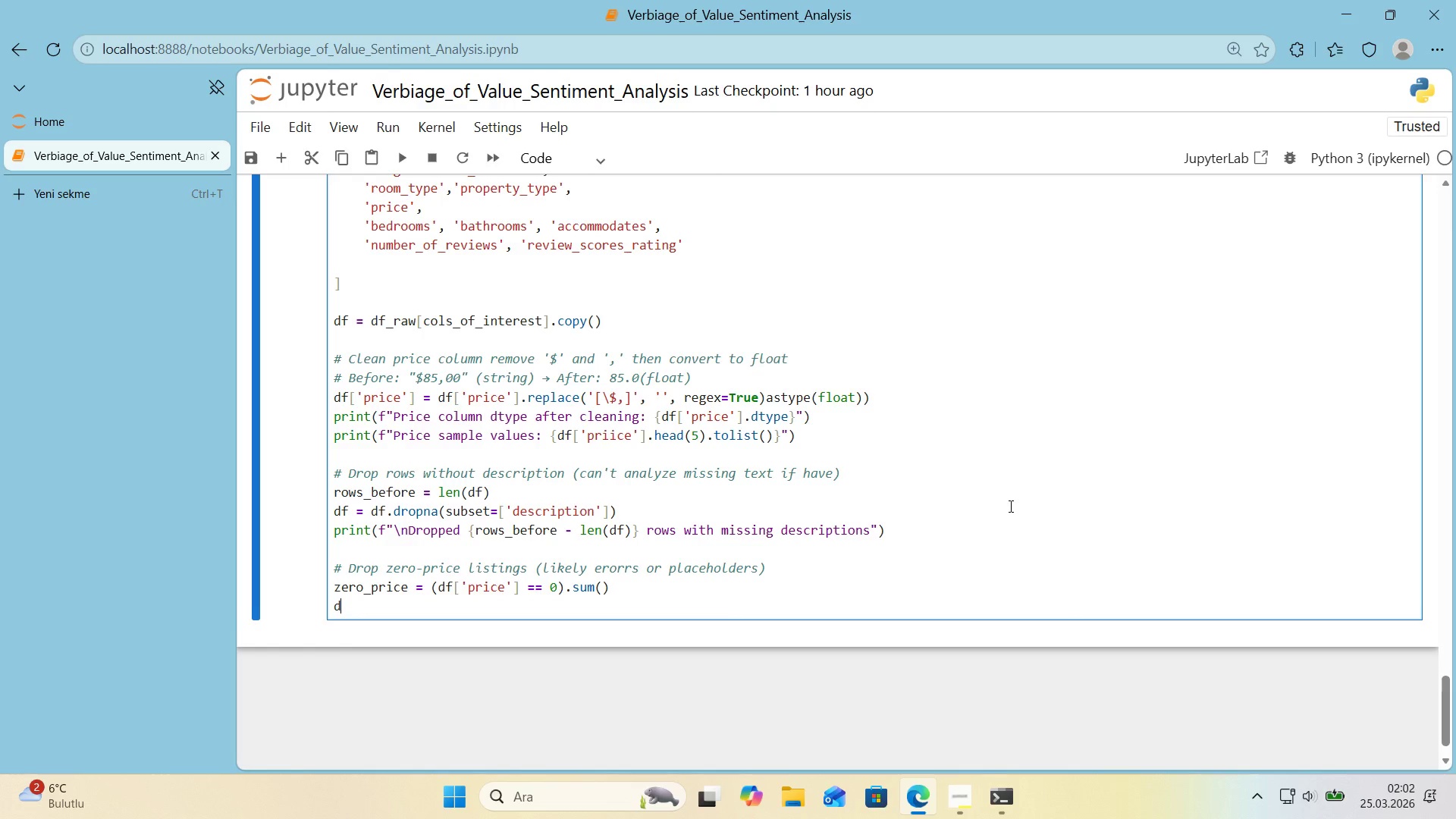 
type(df ) )
 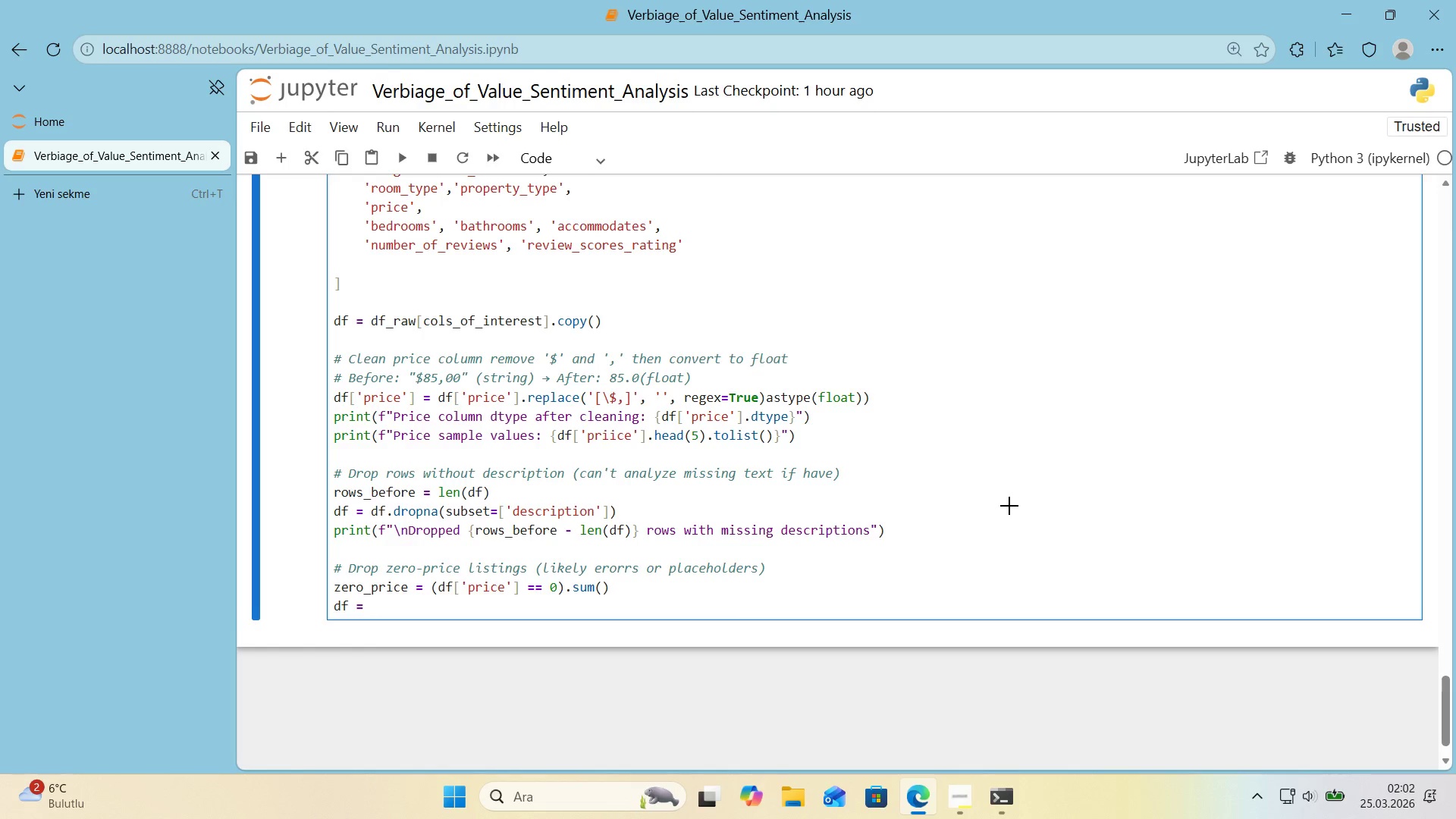 
key(Alt+Control+8)
 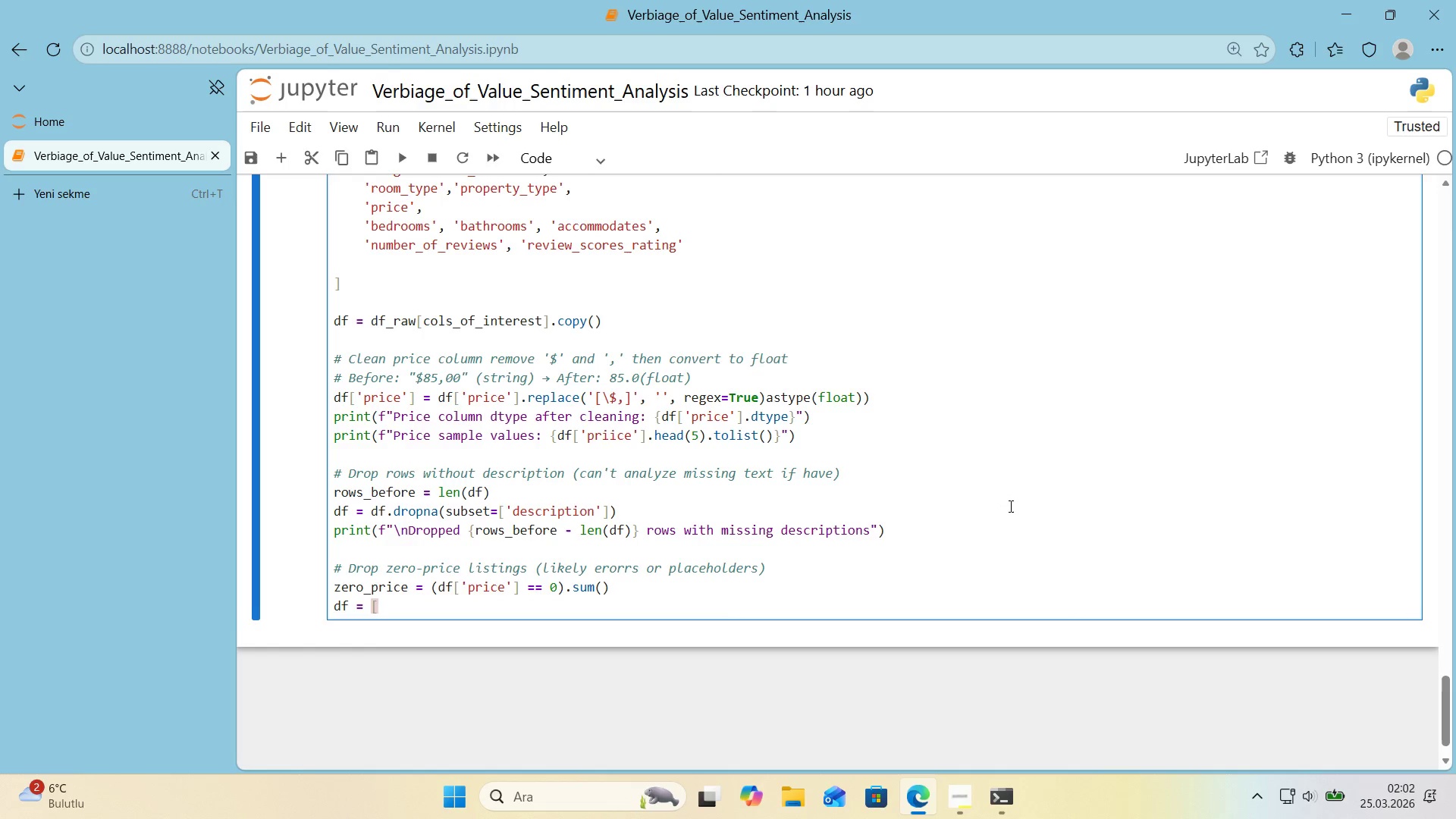 
key(Alt+Control+AltRight)
 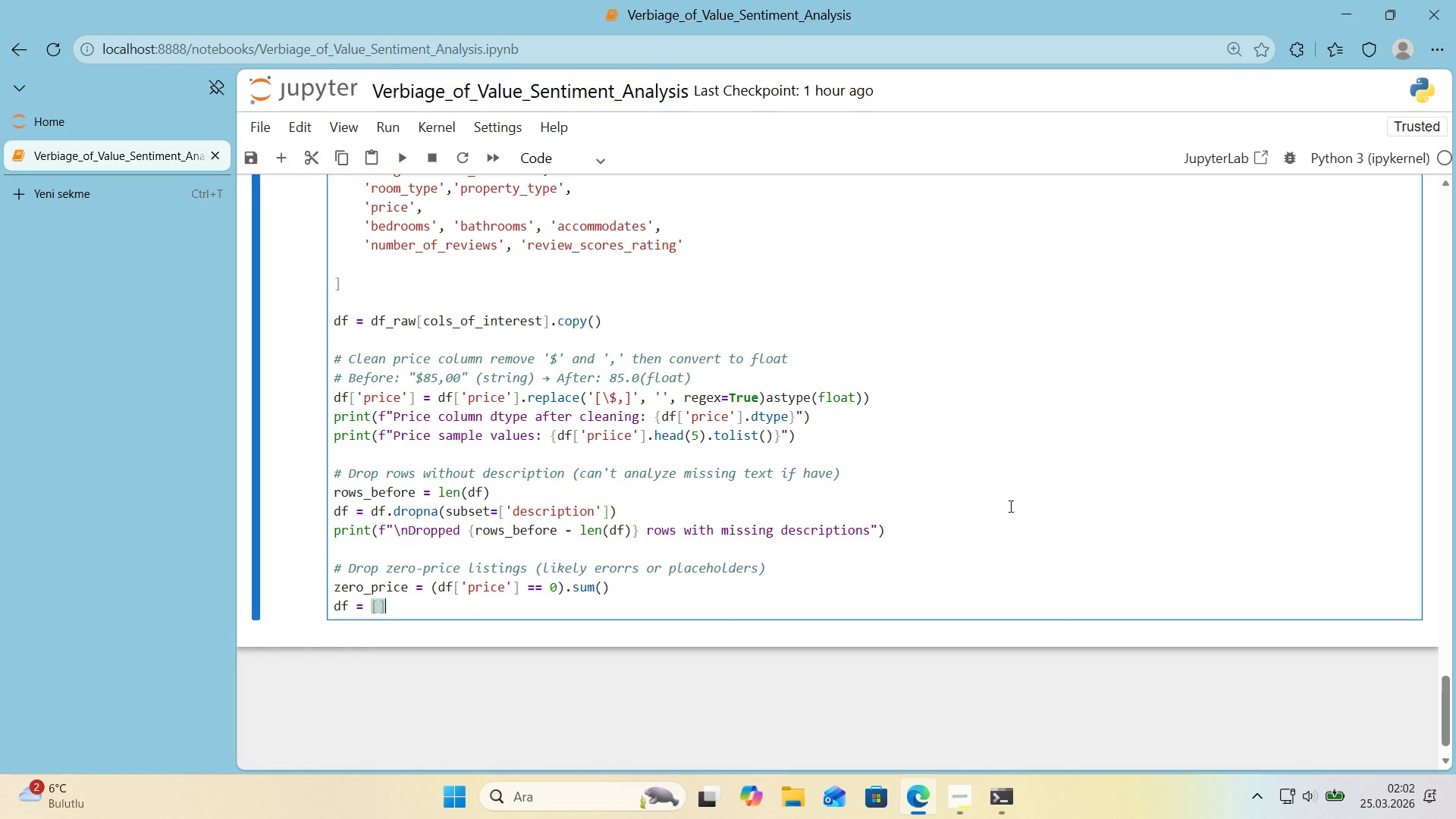 
key(Control+ControlLeft)
 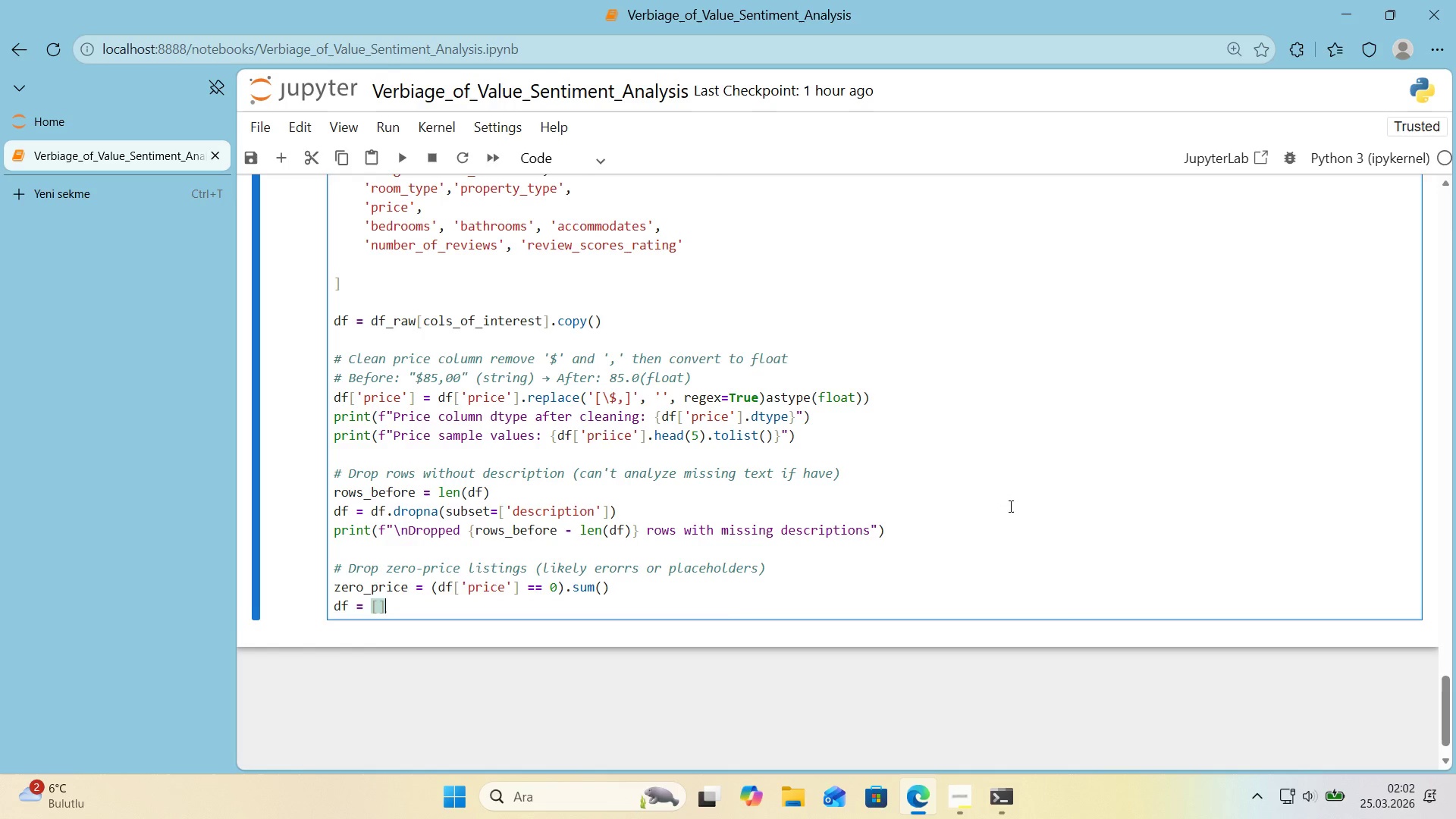 
key(Alt+Control+9)
 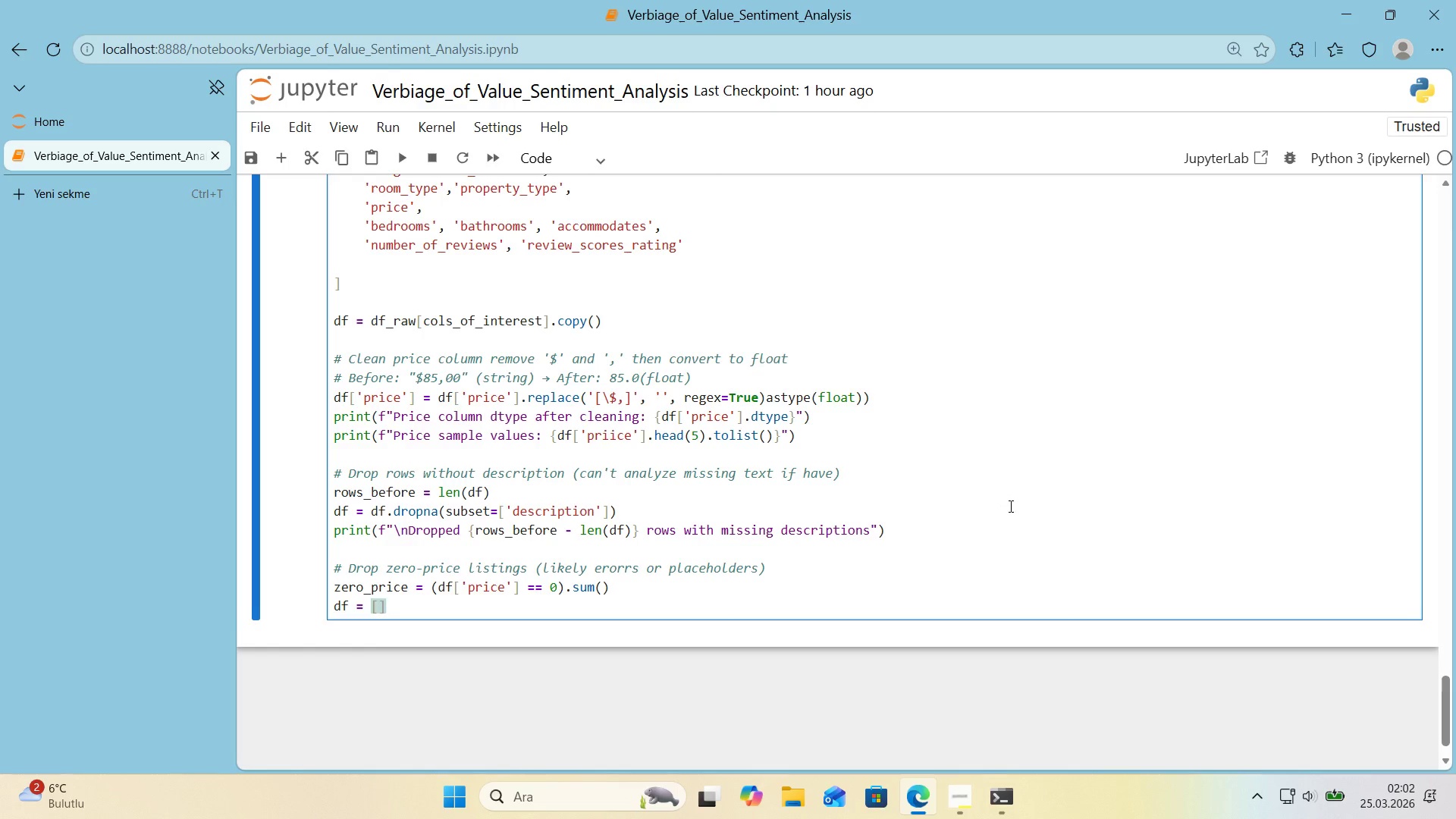 
key(ArrowLeft)
 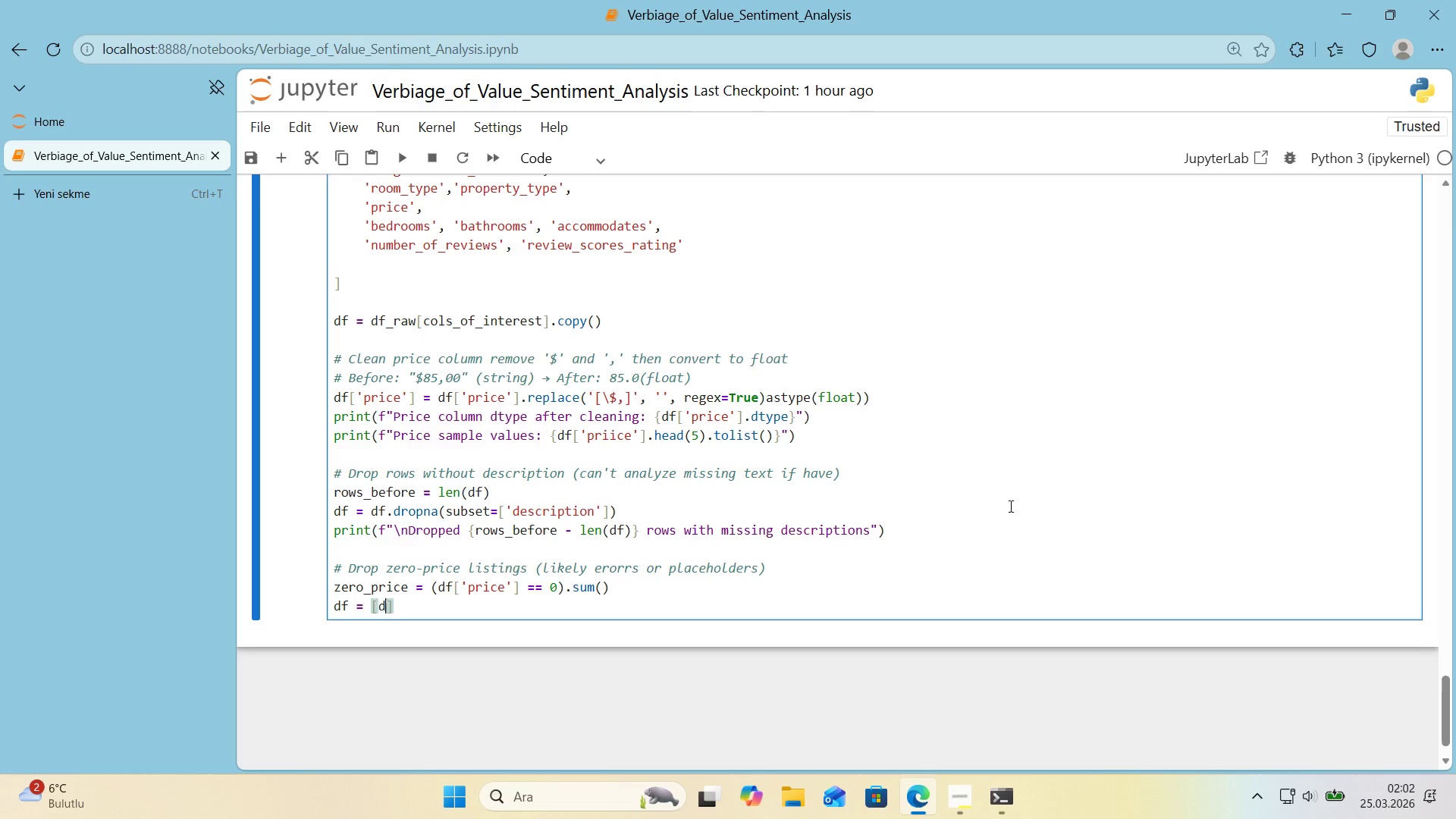 
type(df)
 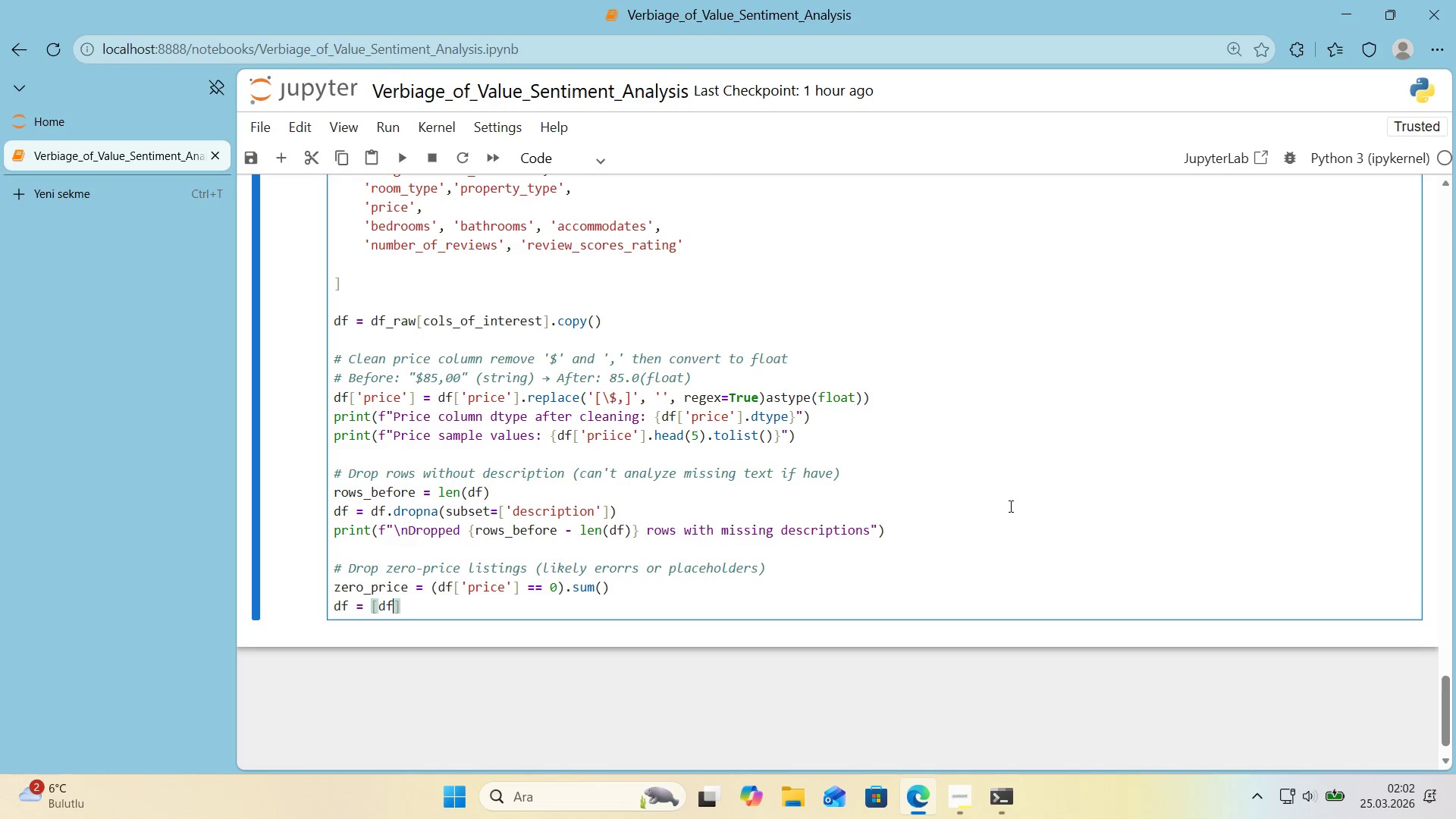 
key(Alt+Control+8)
 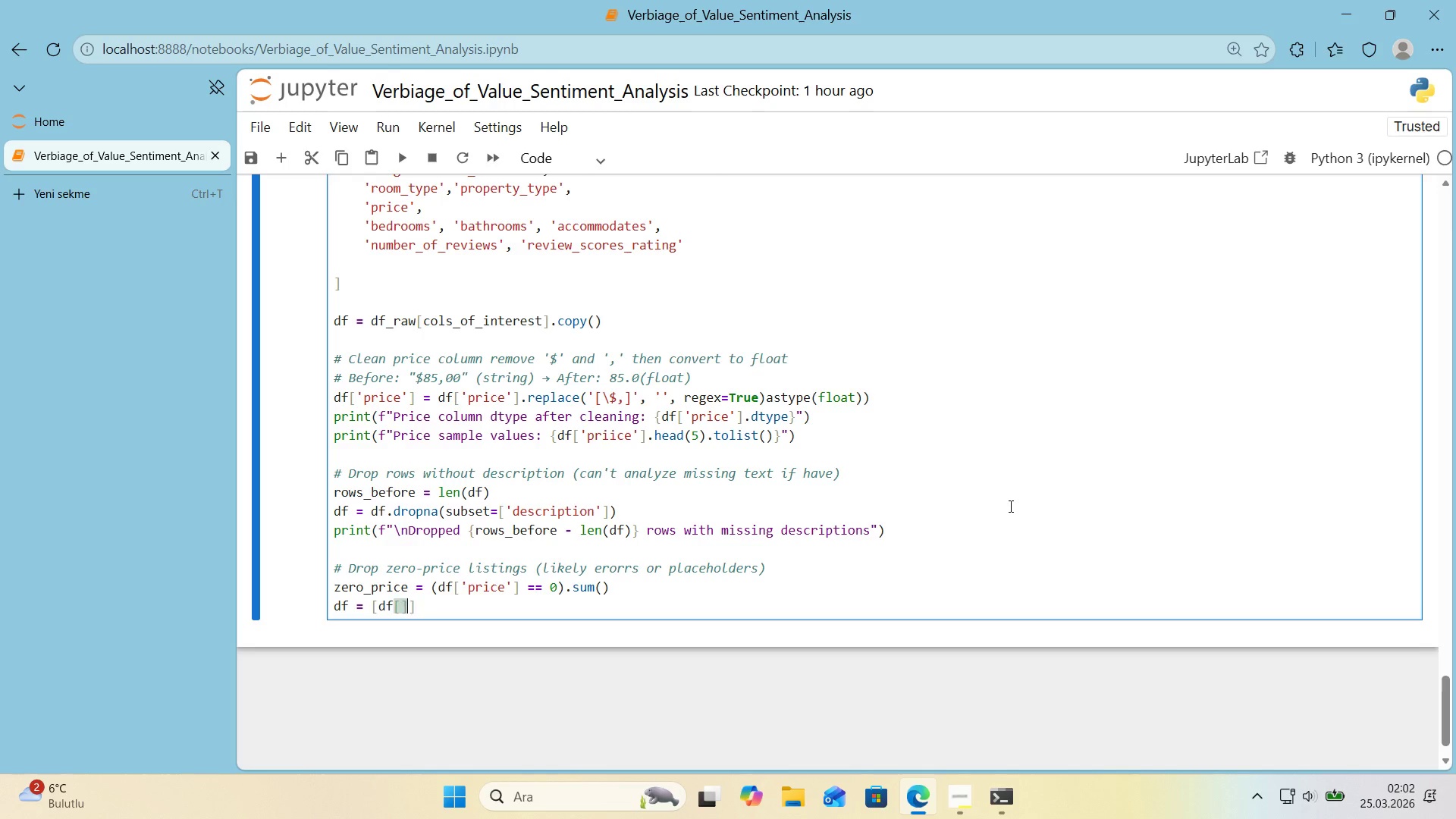 
key(Alt+Control+9)
 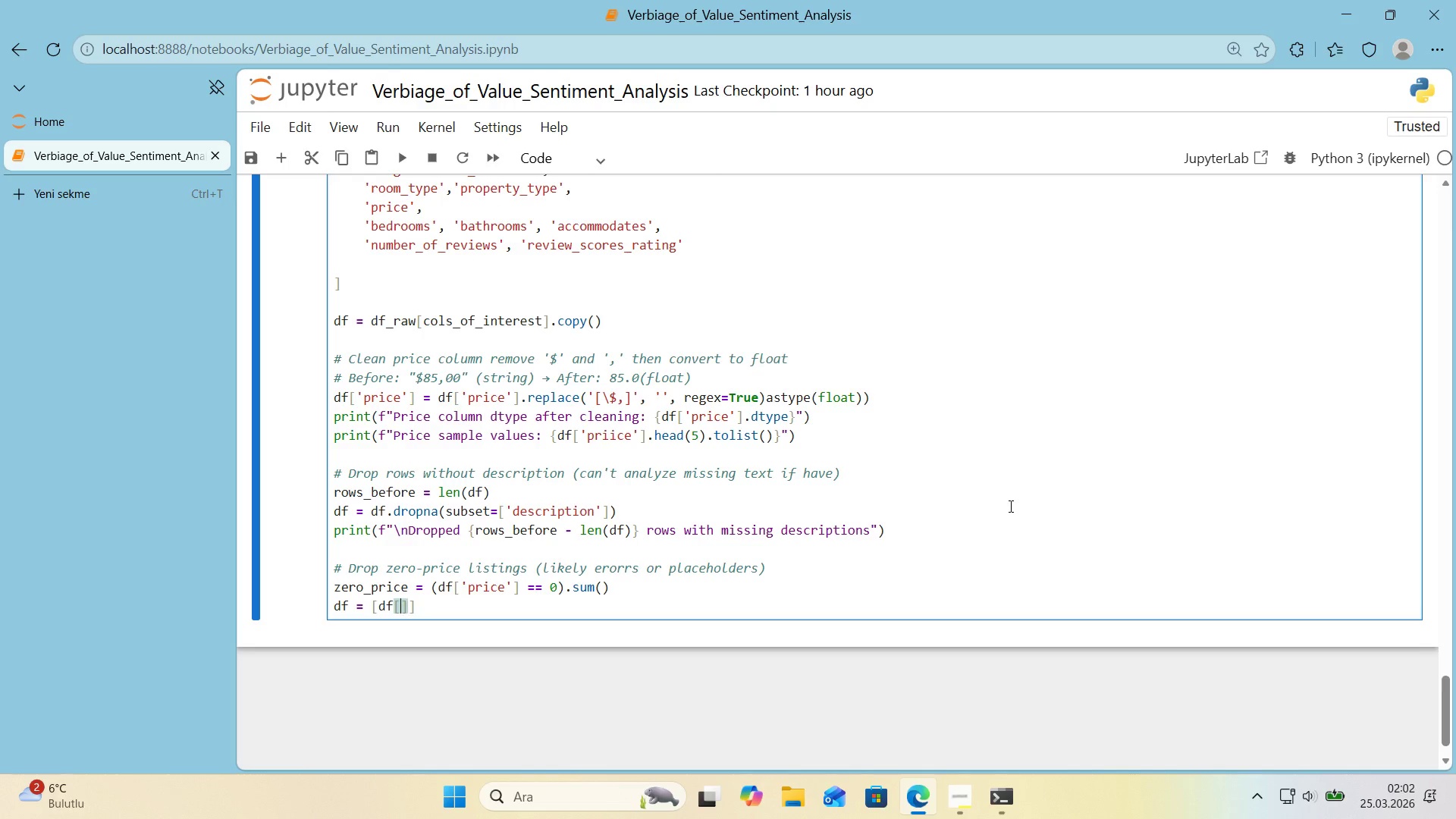 
key(ArrowLeft)
 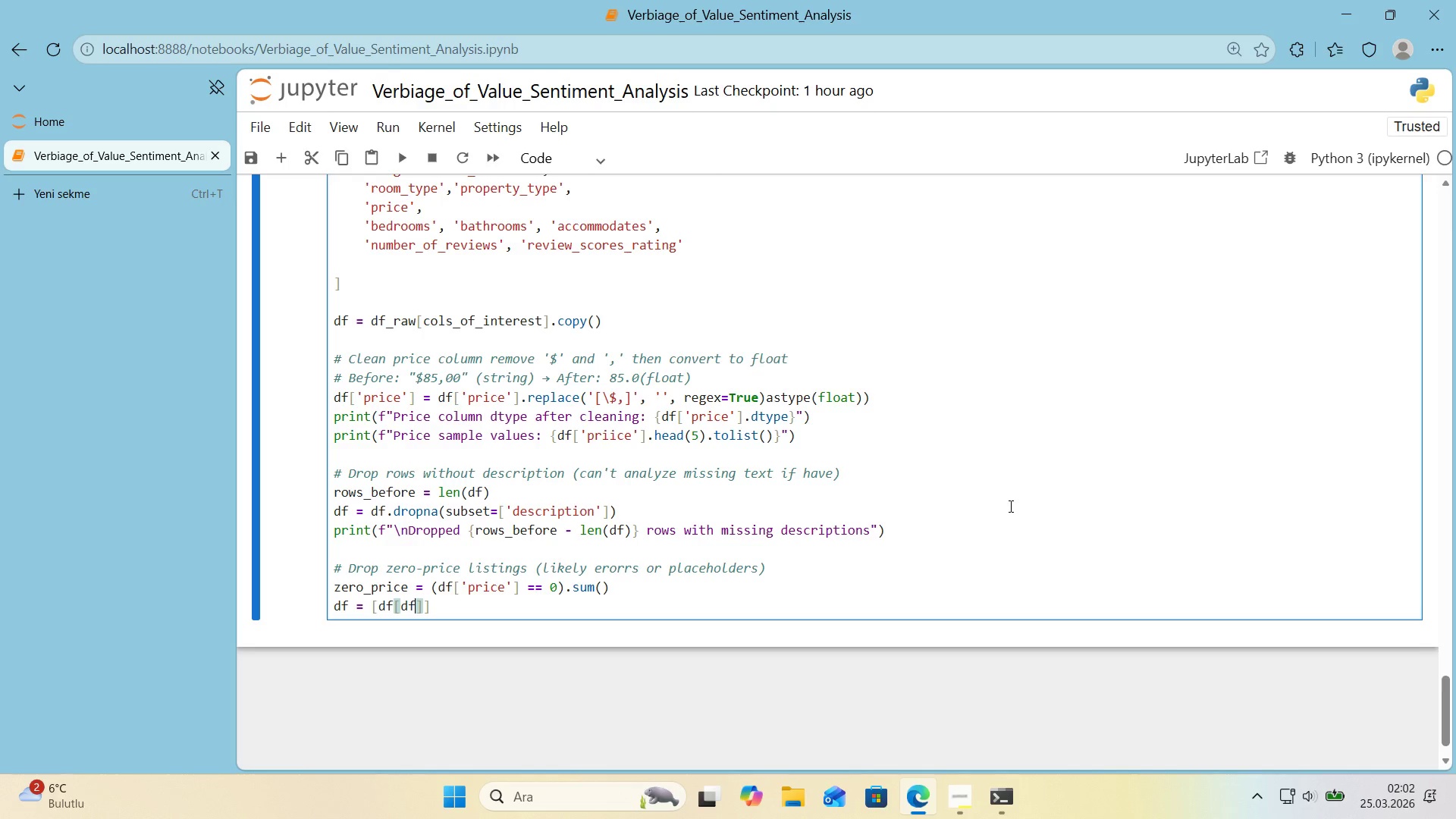 
type(df)
 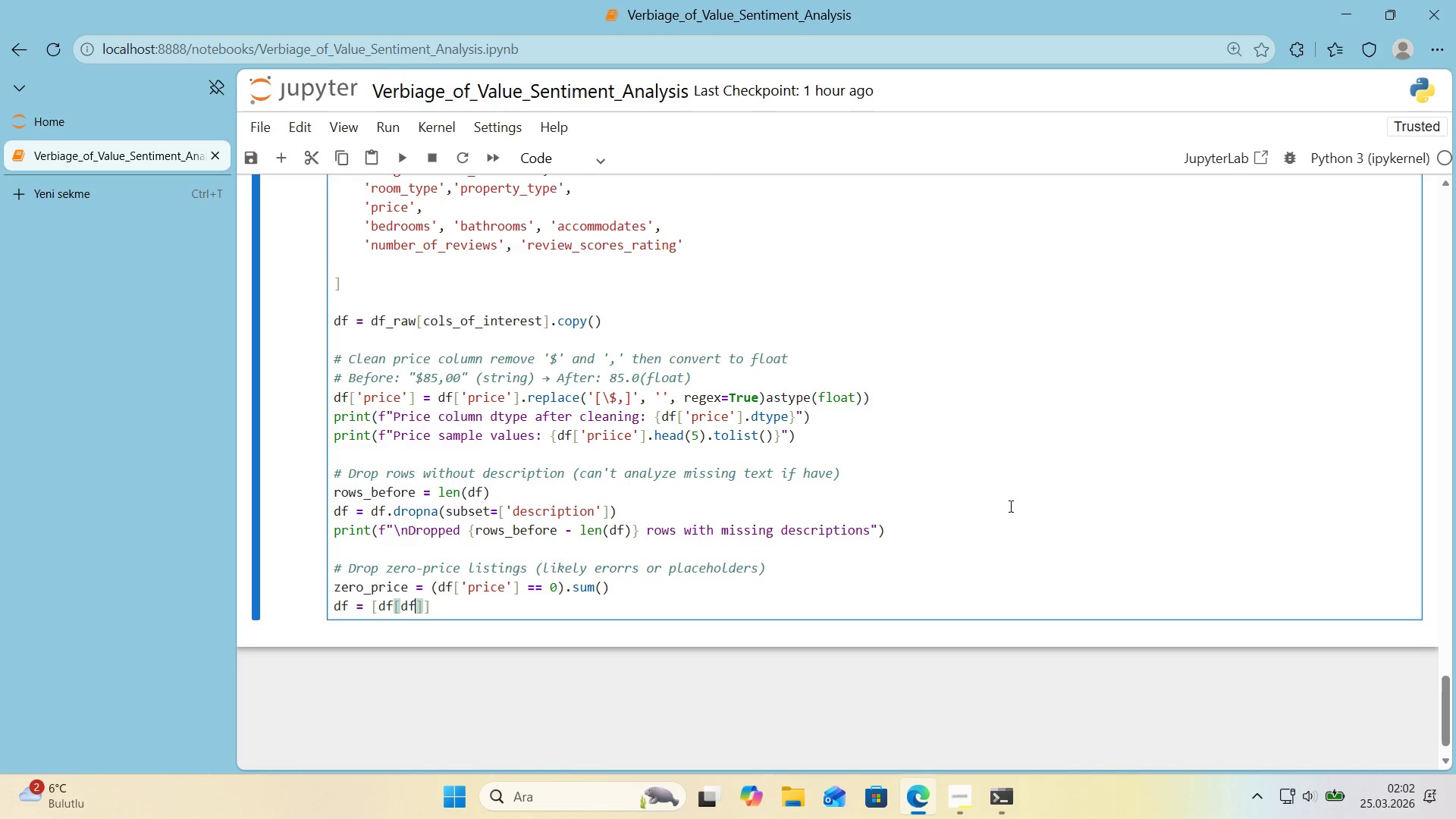 
key(Alt+Control+8)
 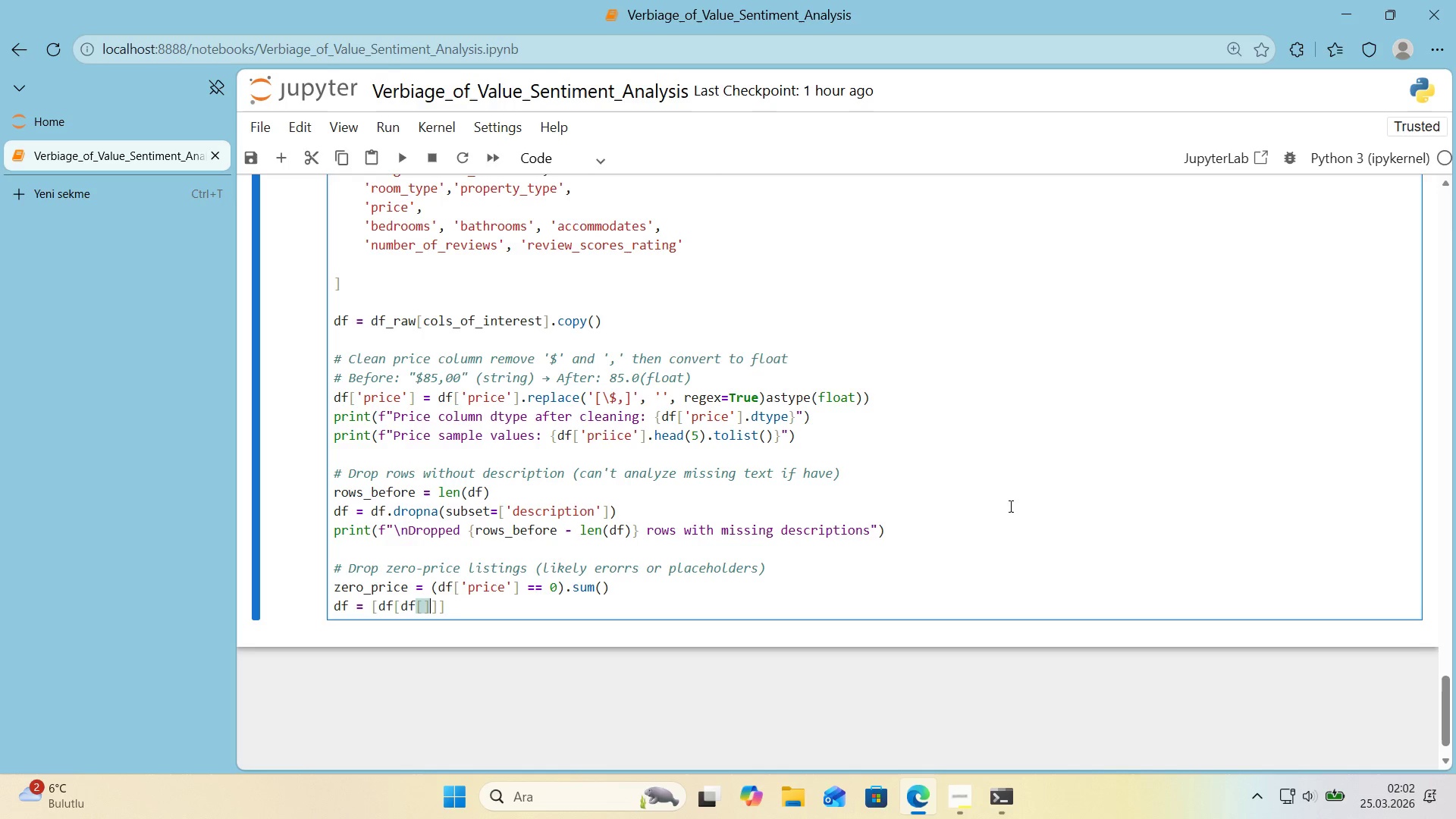 
key(Alt+Control+9)
 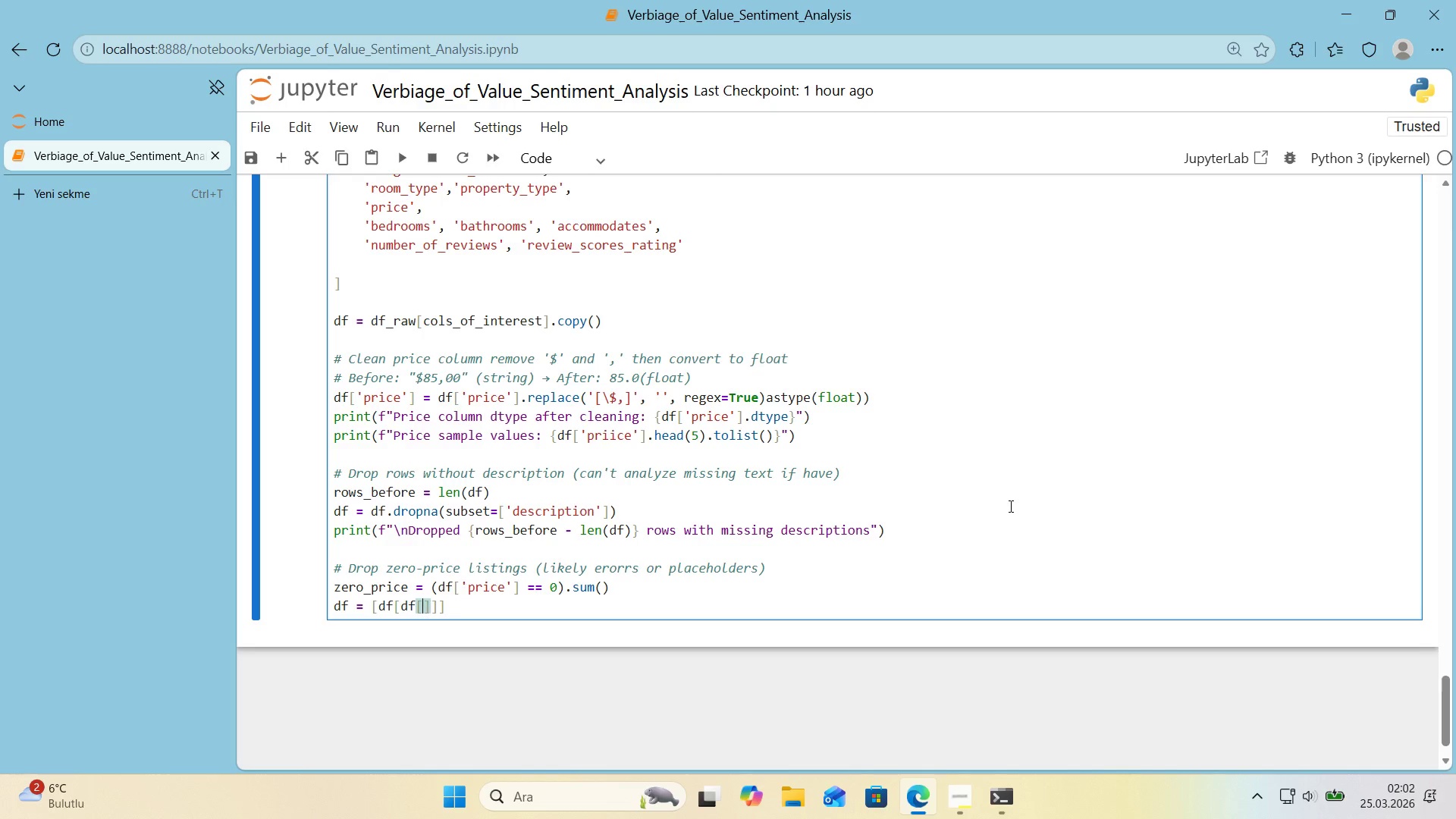 
key(ArrowLeft)
 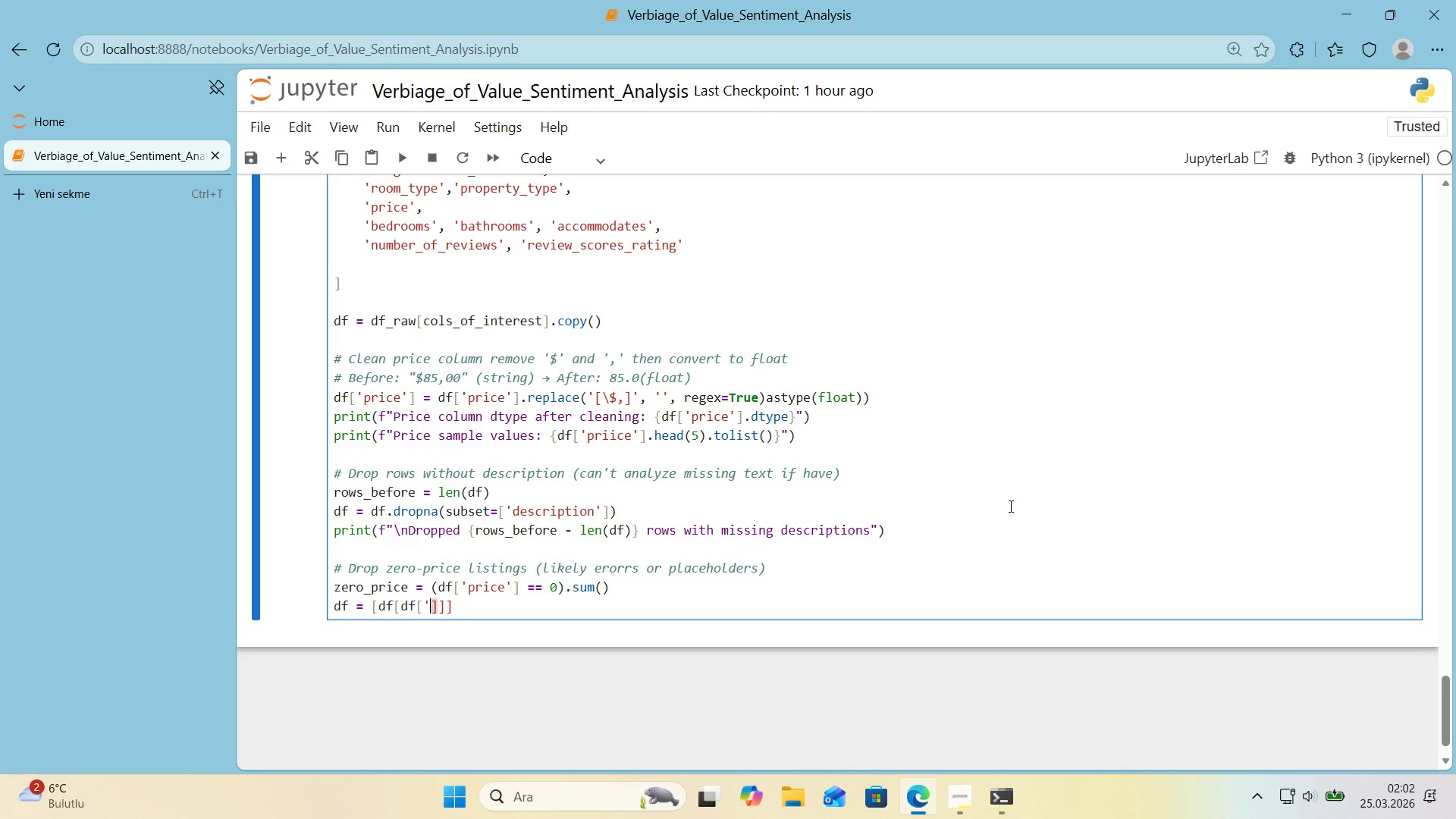 
type(@@)
 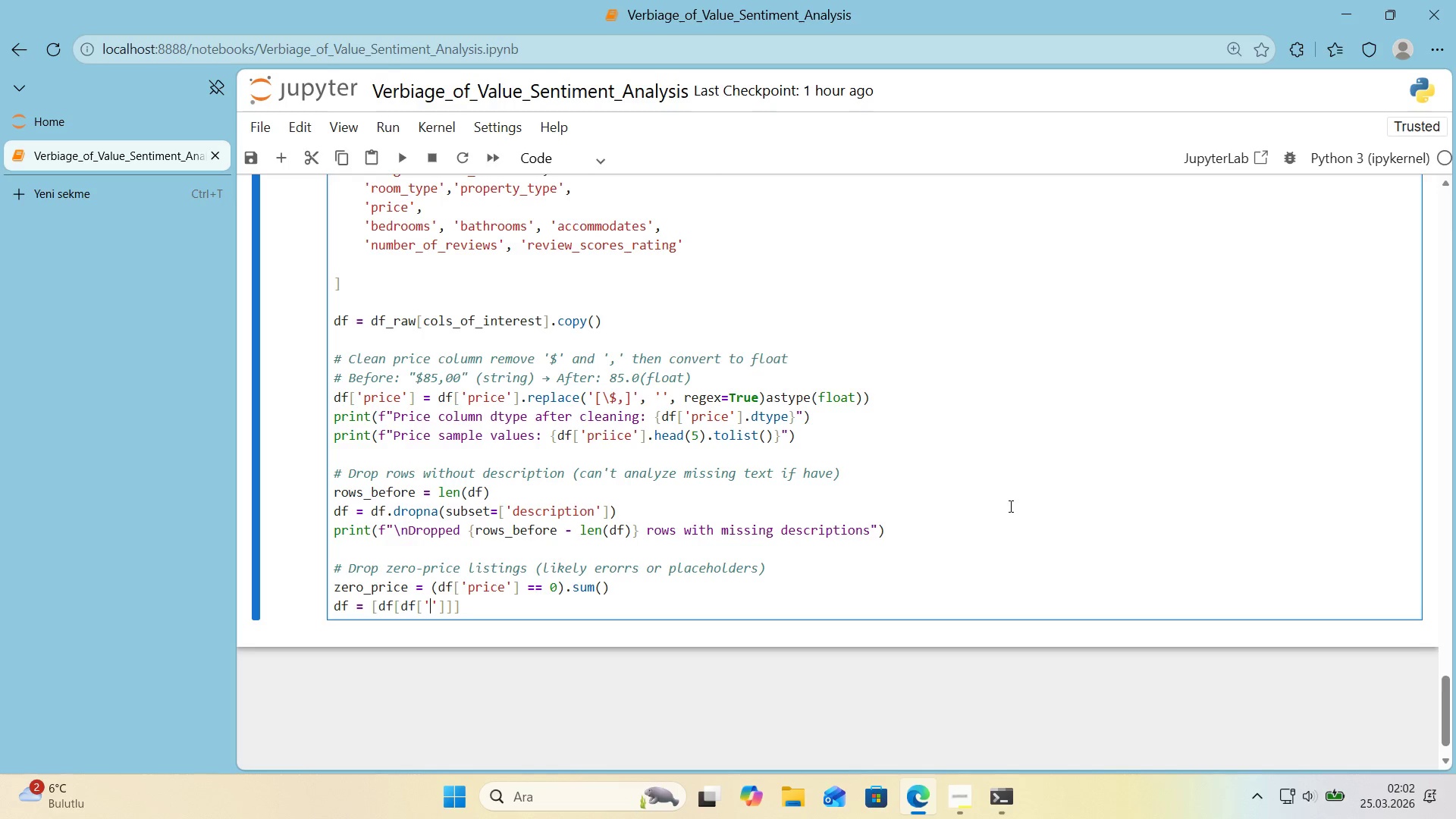 
key(ArrowLeft)
 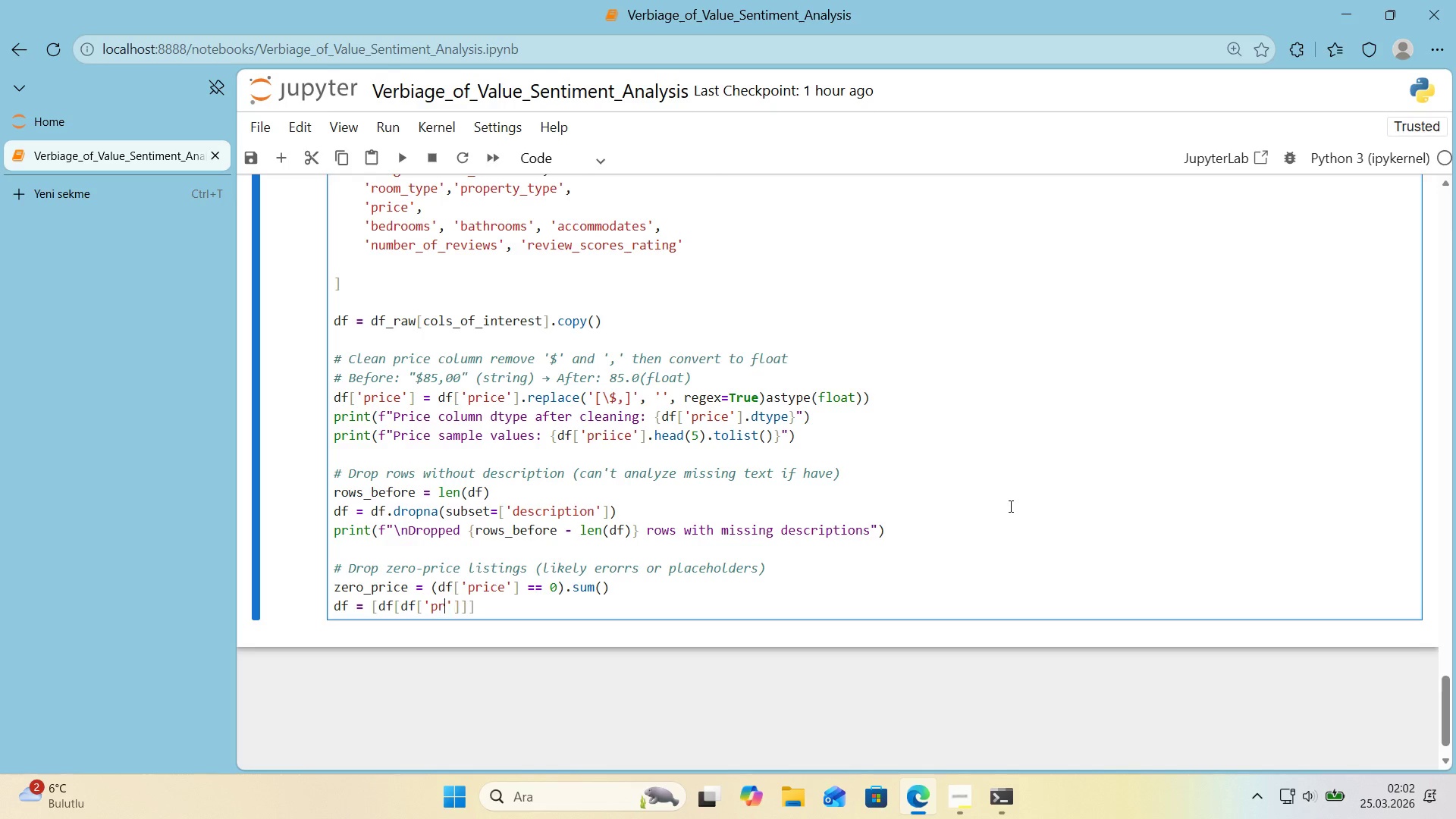 
type(pr'ce)
 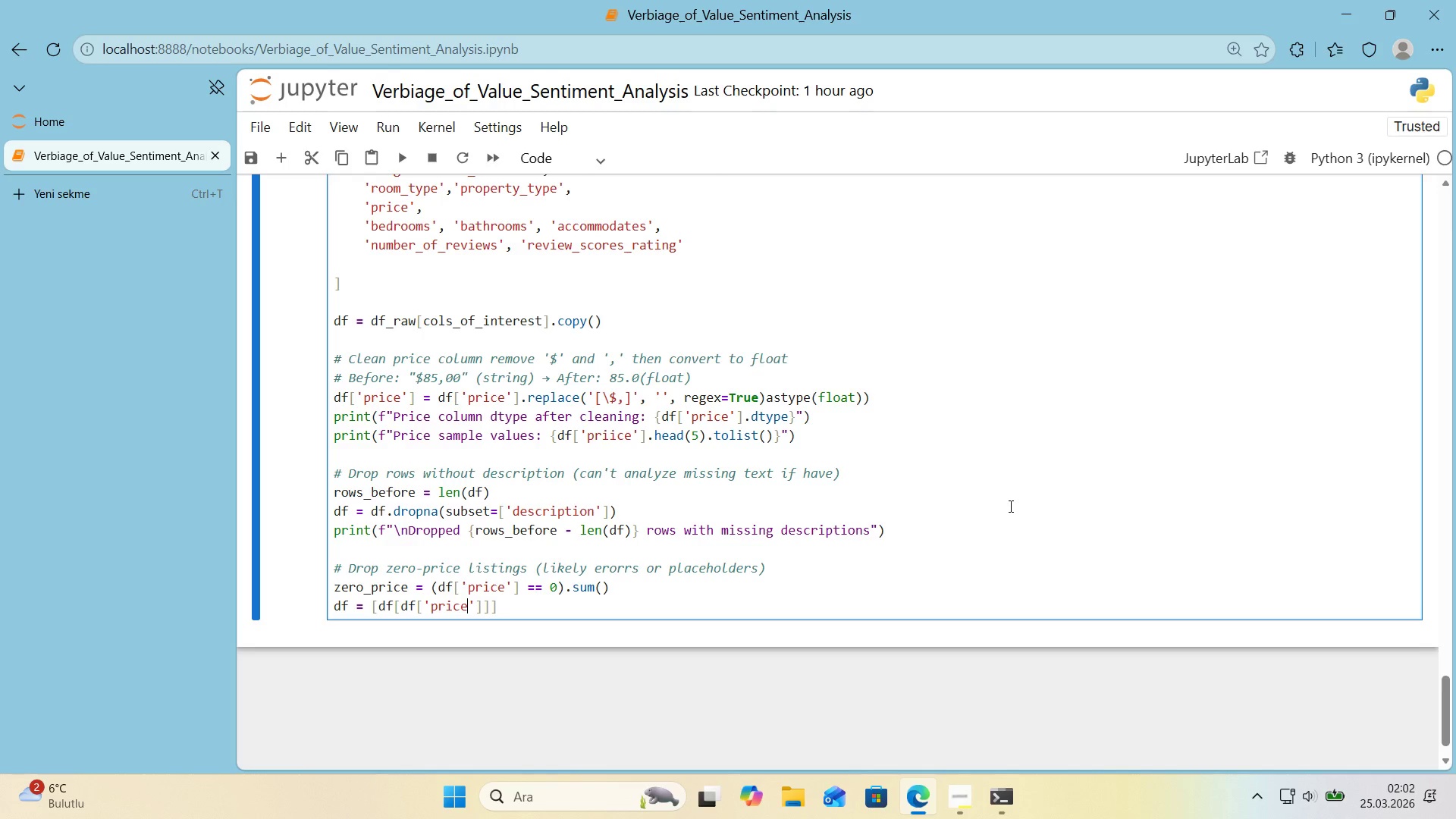 
key(ArrowRight)
 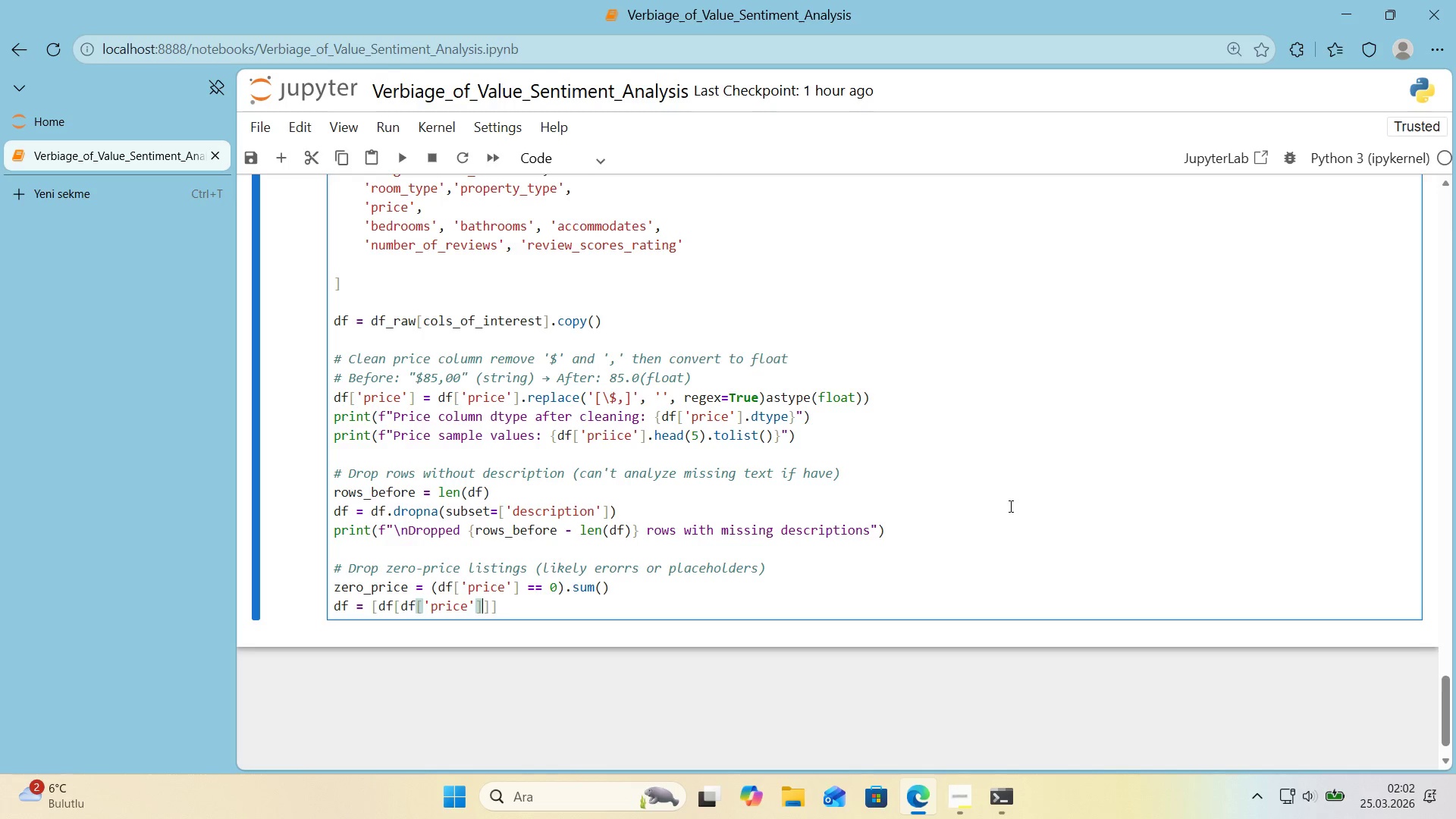 
key(ArrowRight)
 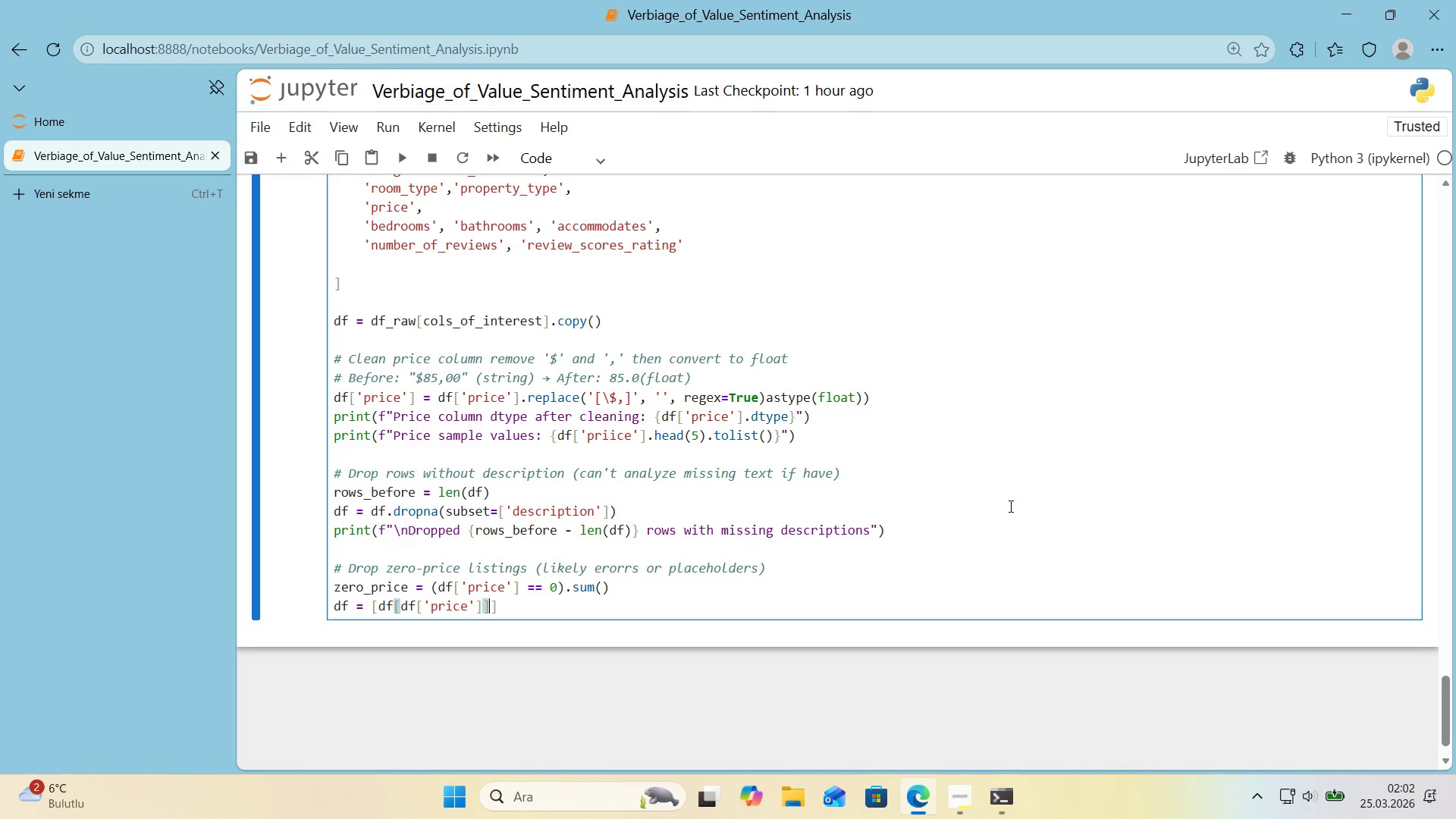 
key(ArrowRight)
 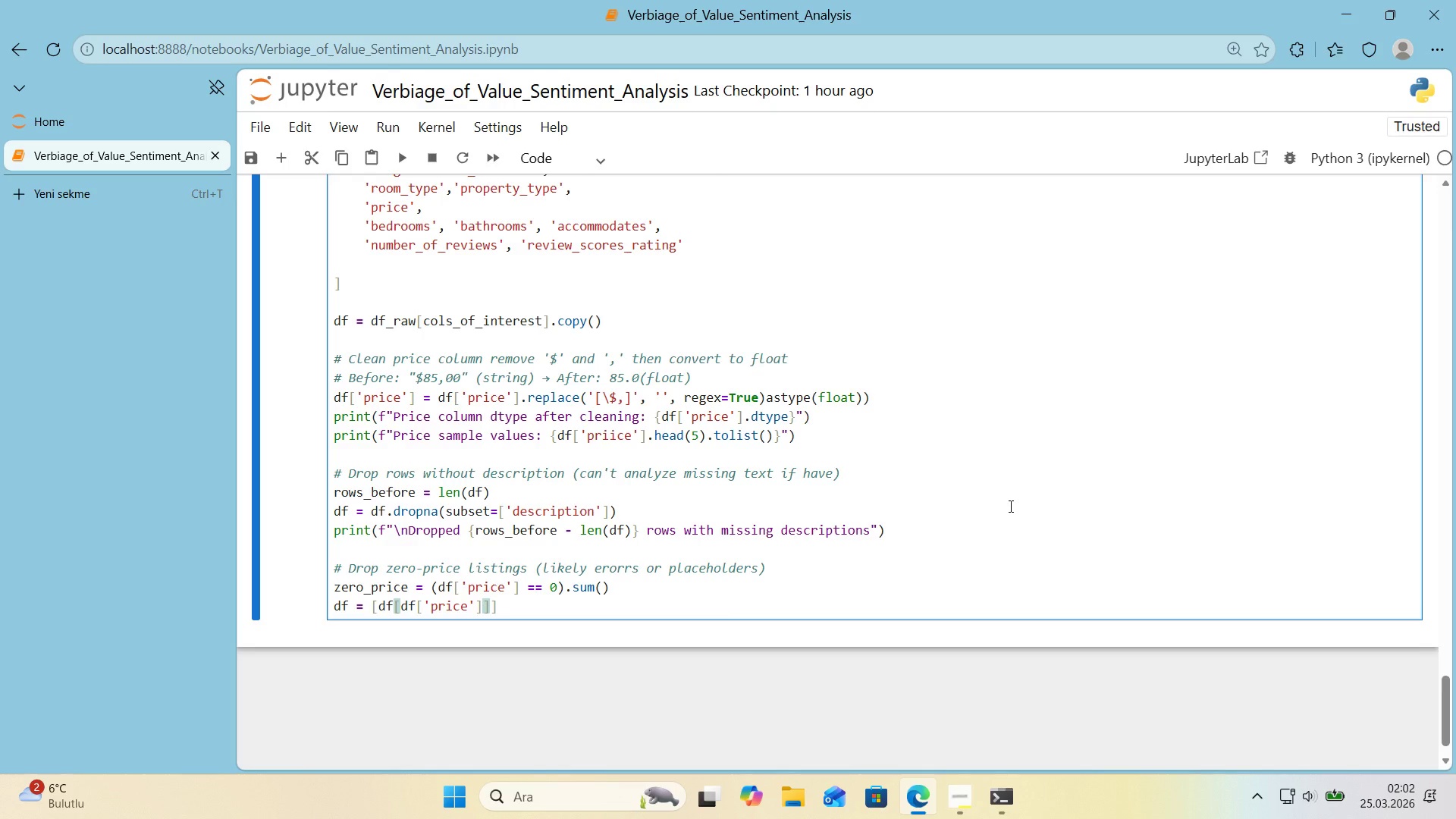 
key(Backspace)
 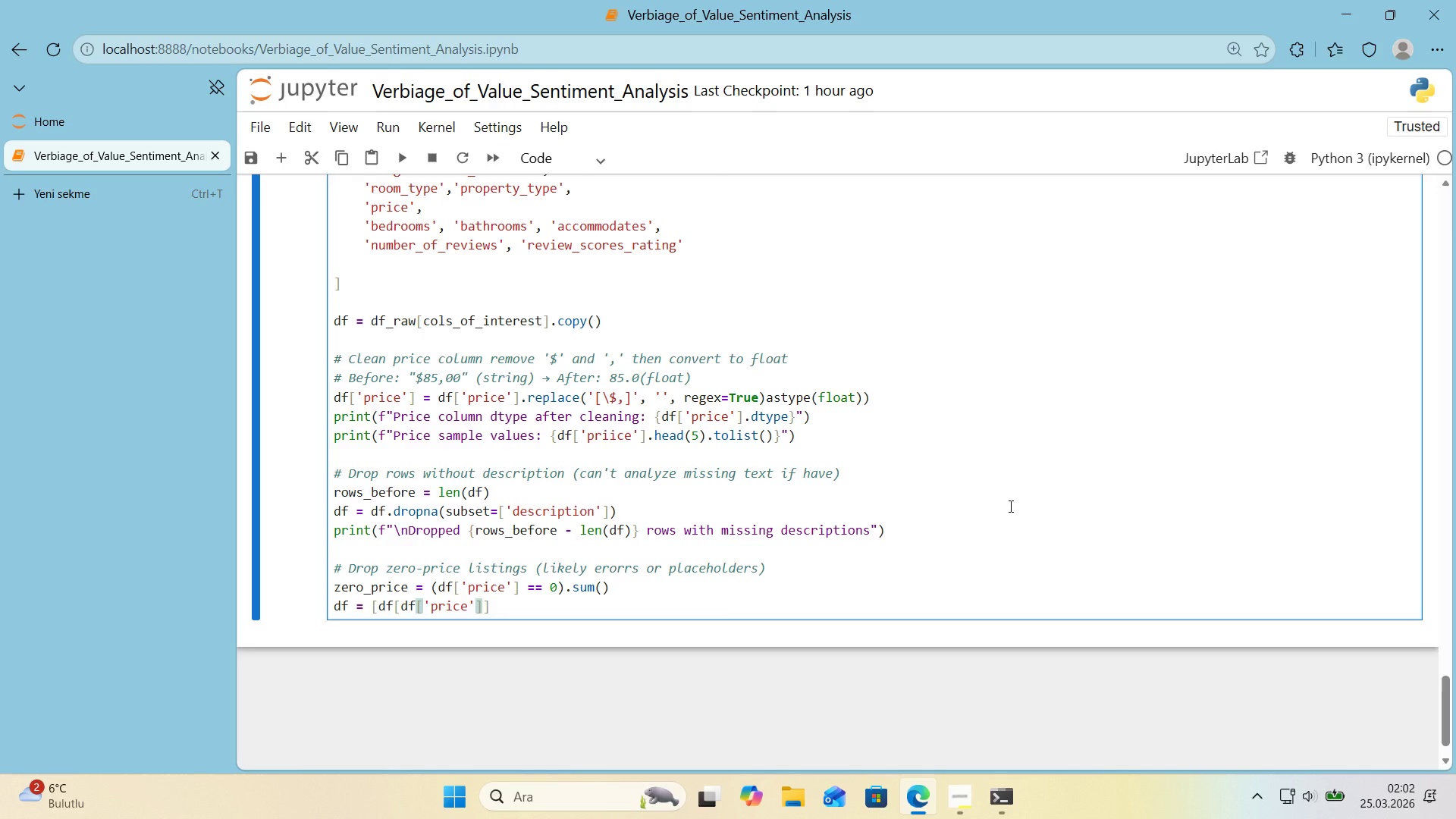 
key(Shift+Break)
 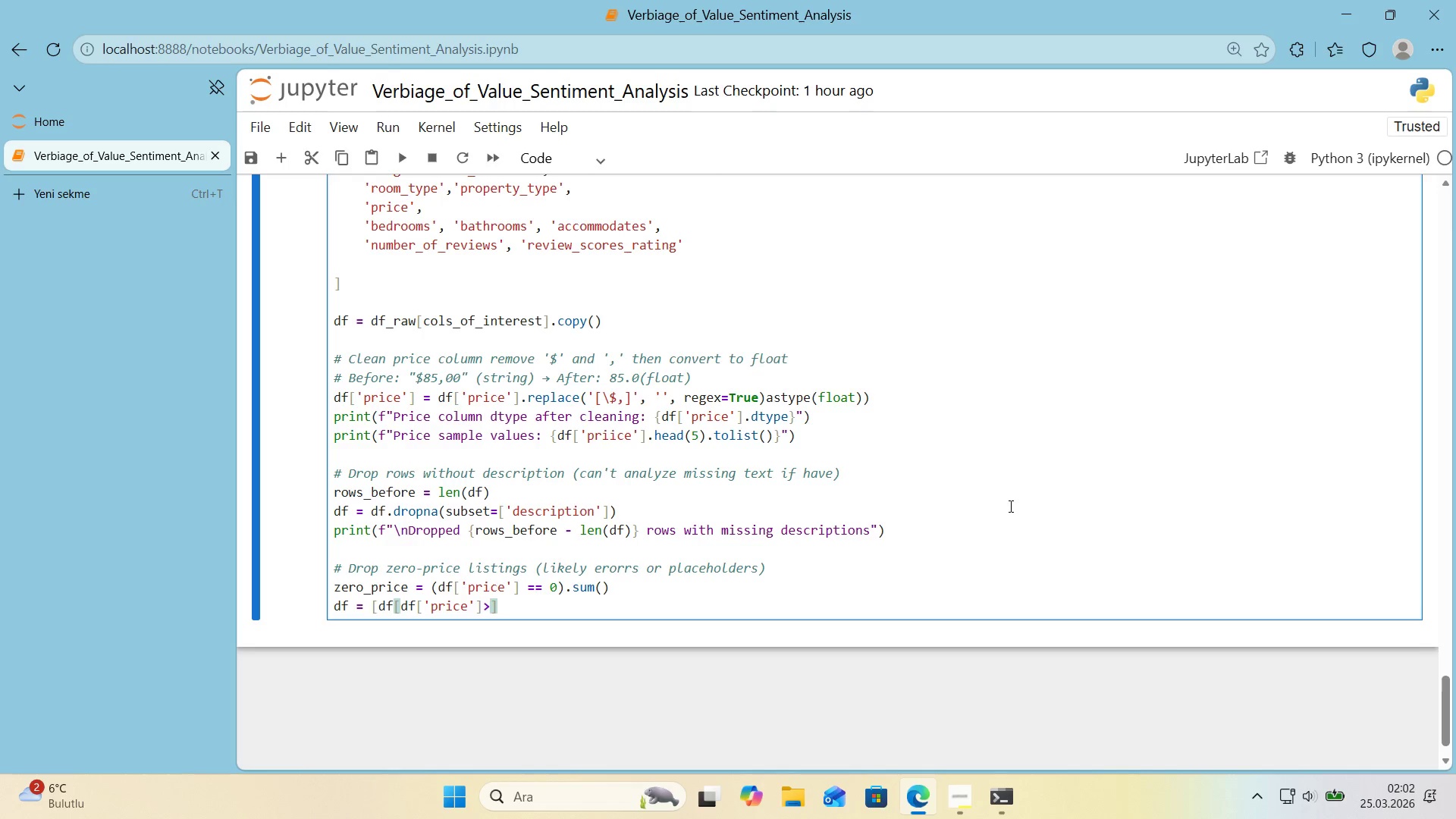 
key(Numpad0)
 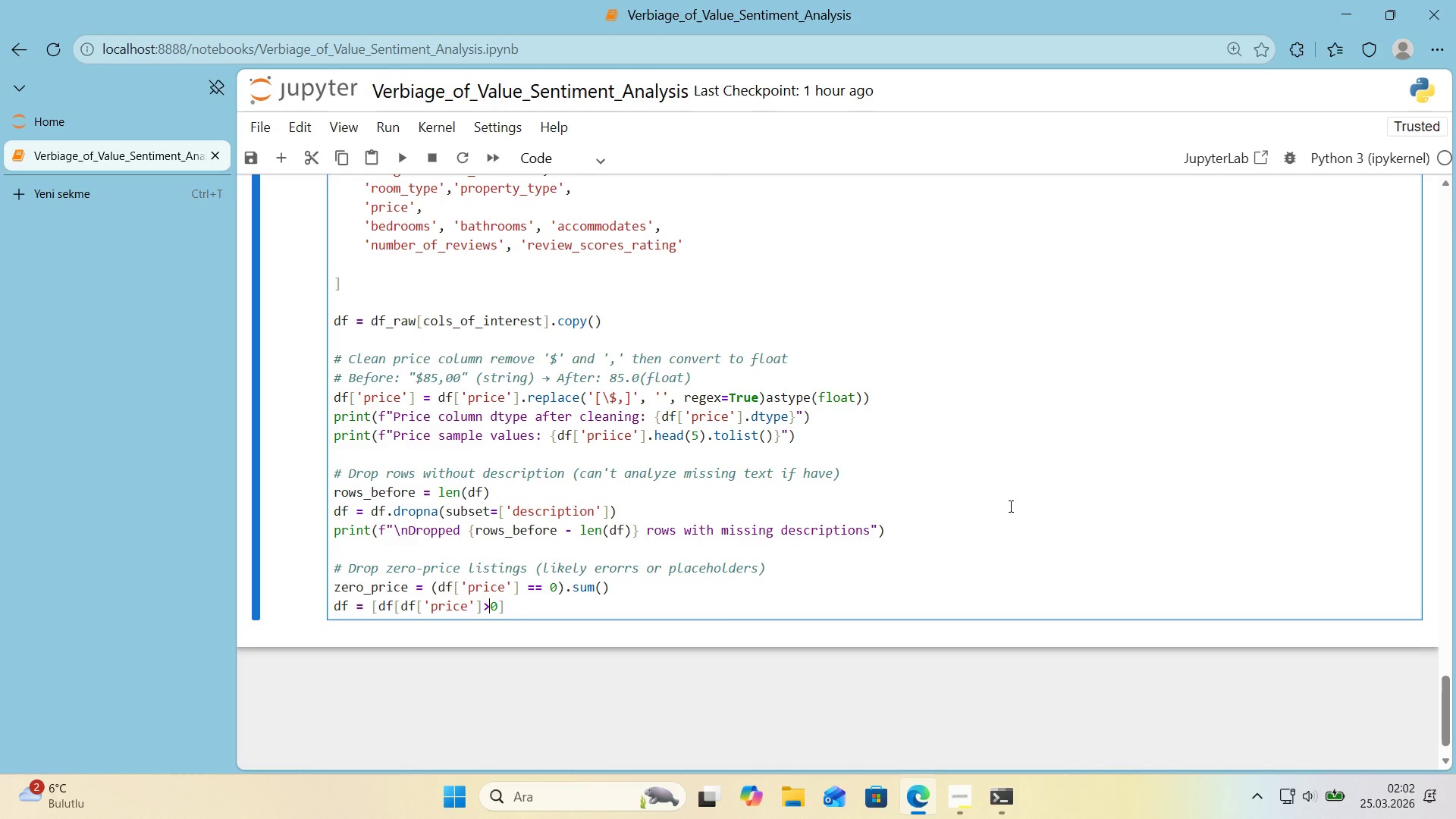 
key(ArrowLeft)
 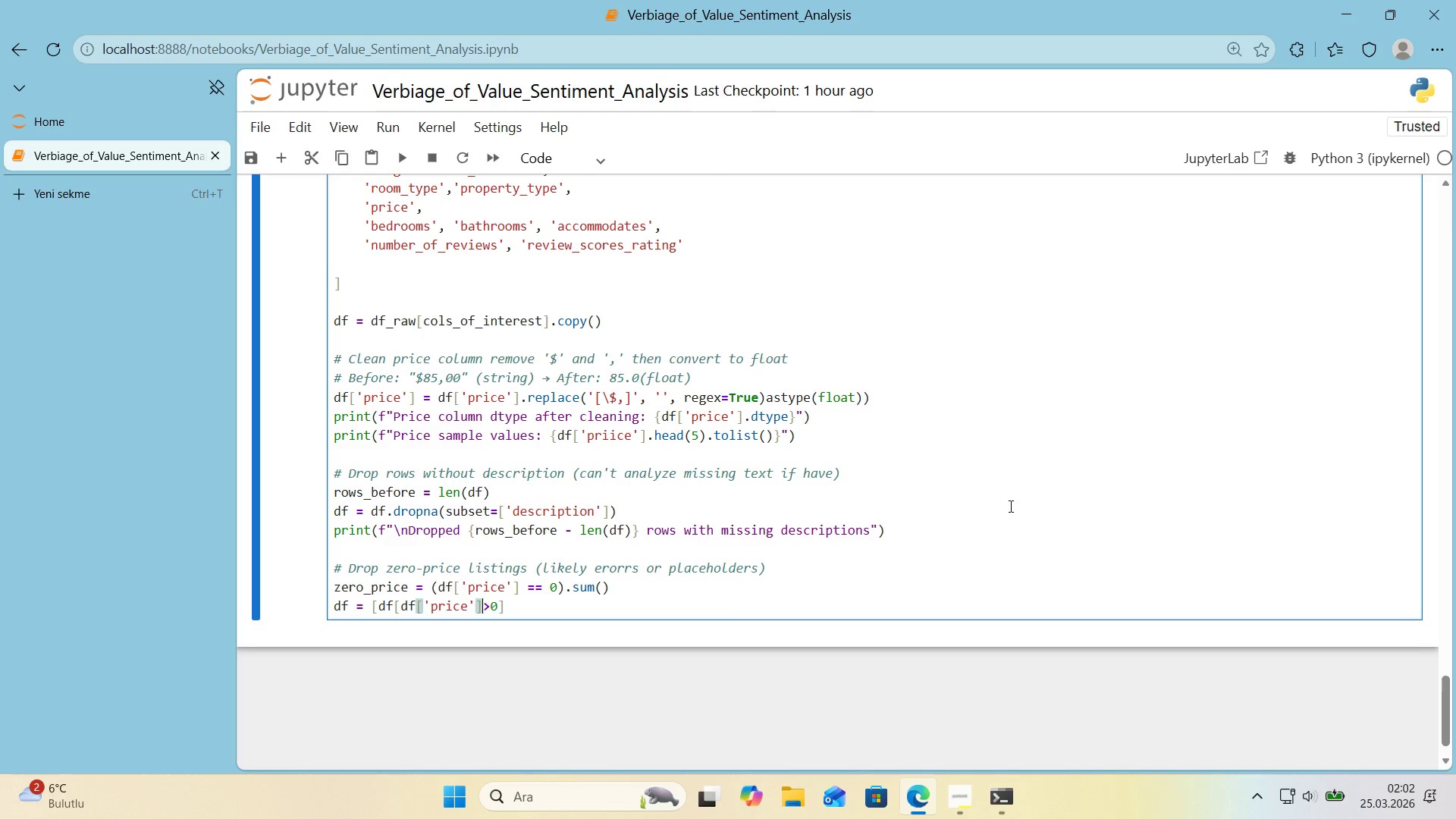 
key(ArrowLeft)
 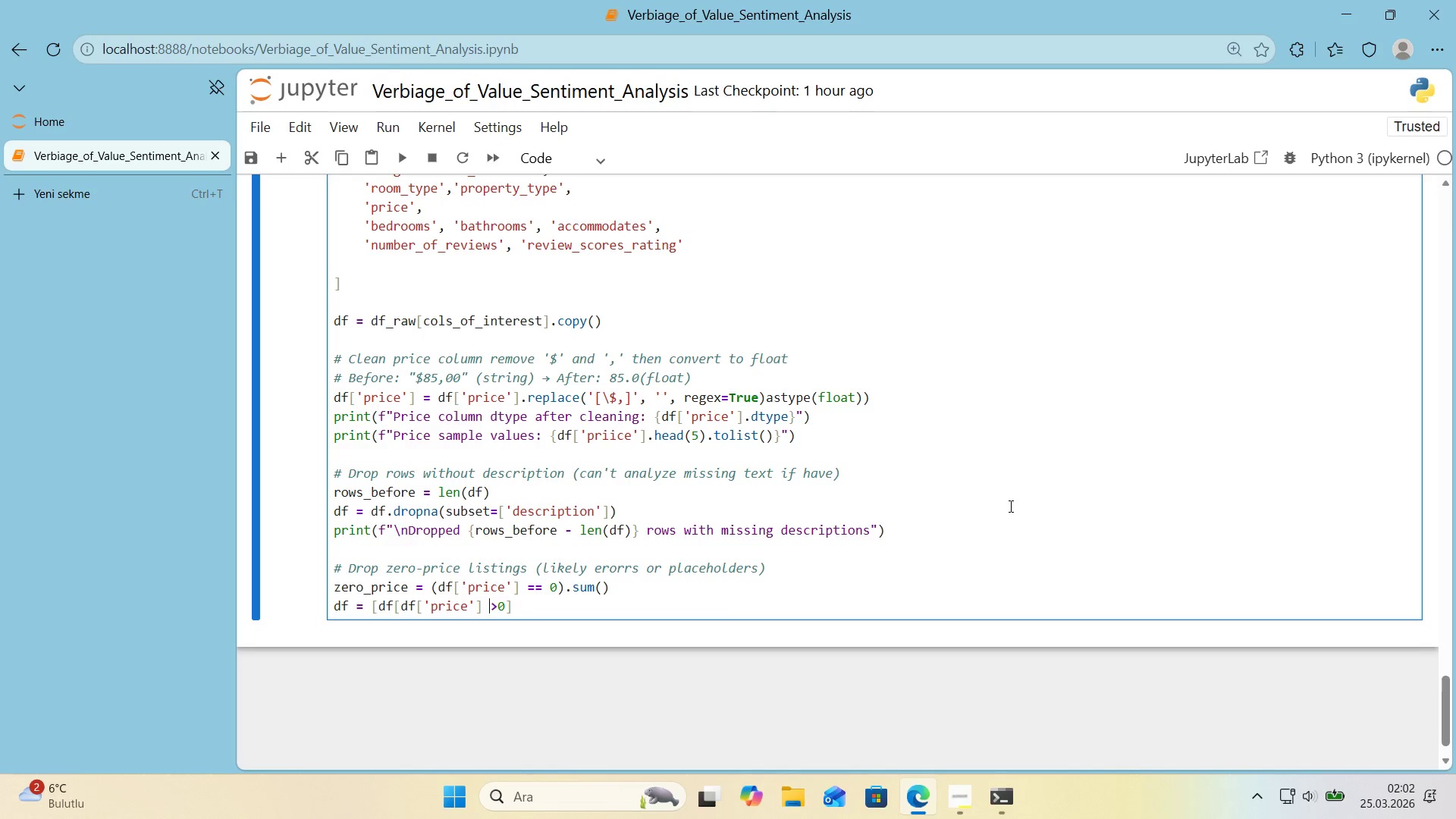 
key(Space)
 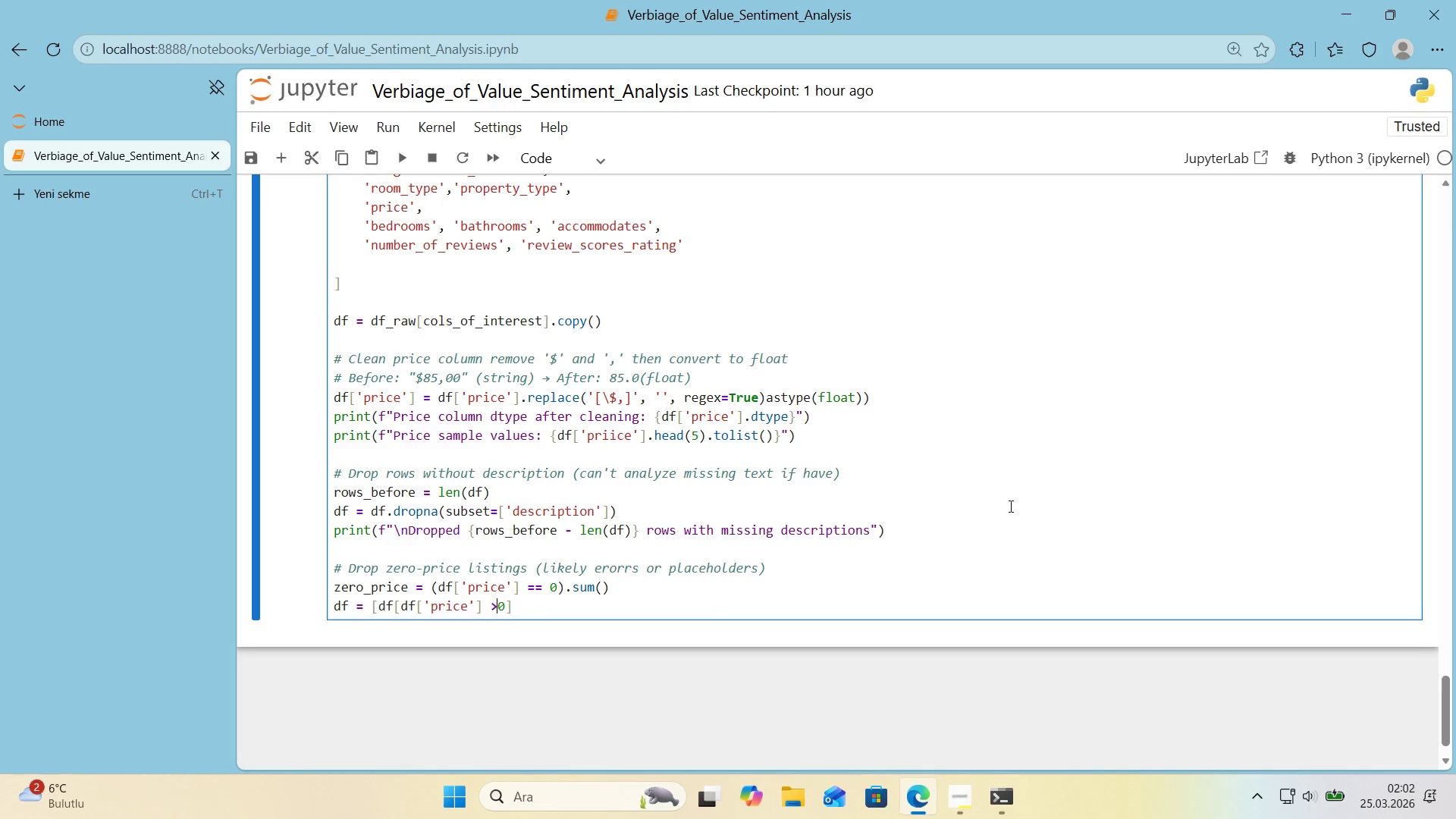 
key(ArrowRight)
 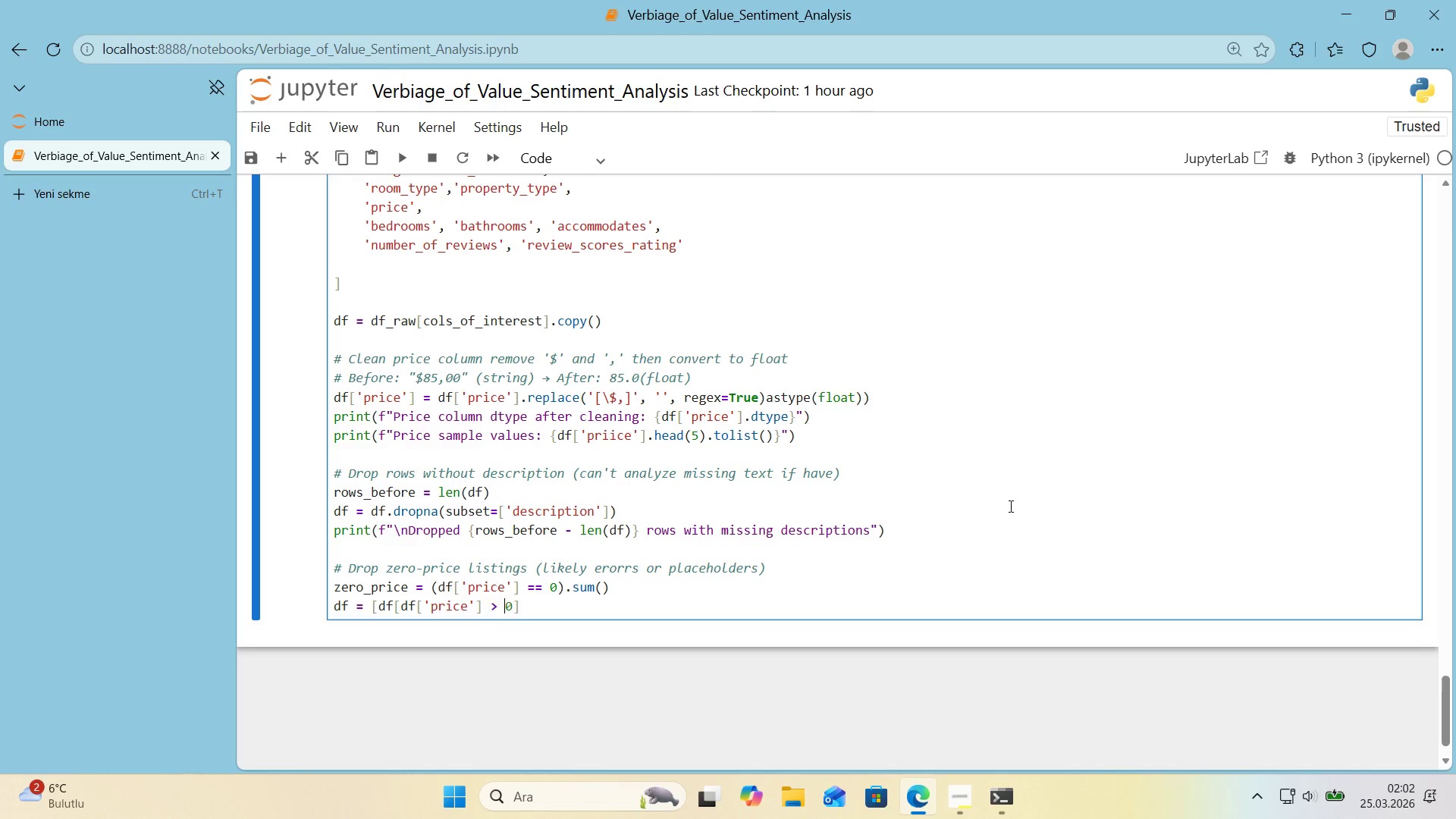 
key(Space)
 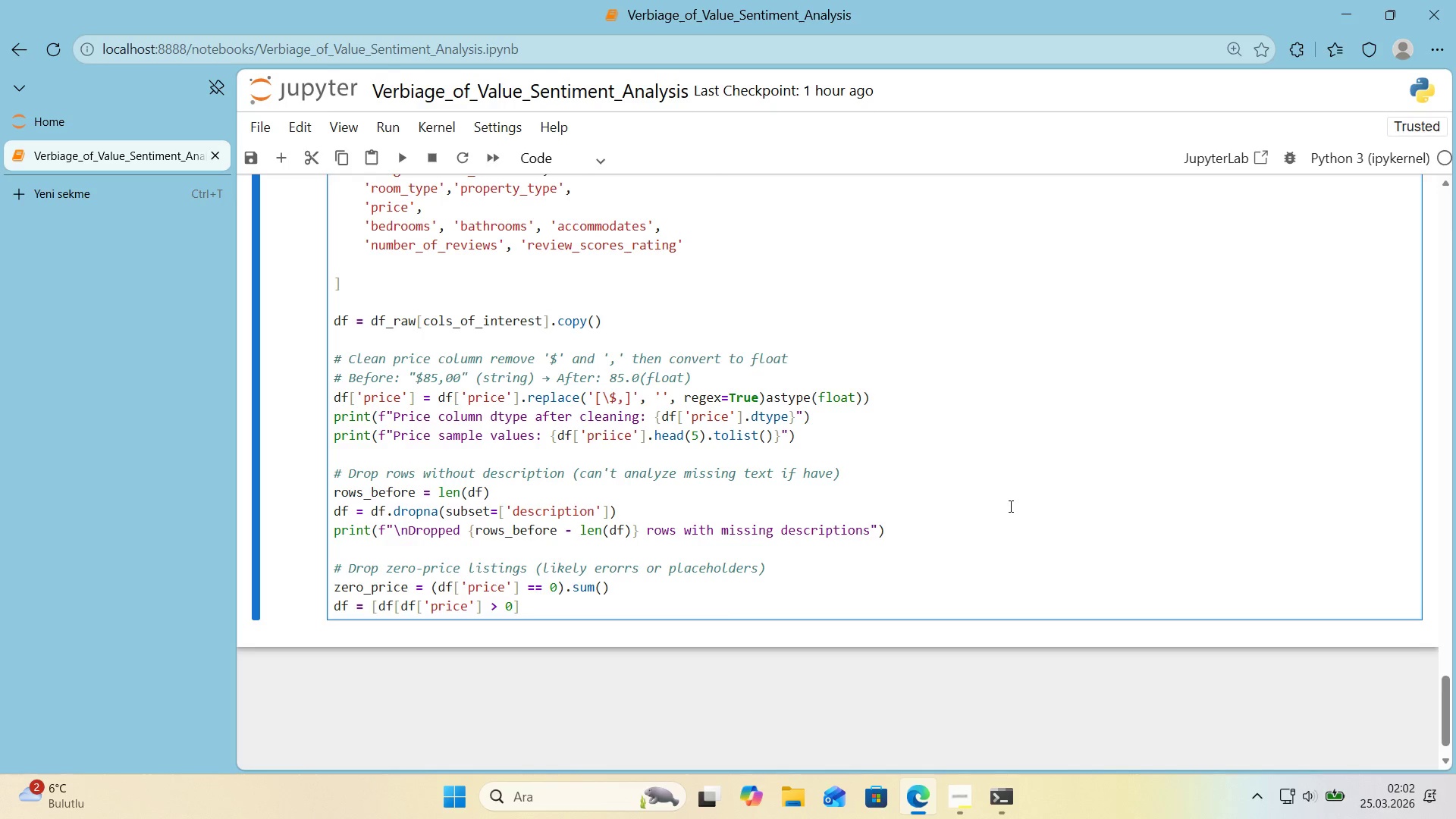 
hold_key(key=ArrowLeft, duration=1.01)
 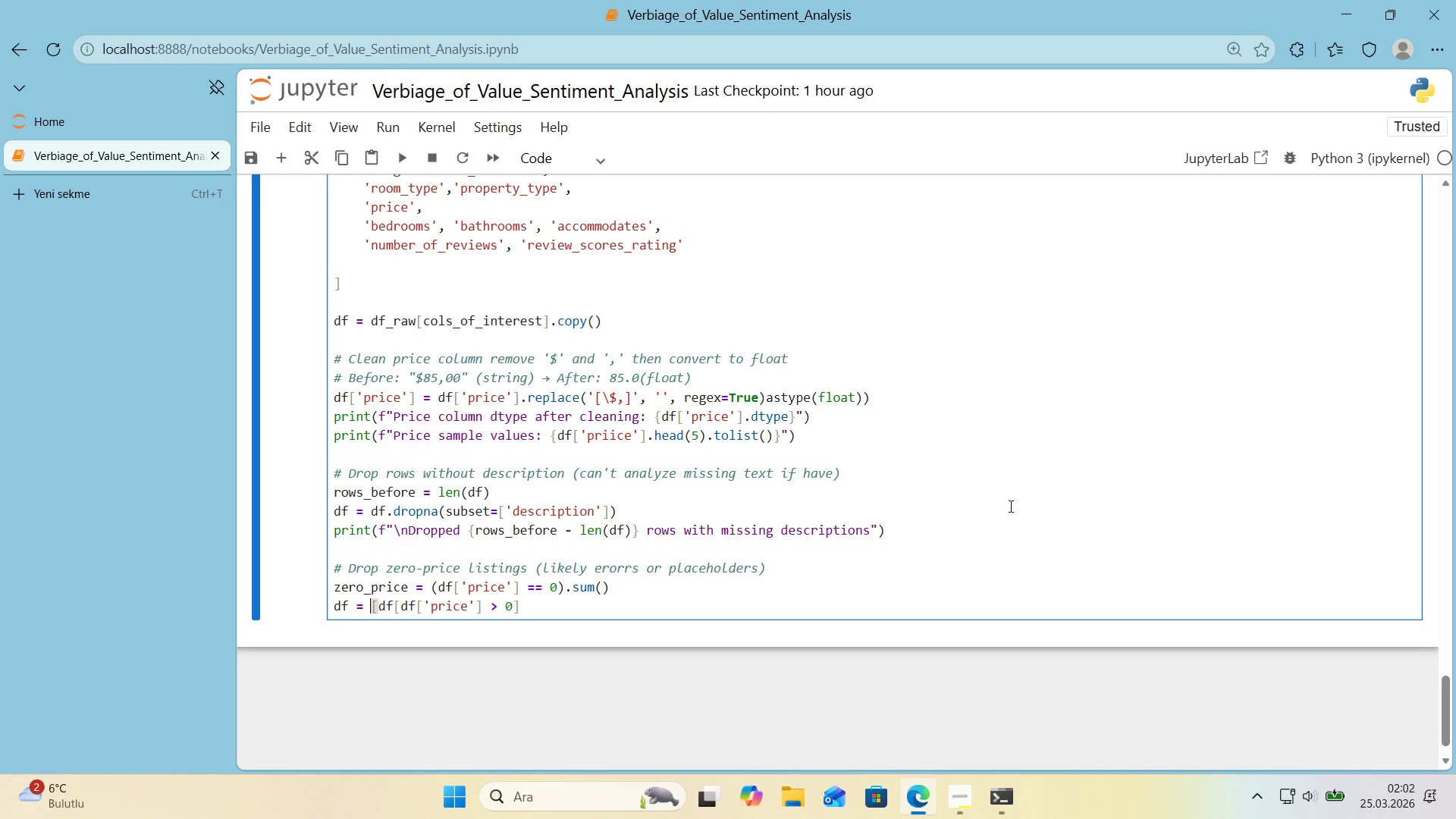 
key(ArrowRight)
 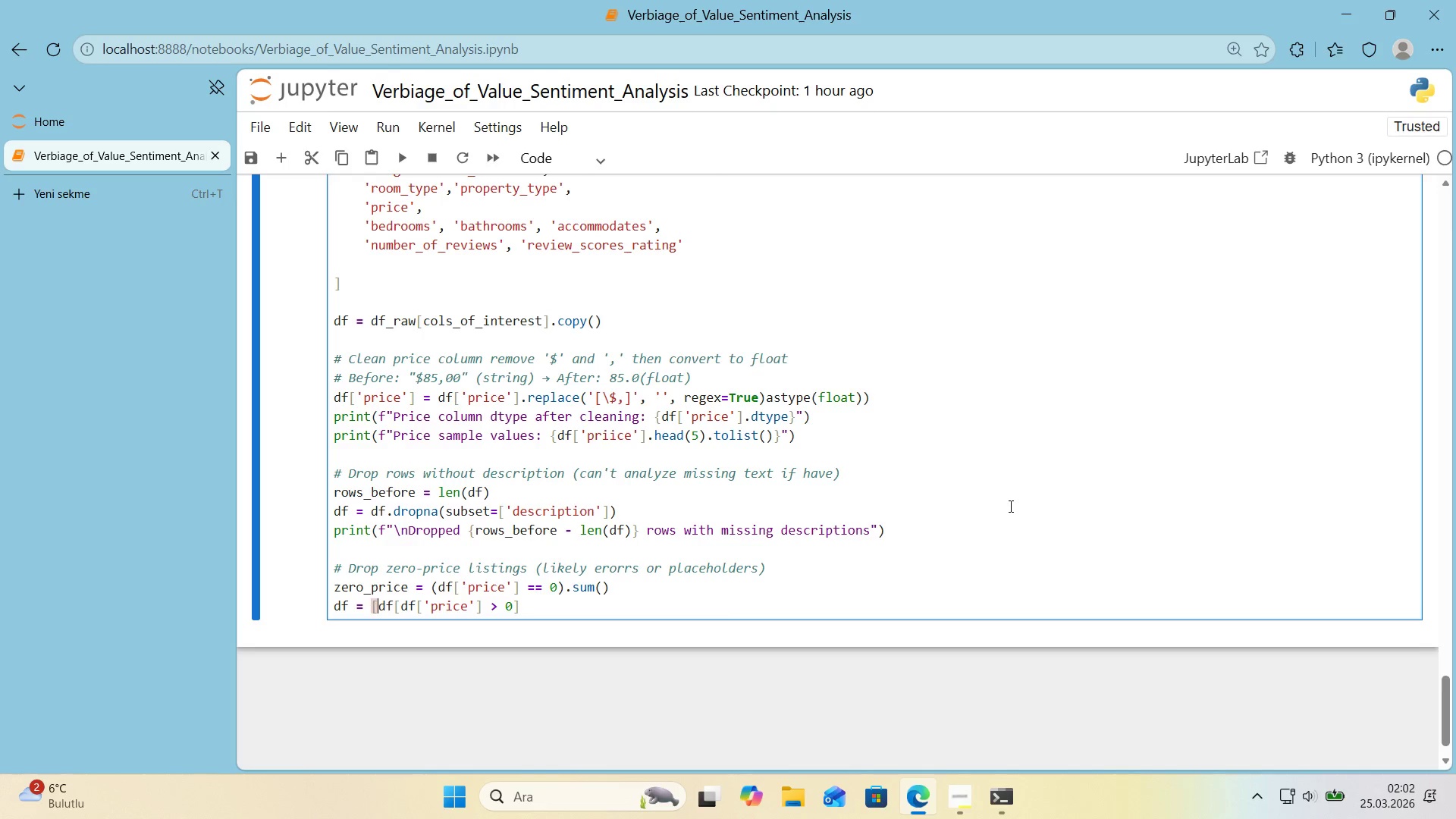 
key(ArrowRight)
 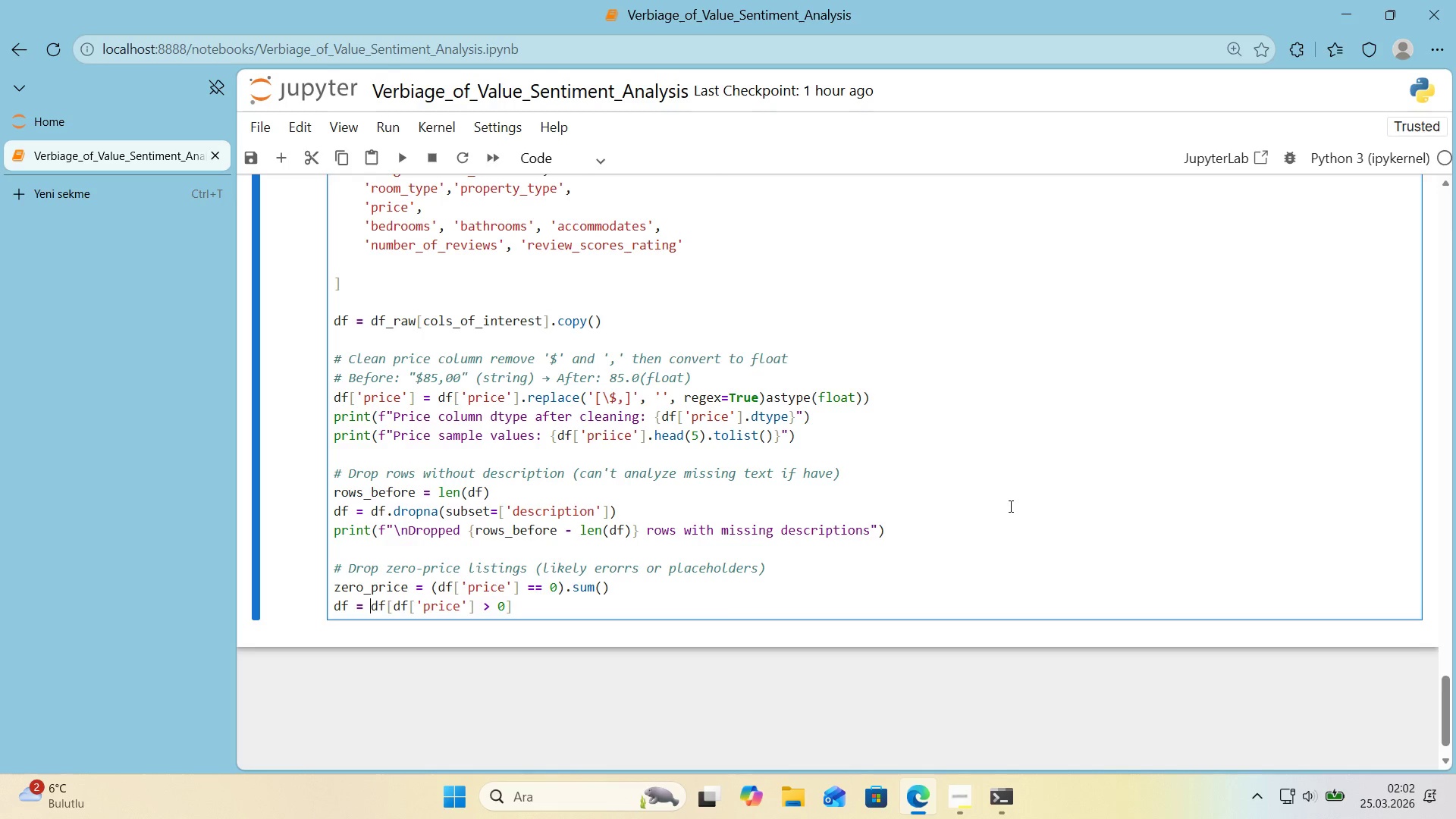 
key(Backspace)
 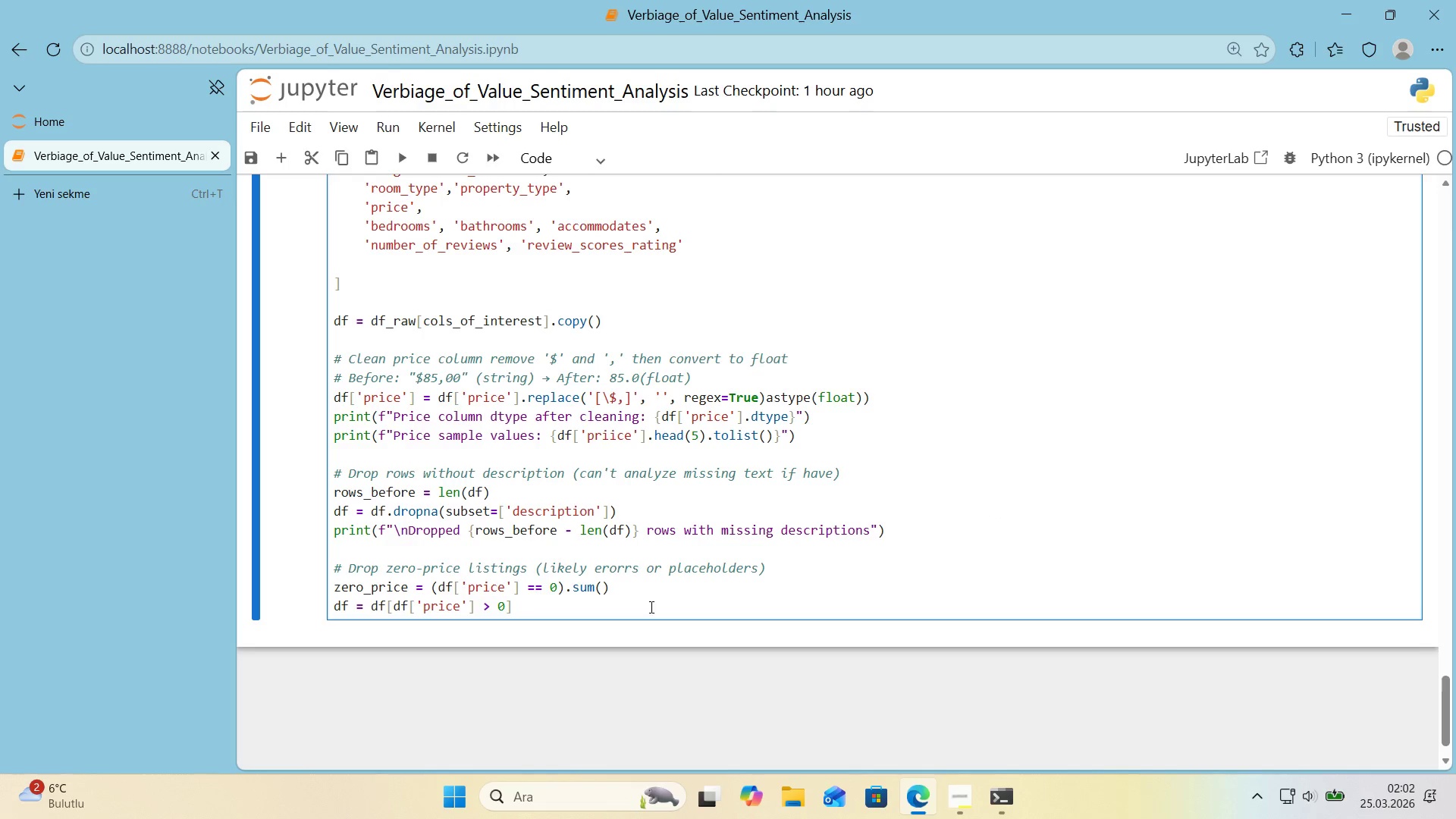 
left_click([648, 607])
 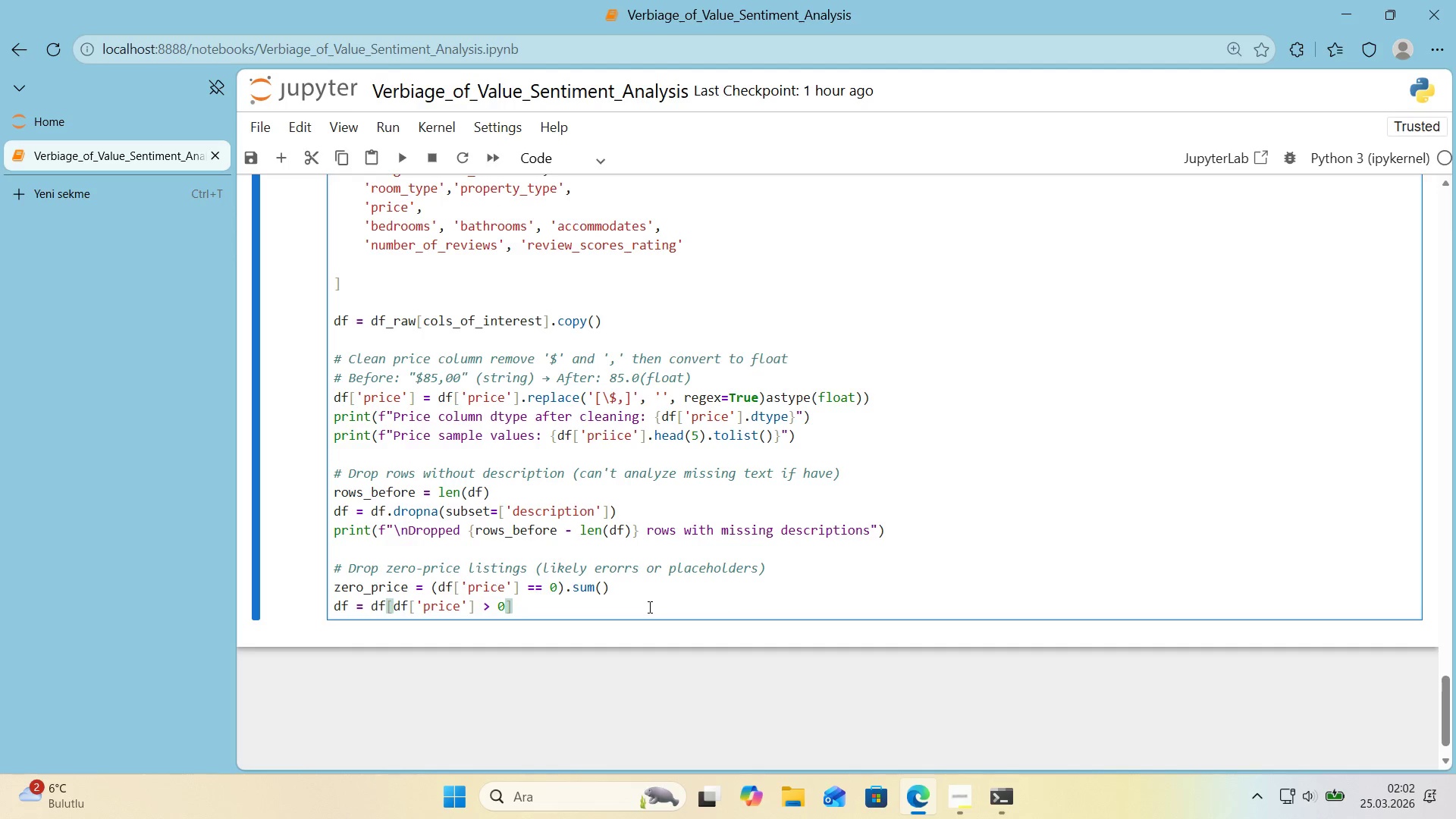 
key(Enter)
 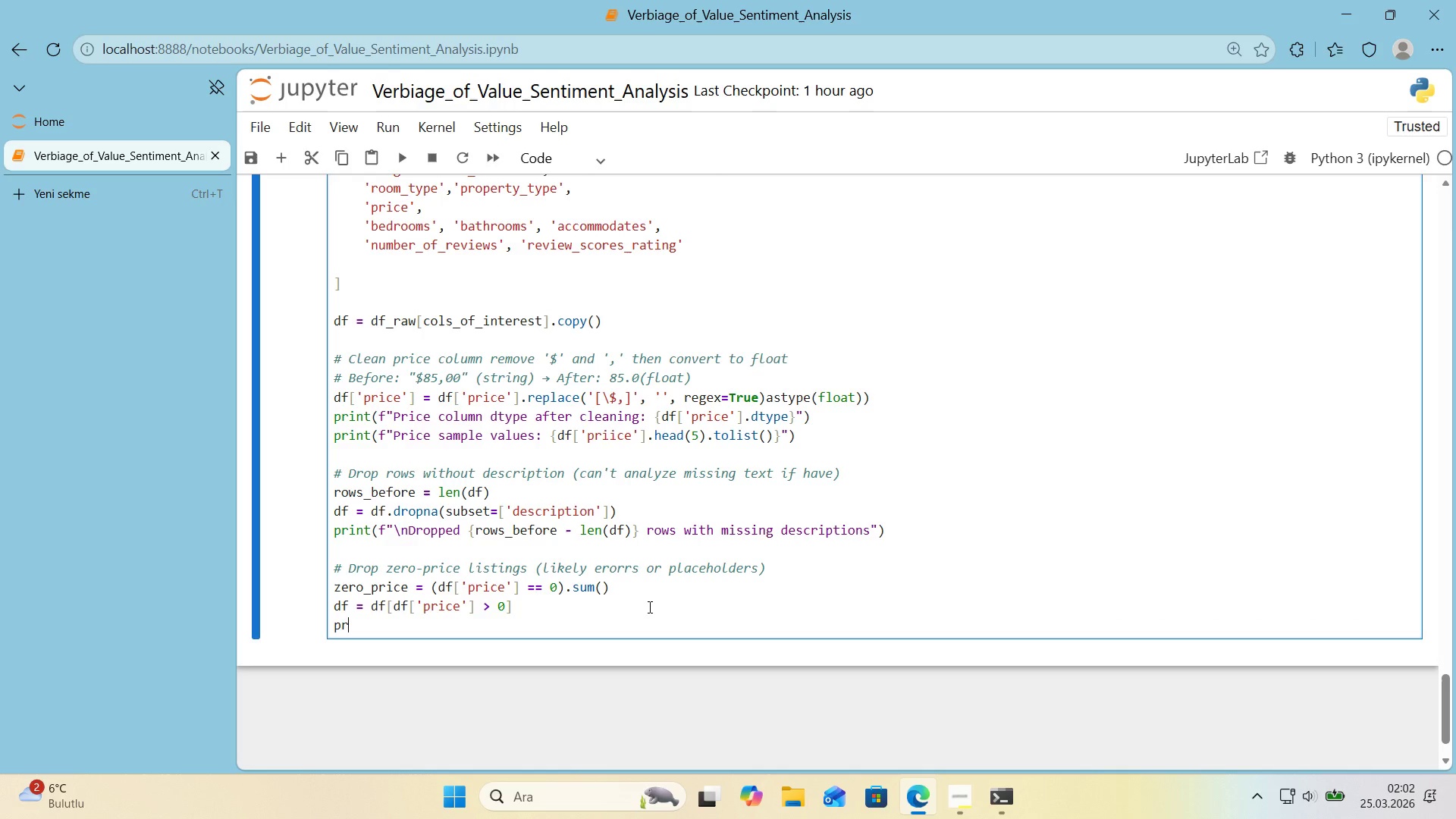 
type(pr'nt*()
 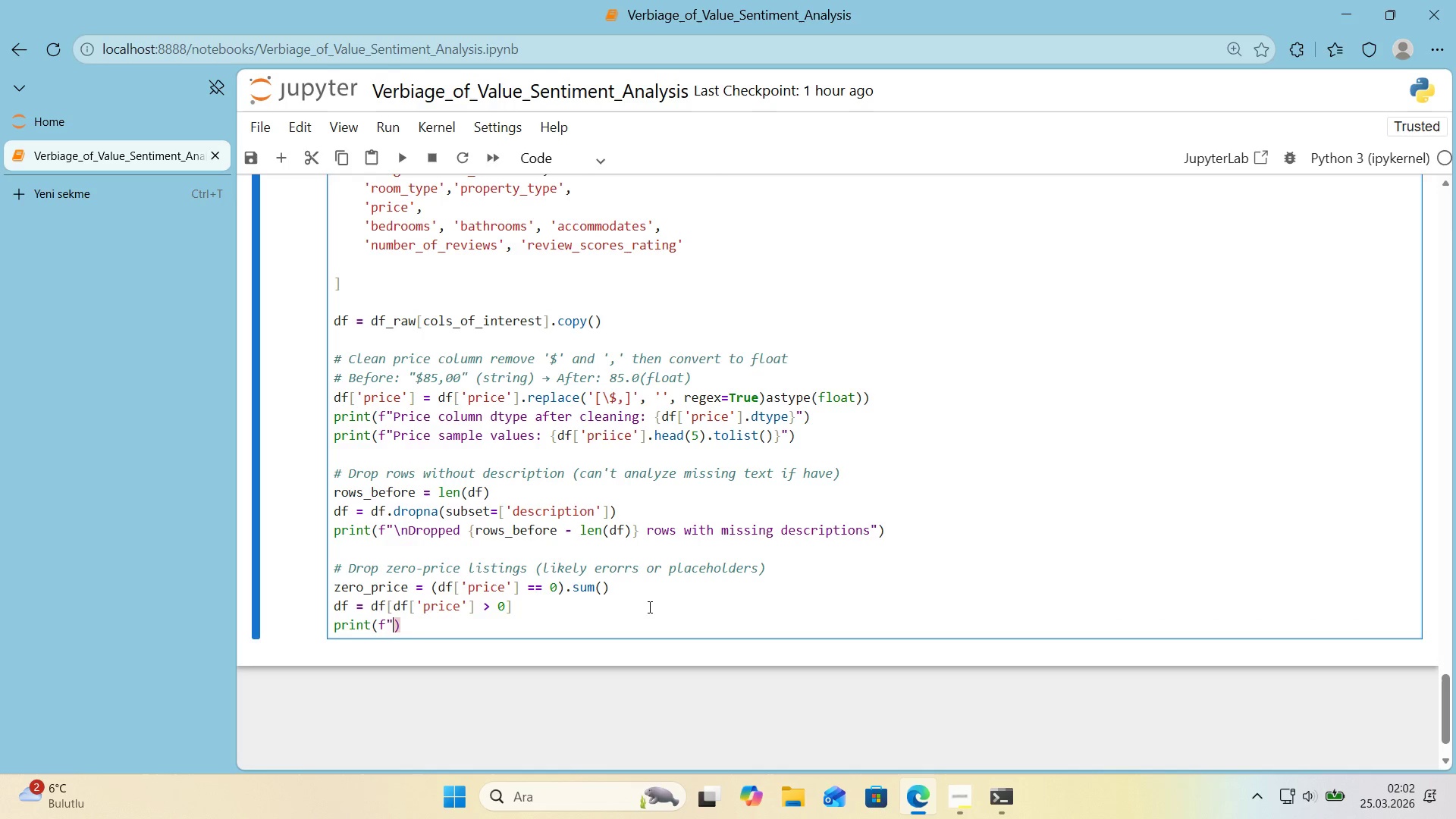 
 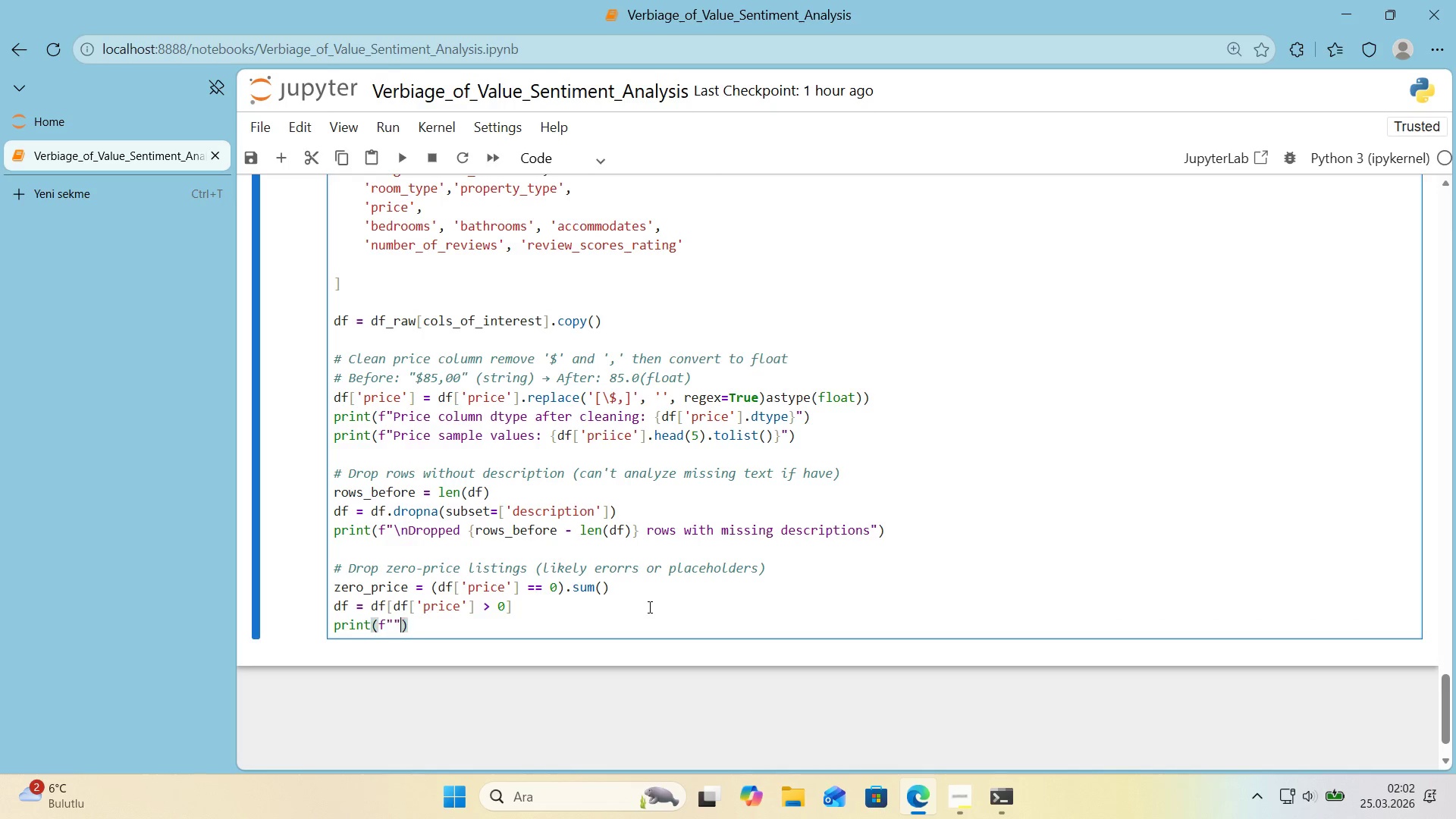 
key(ArrowLeft)
 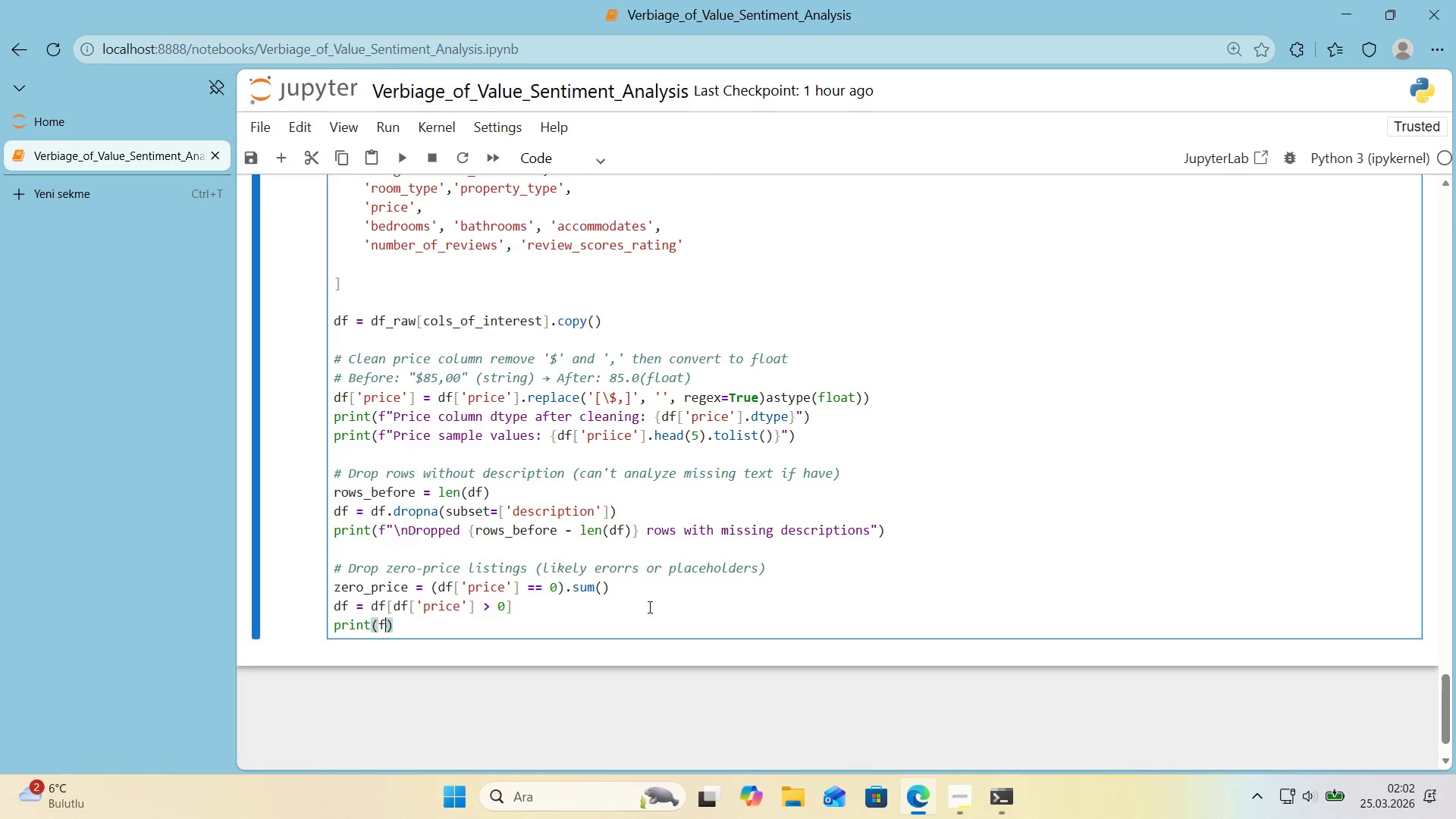 
key(F)
 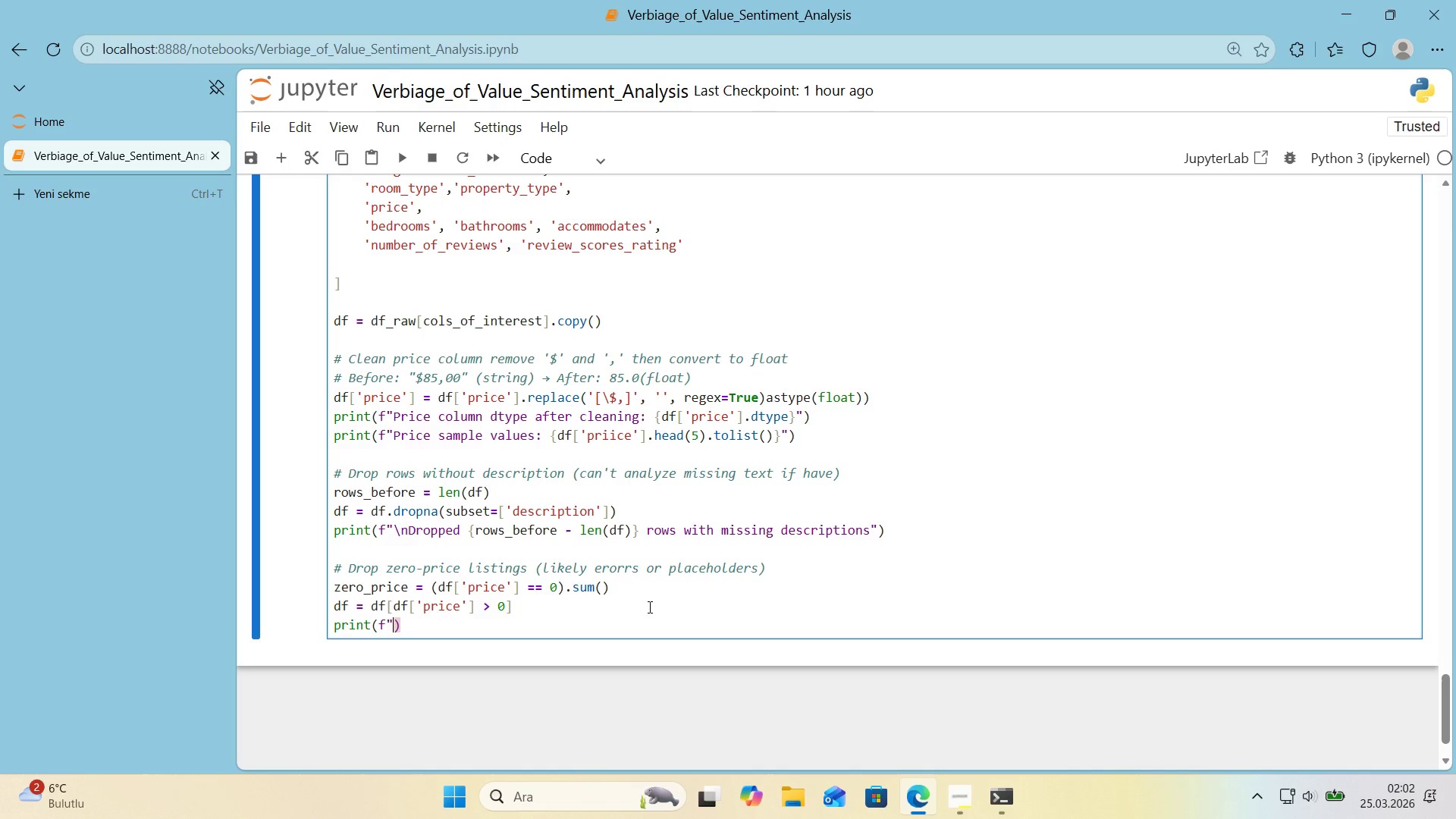 
key(Backquote)
 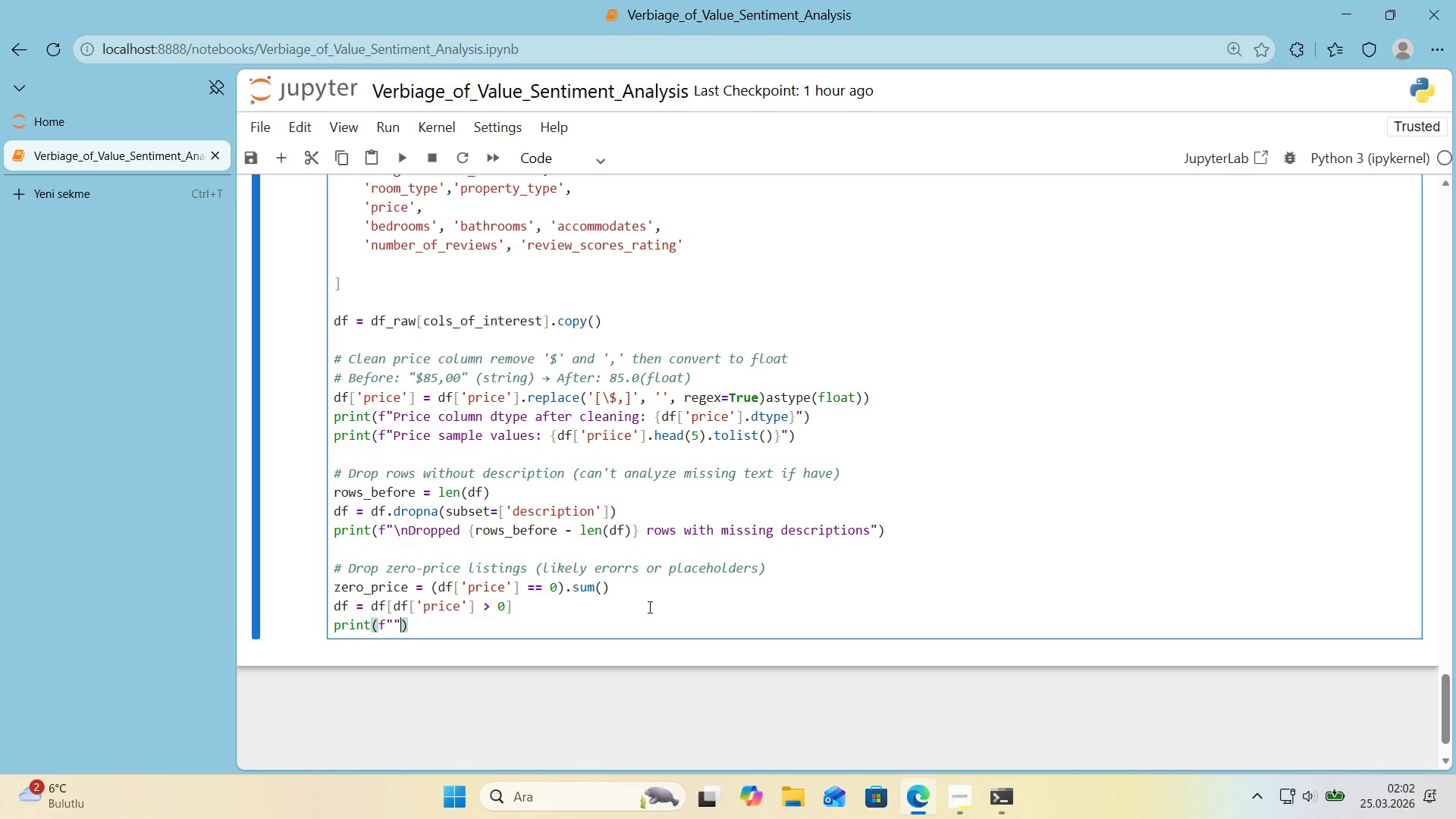 
key(Backquote)
 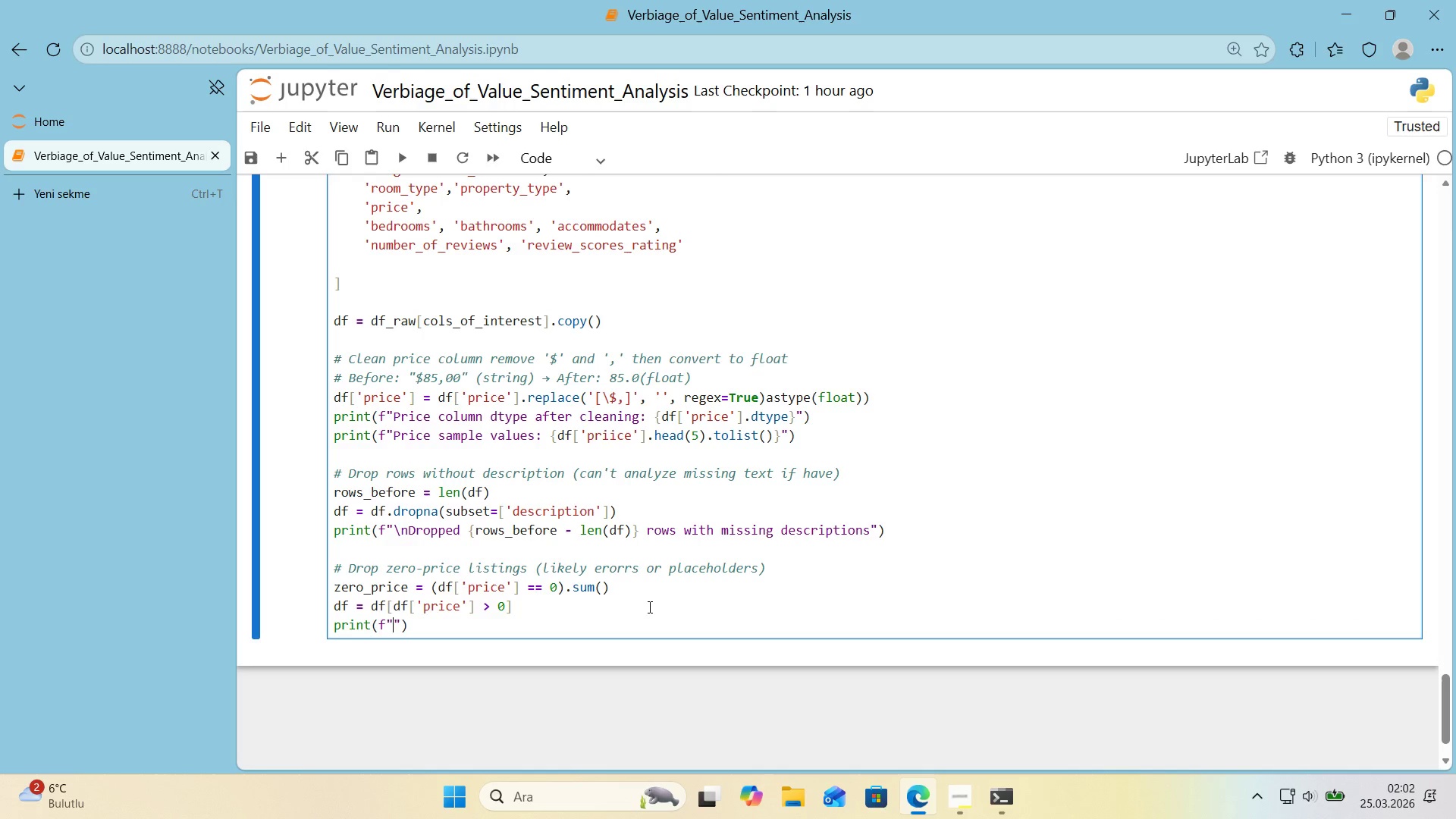 
key(ArrowLeft)
 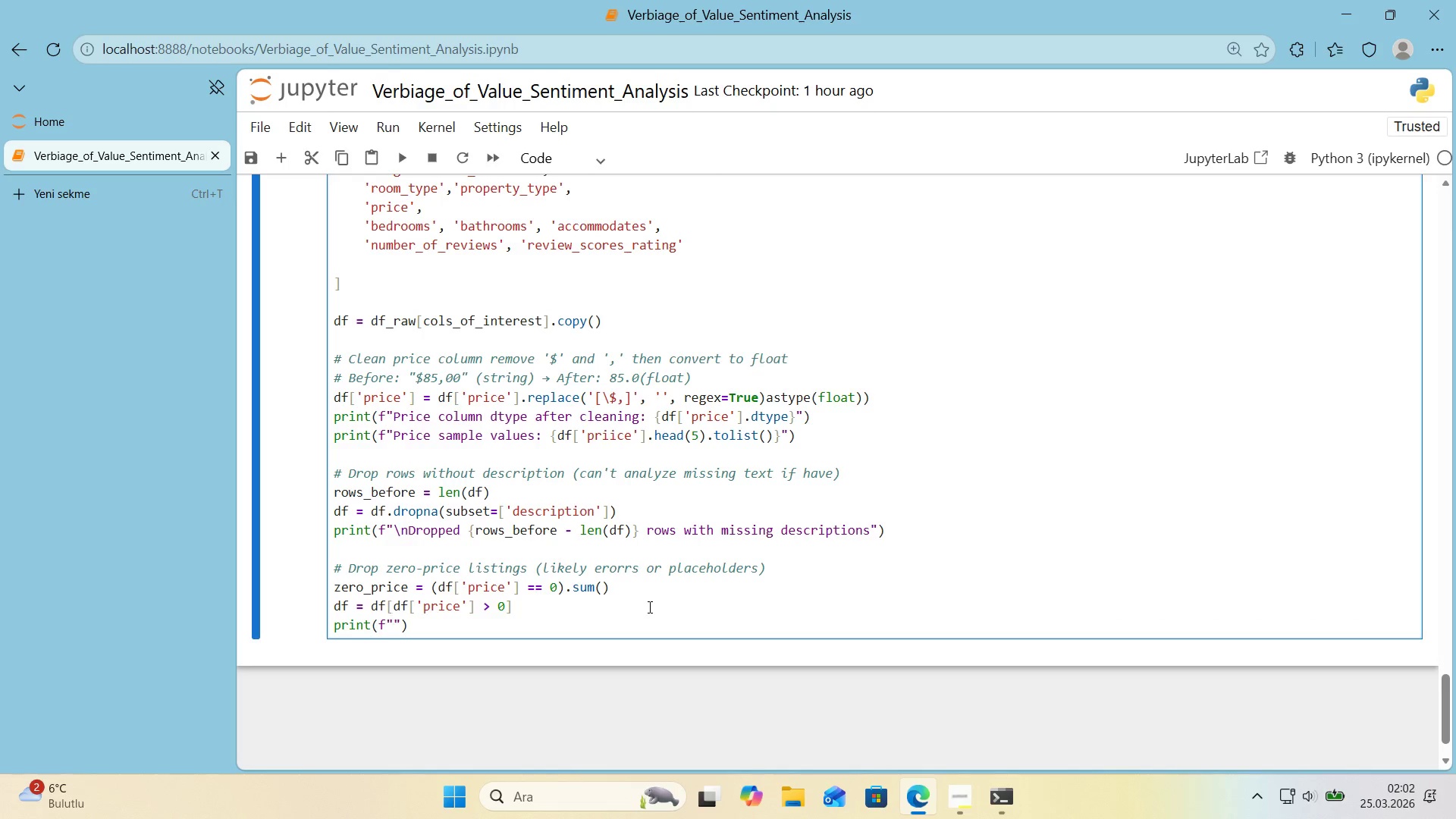 
key(CapsLock)
 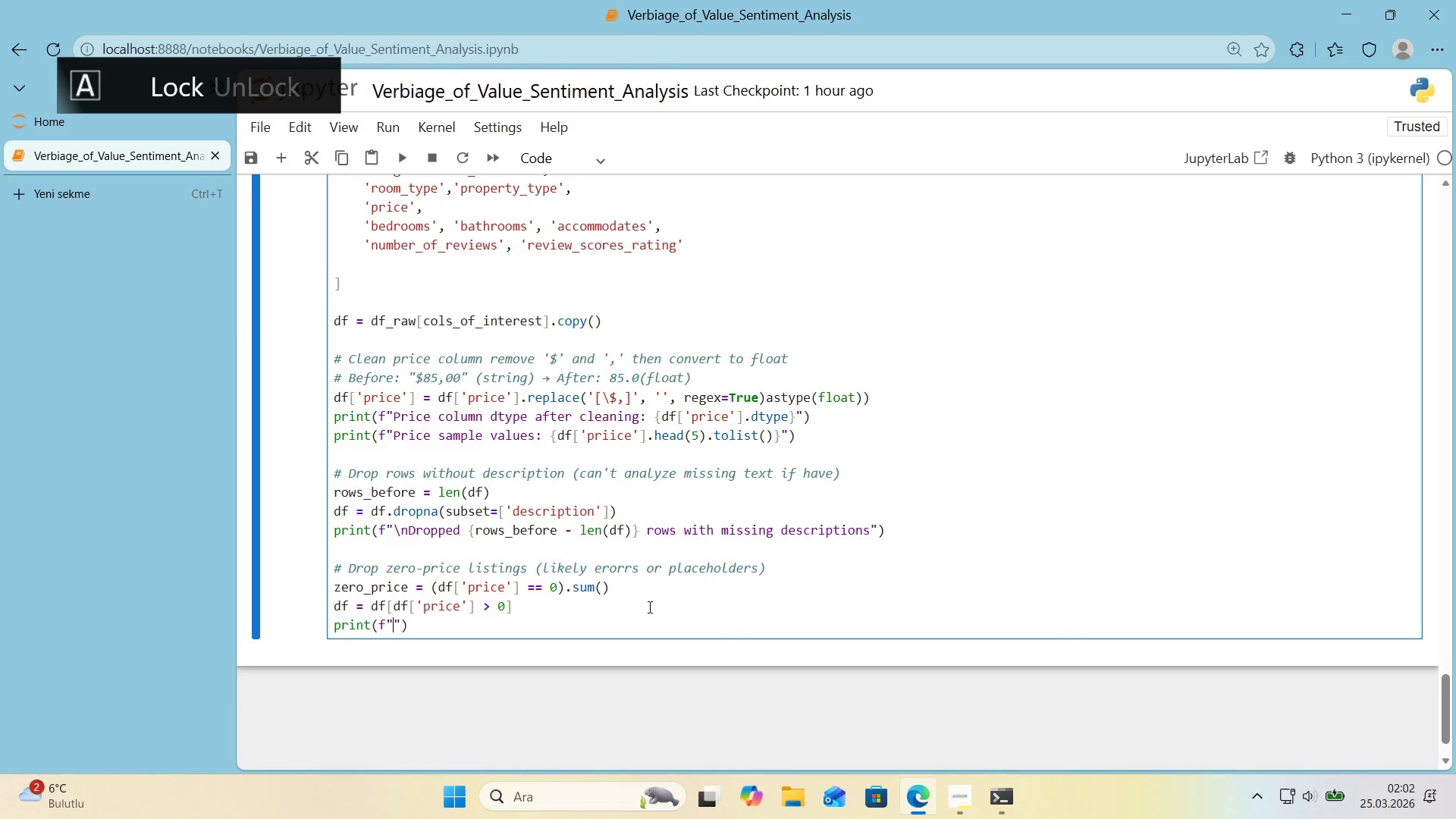 
key(Alt+Control+IntlYen)
 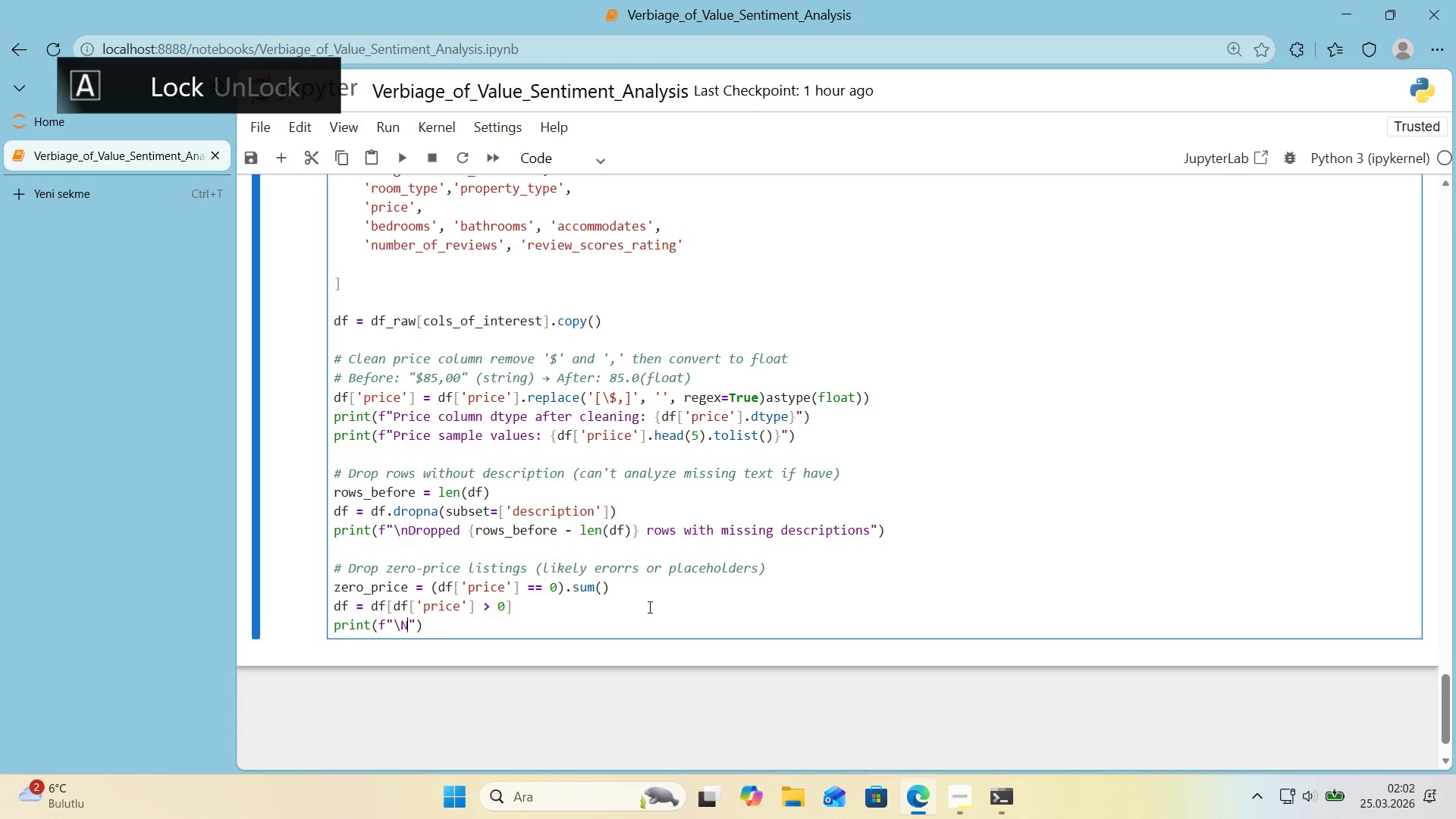 
type(ND)
key(Backspace)
key(Backspace)
type(nDropped )
 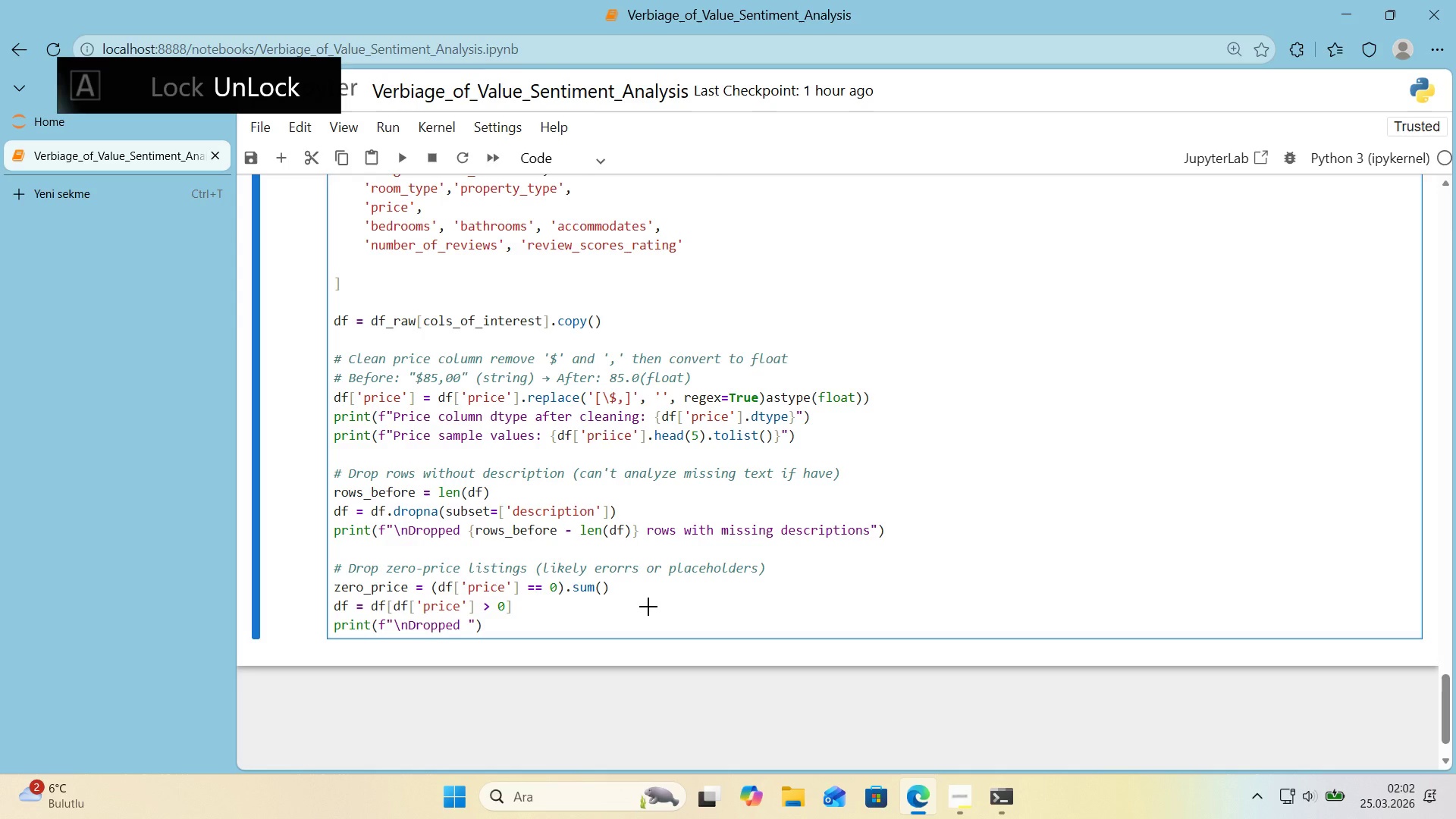 
hold_key(key=ControlLeft, duration=0.97)
 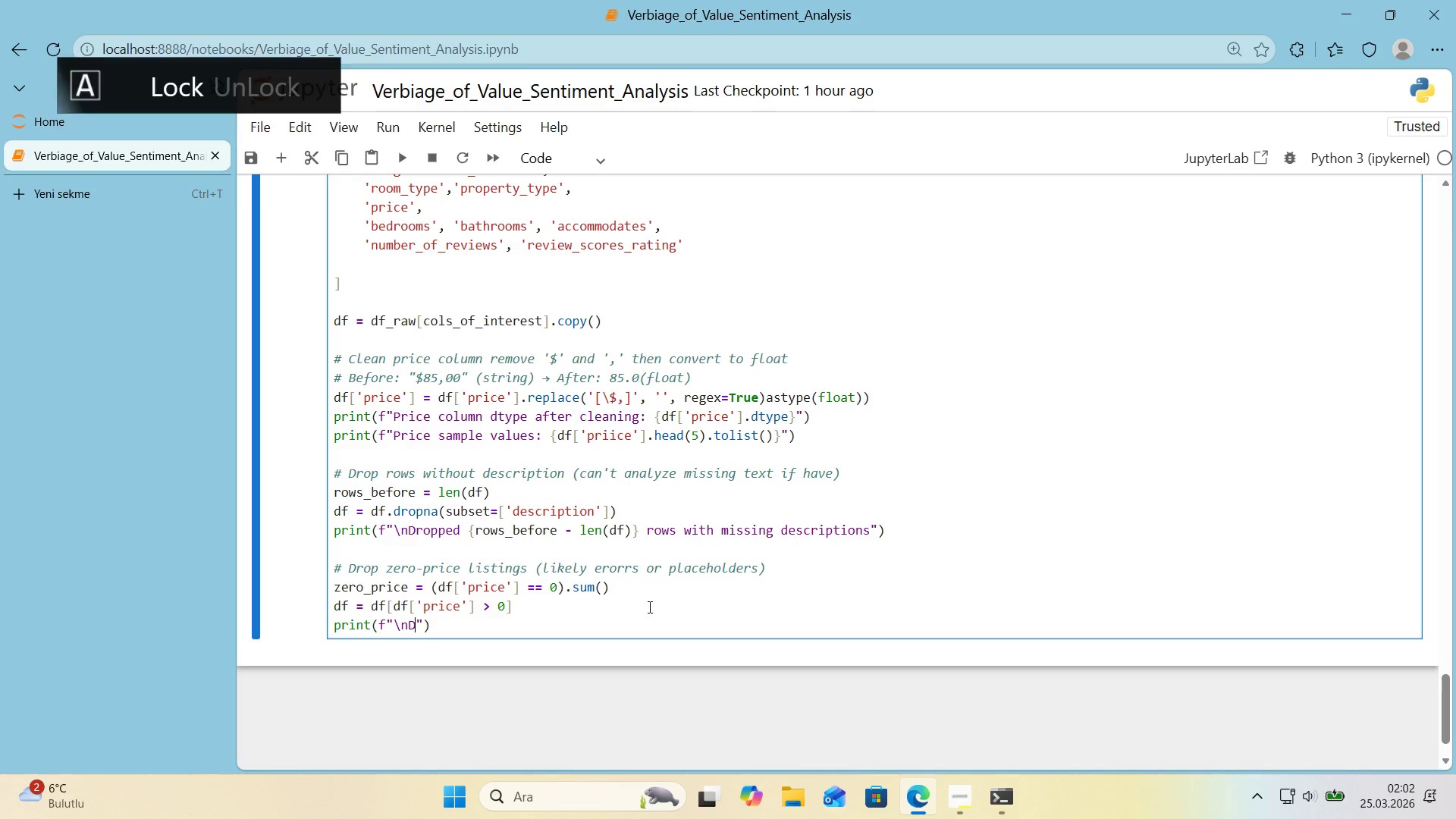 
hold_key(key=AltRight, duration=0.97)
 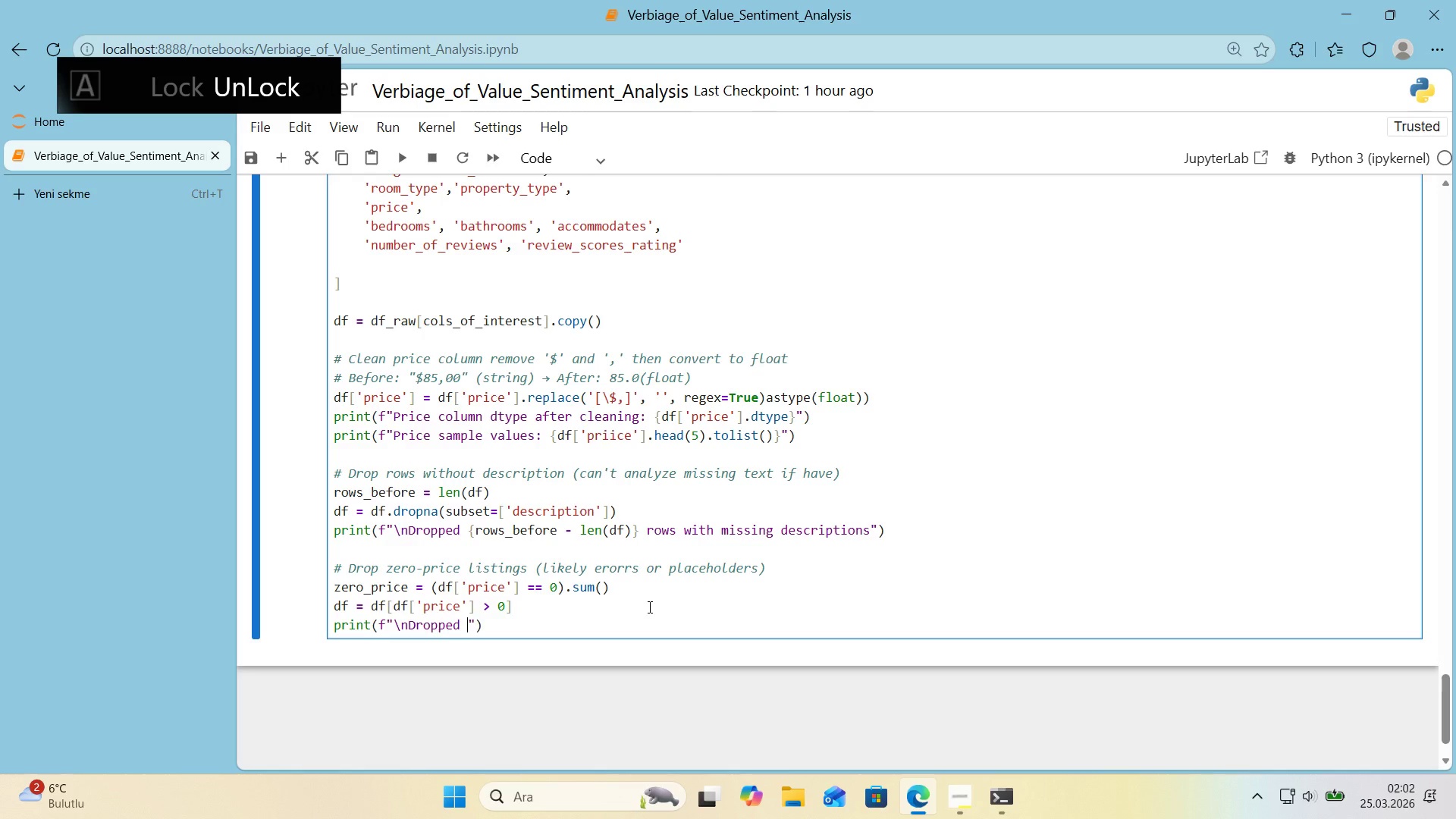 
key(Alt+Control+7)
 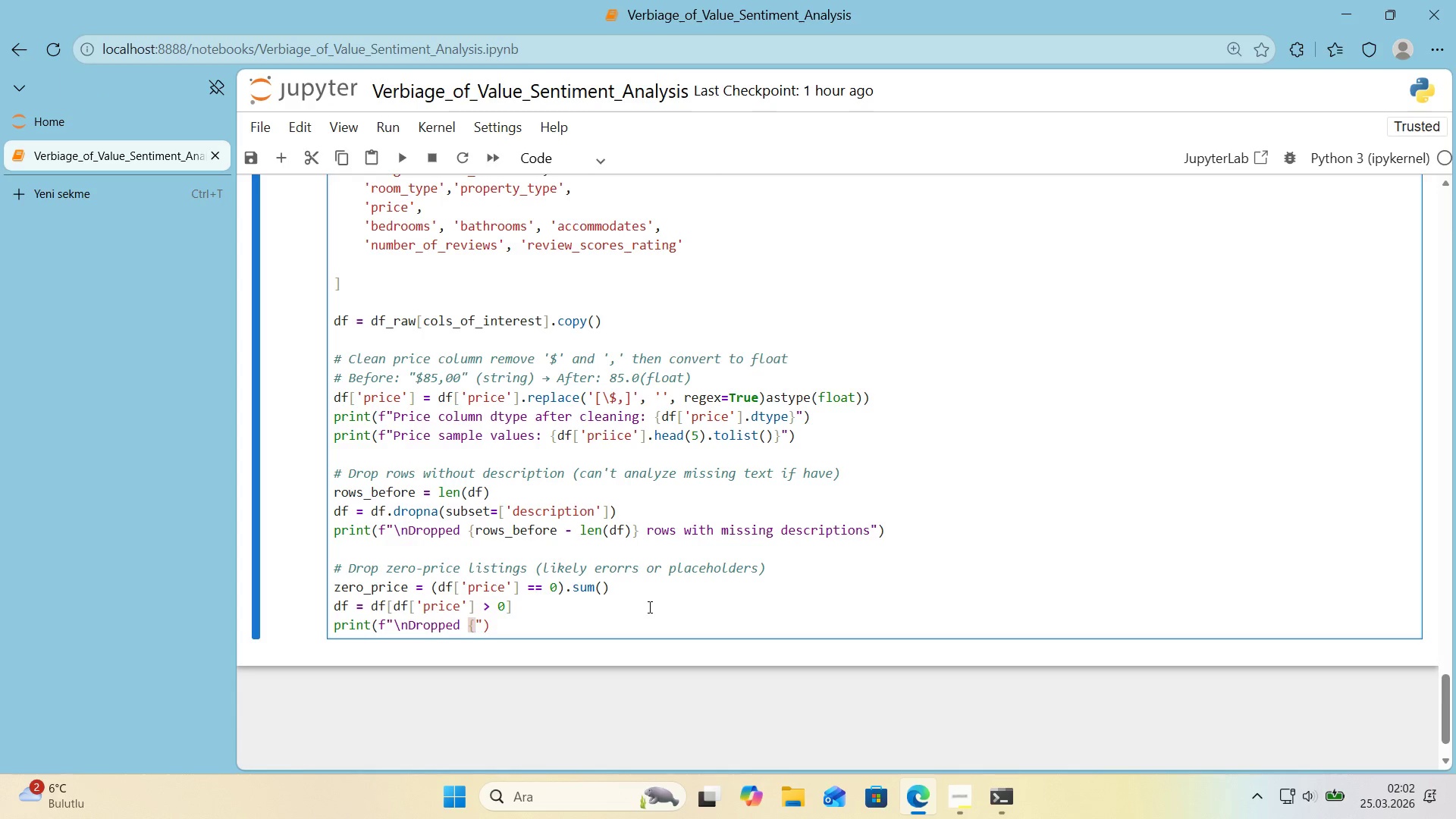 
key(Alt+Control+0)
 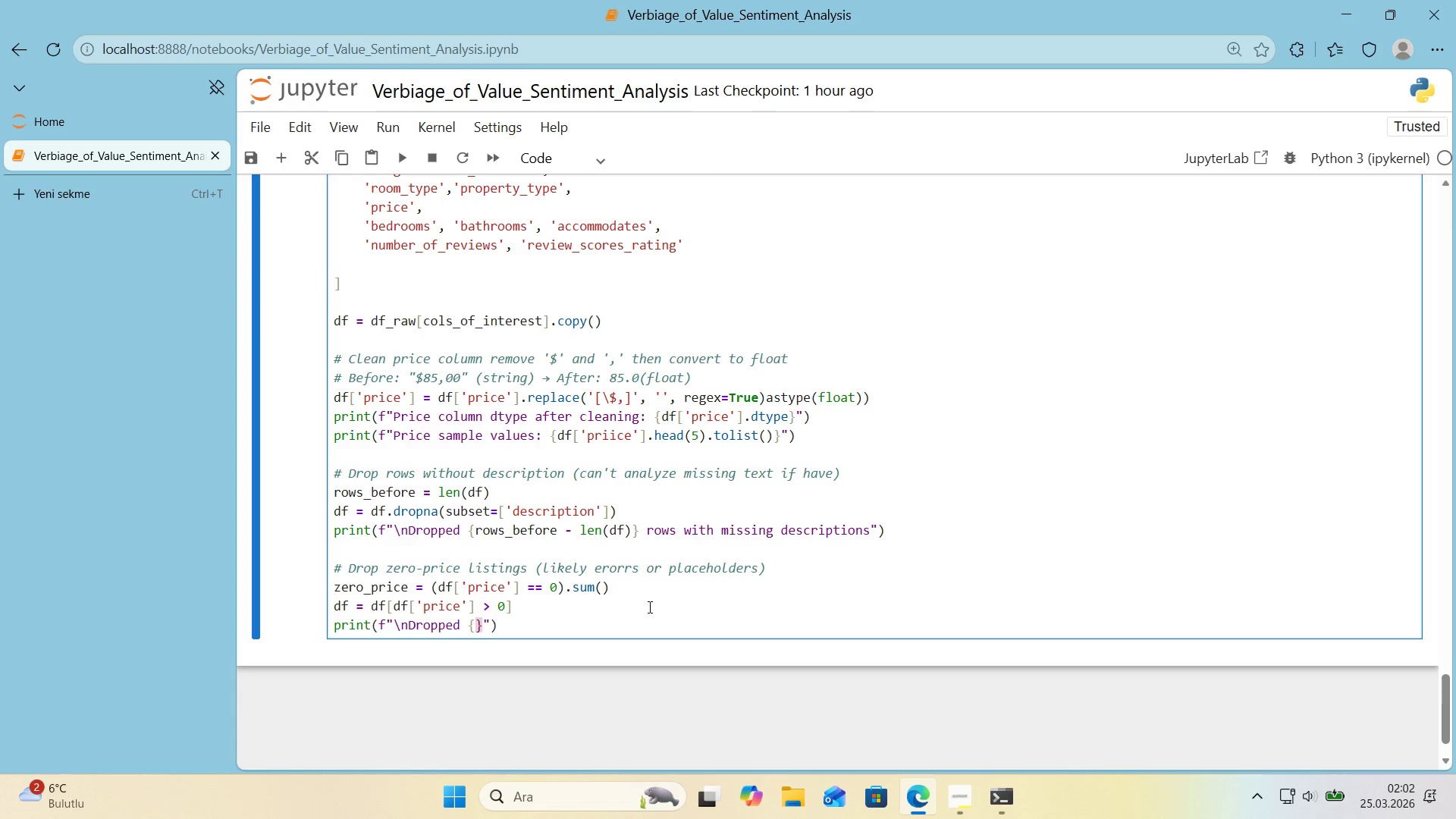 
key(ArrowLeft)
 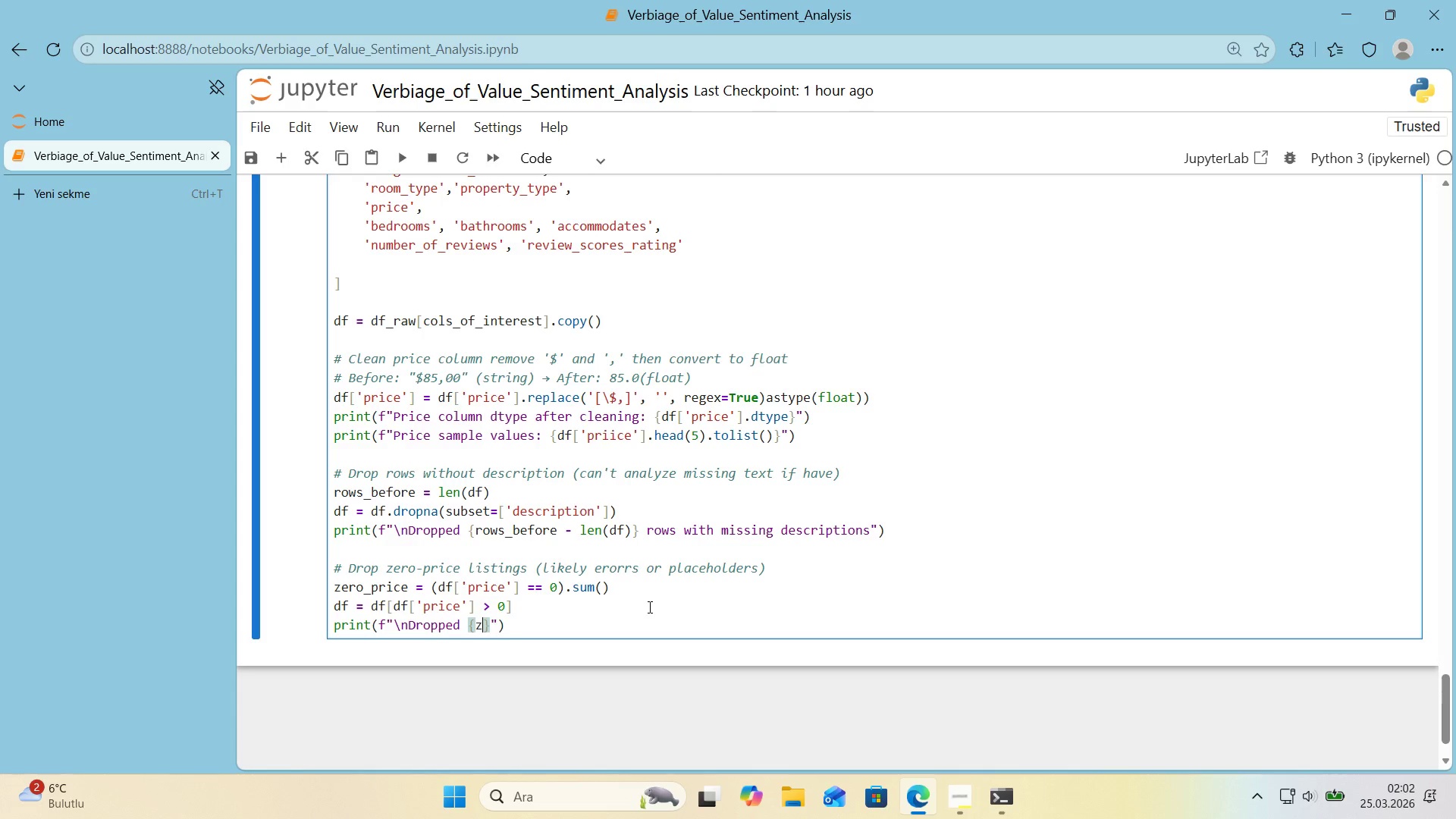 
type(zero_pr'ce)
 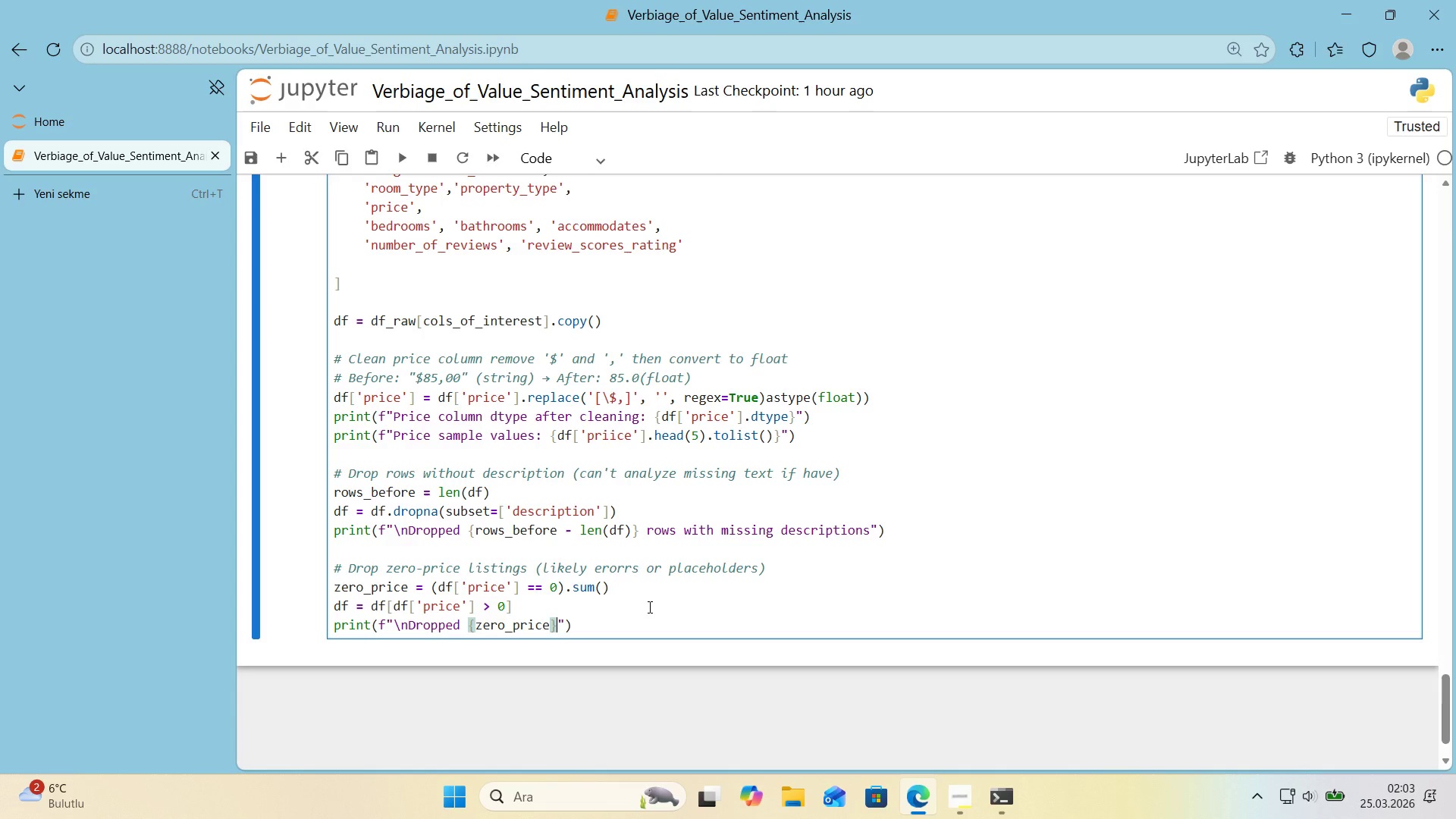 
key(ArrowRight)
 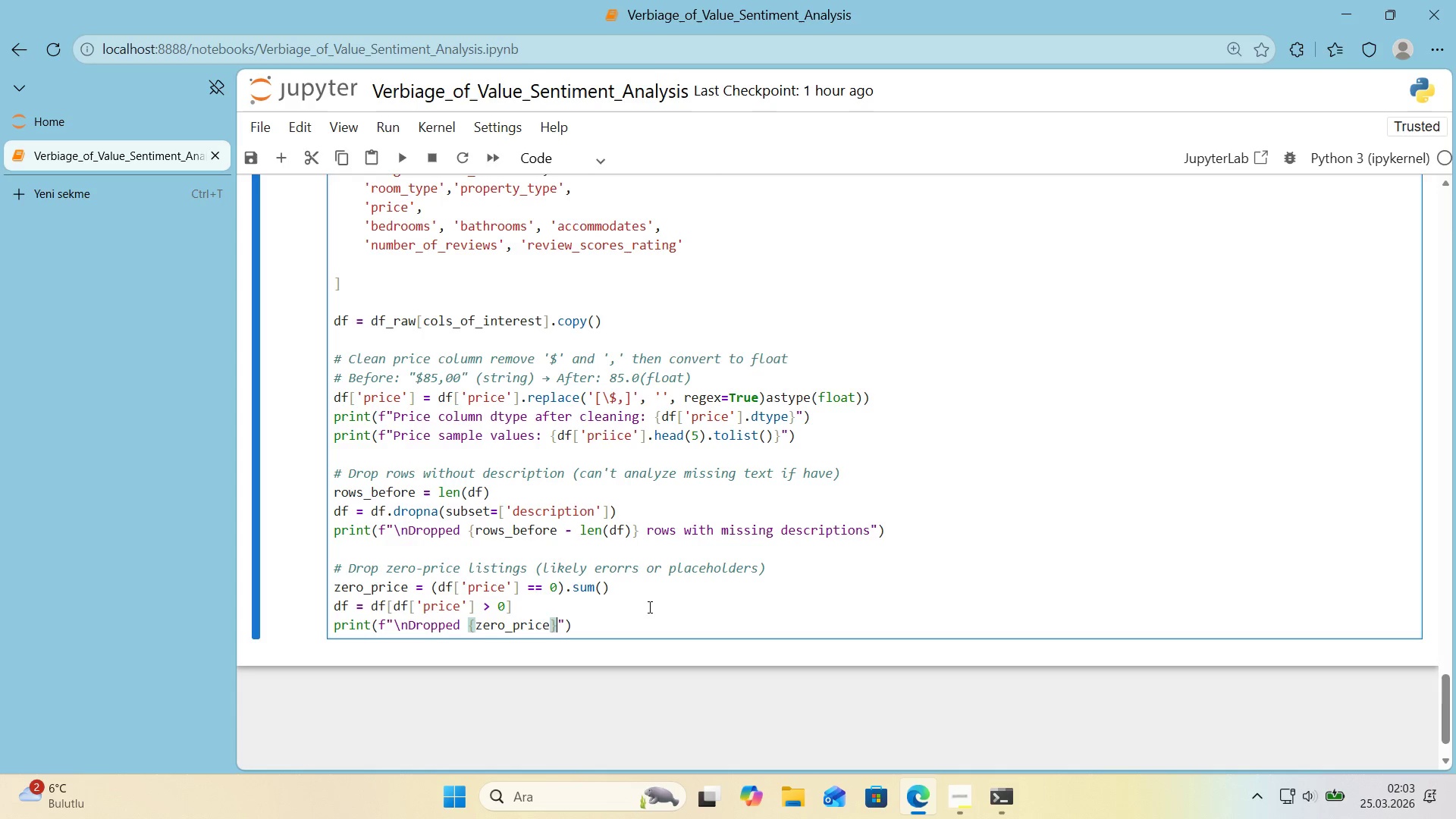 
type( rows w'th zero pr'ce)
 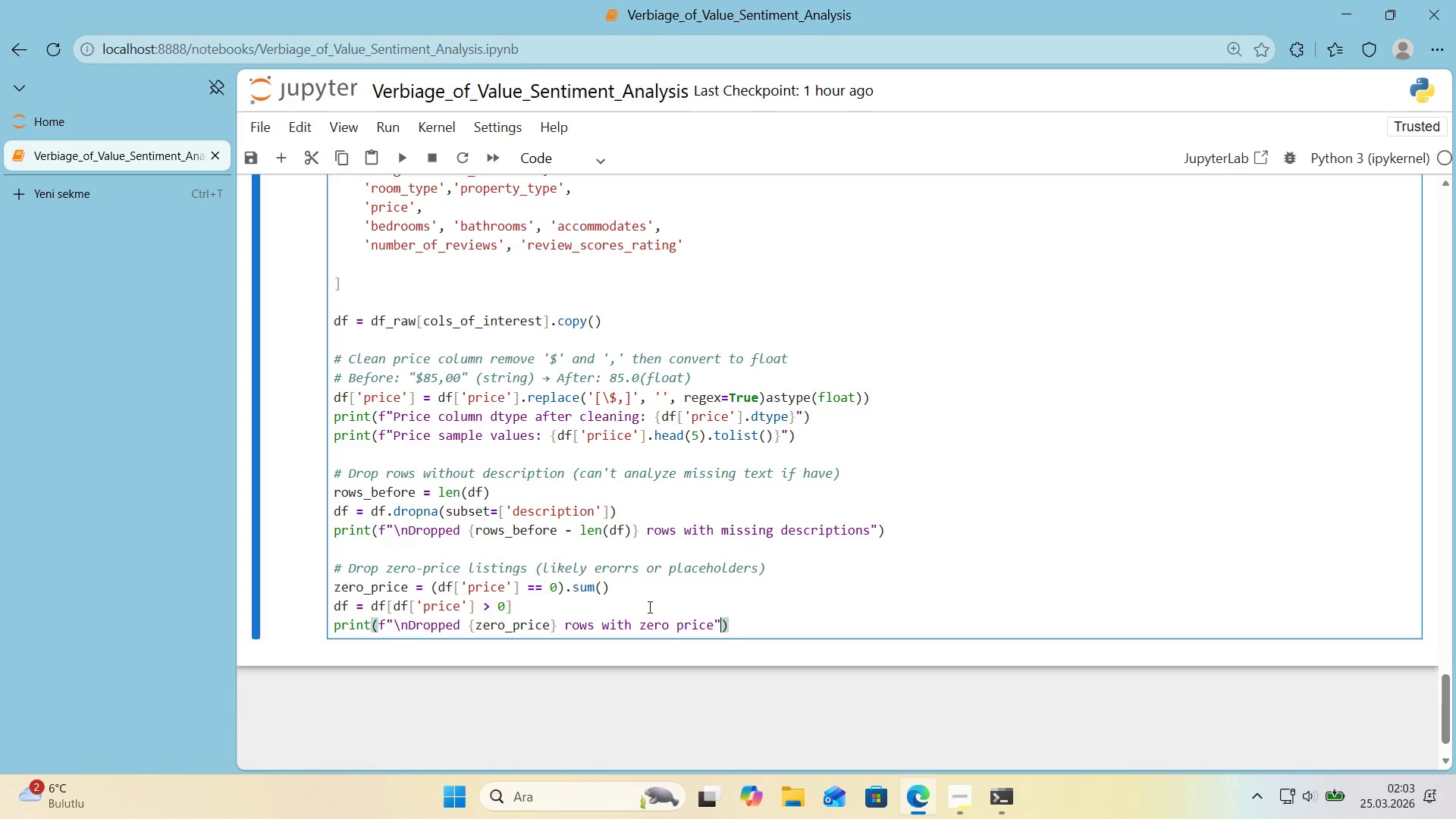 
key(ArrowRight)
 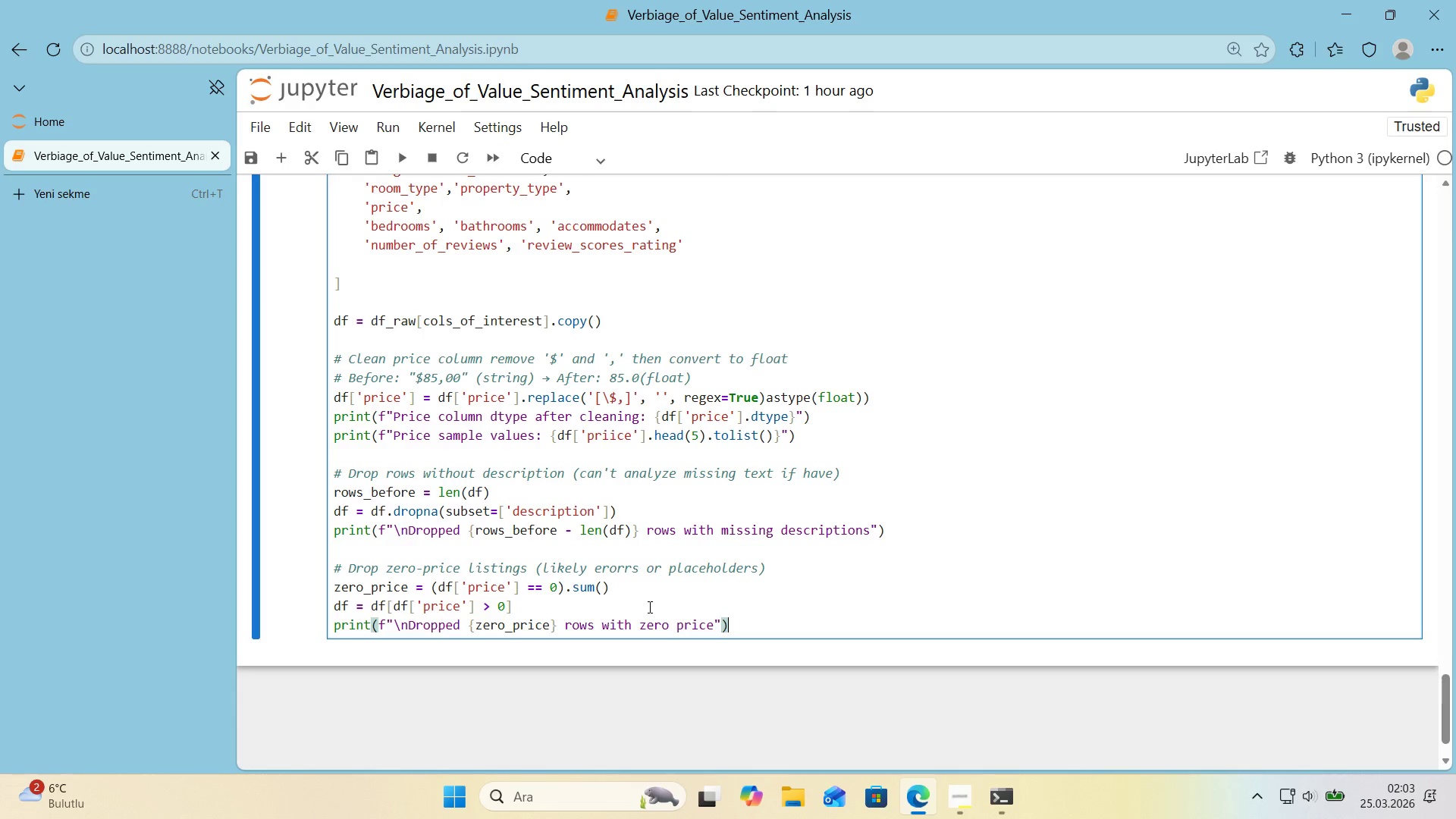 
key(ArrowRight)
 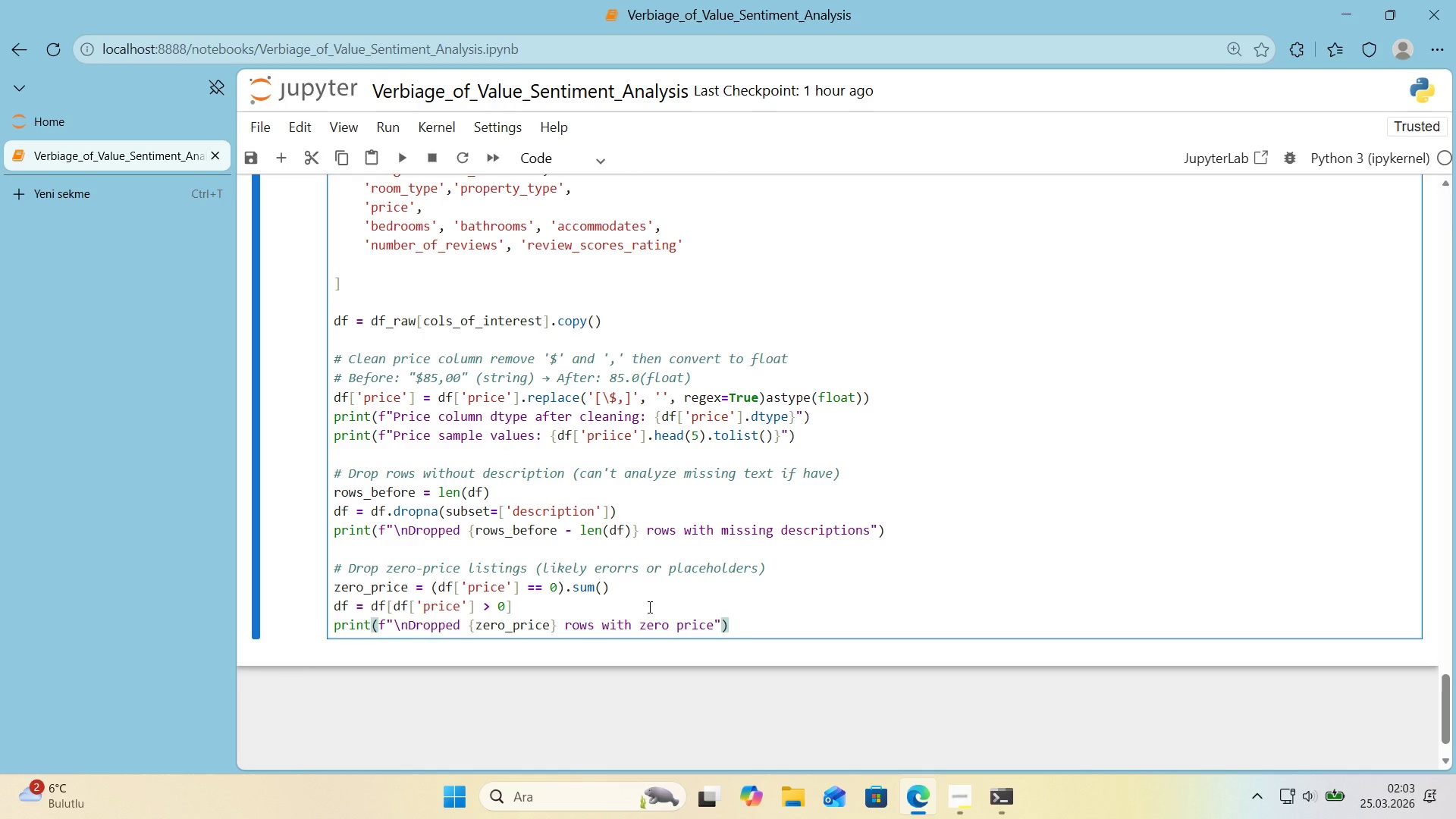 
key(Enter)
 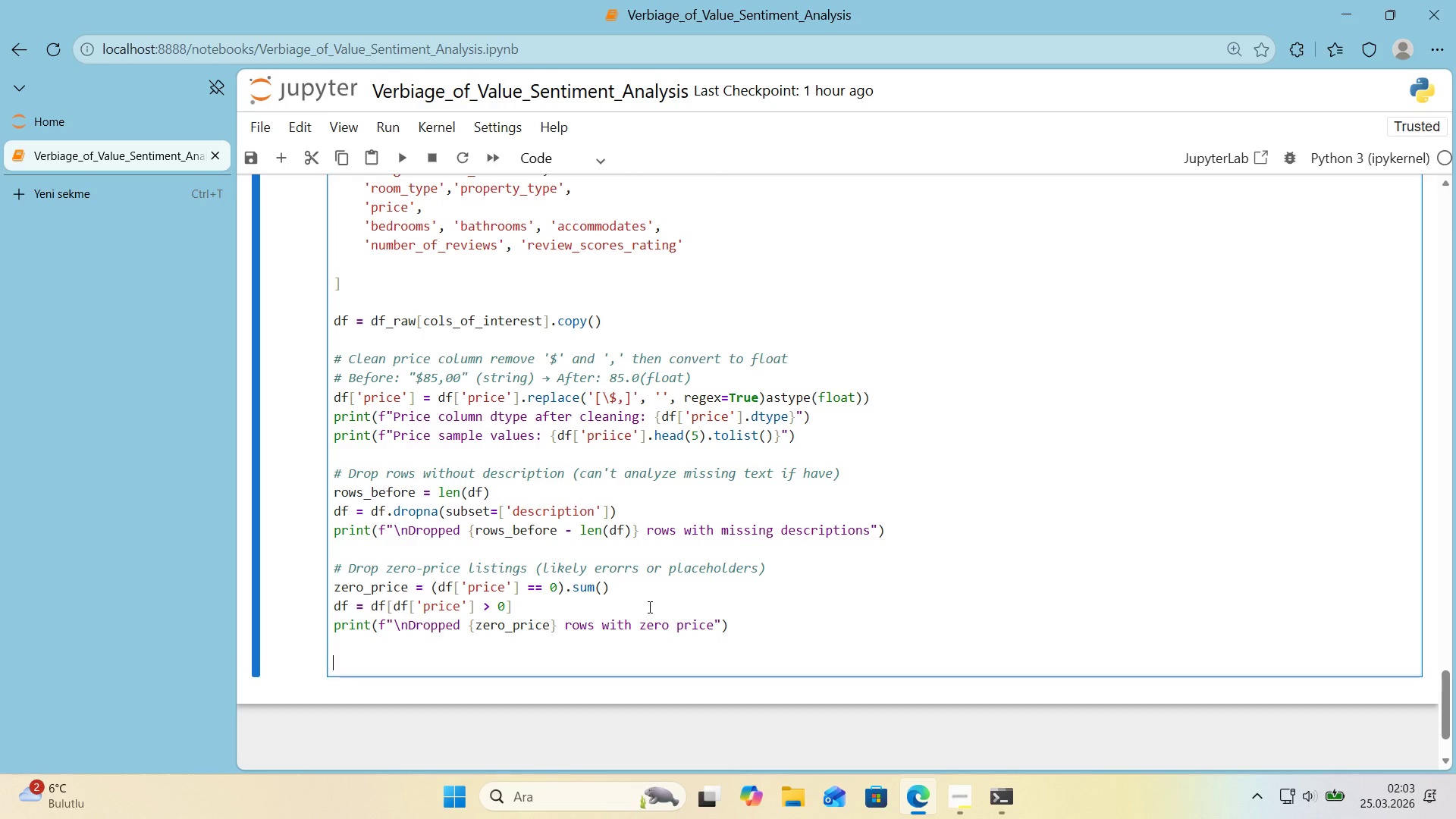 
key(Enter)
 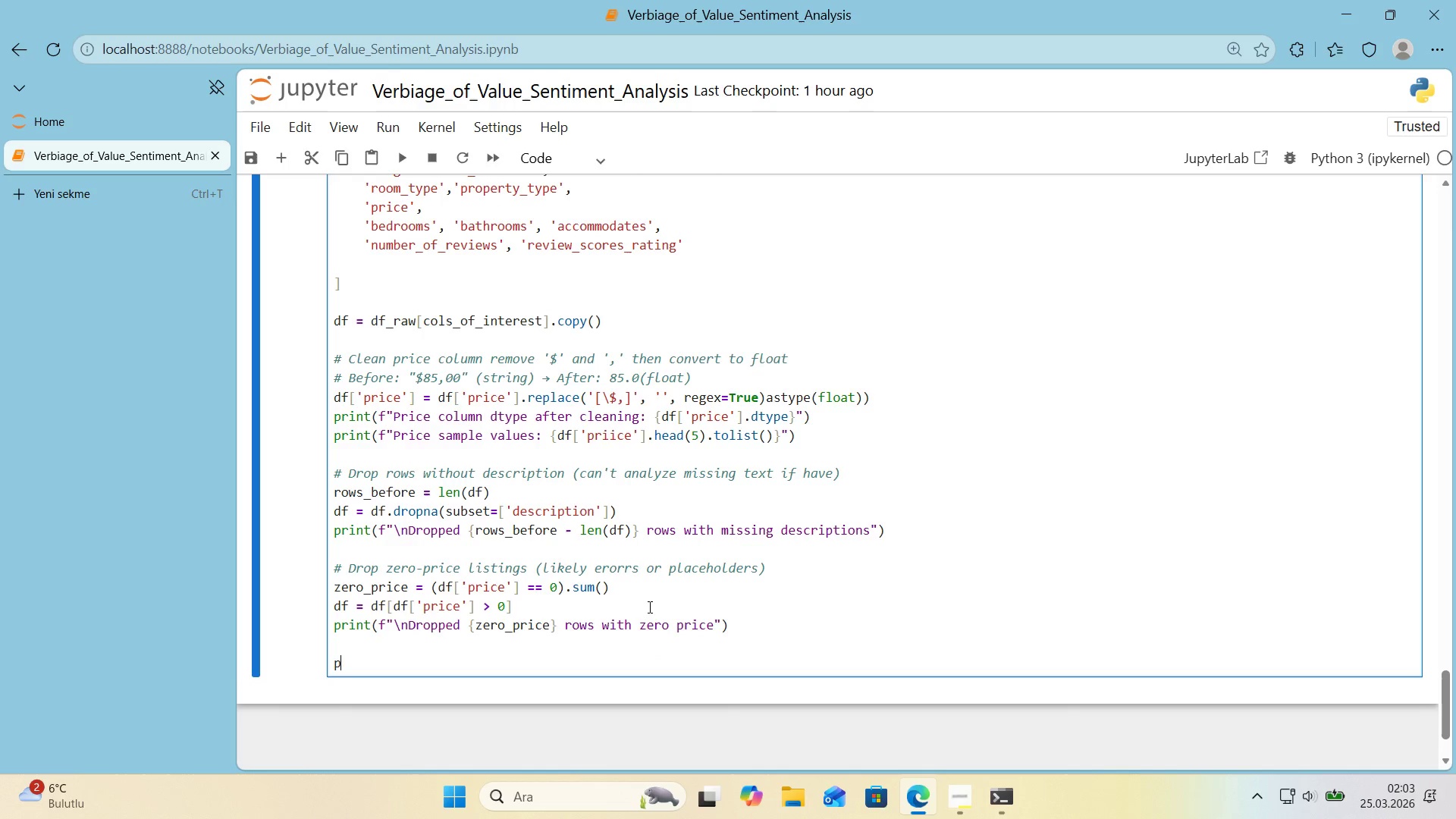 
type(pr'nt*()
 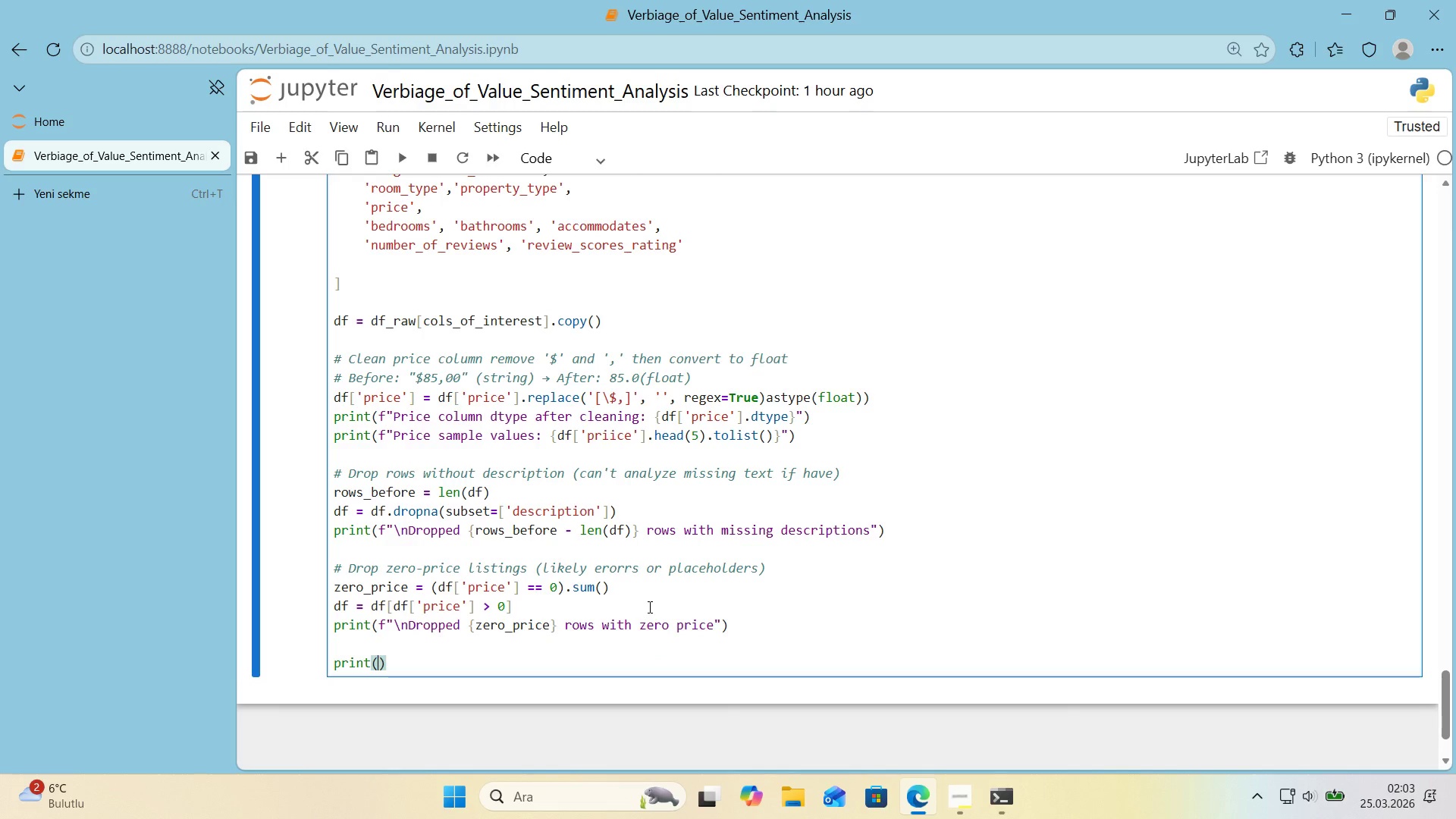 
 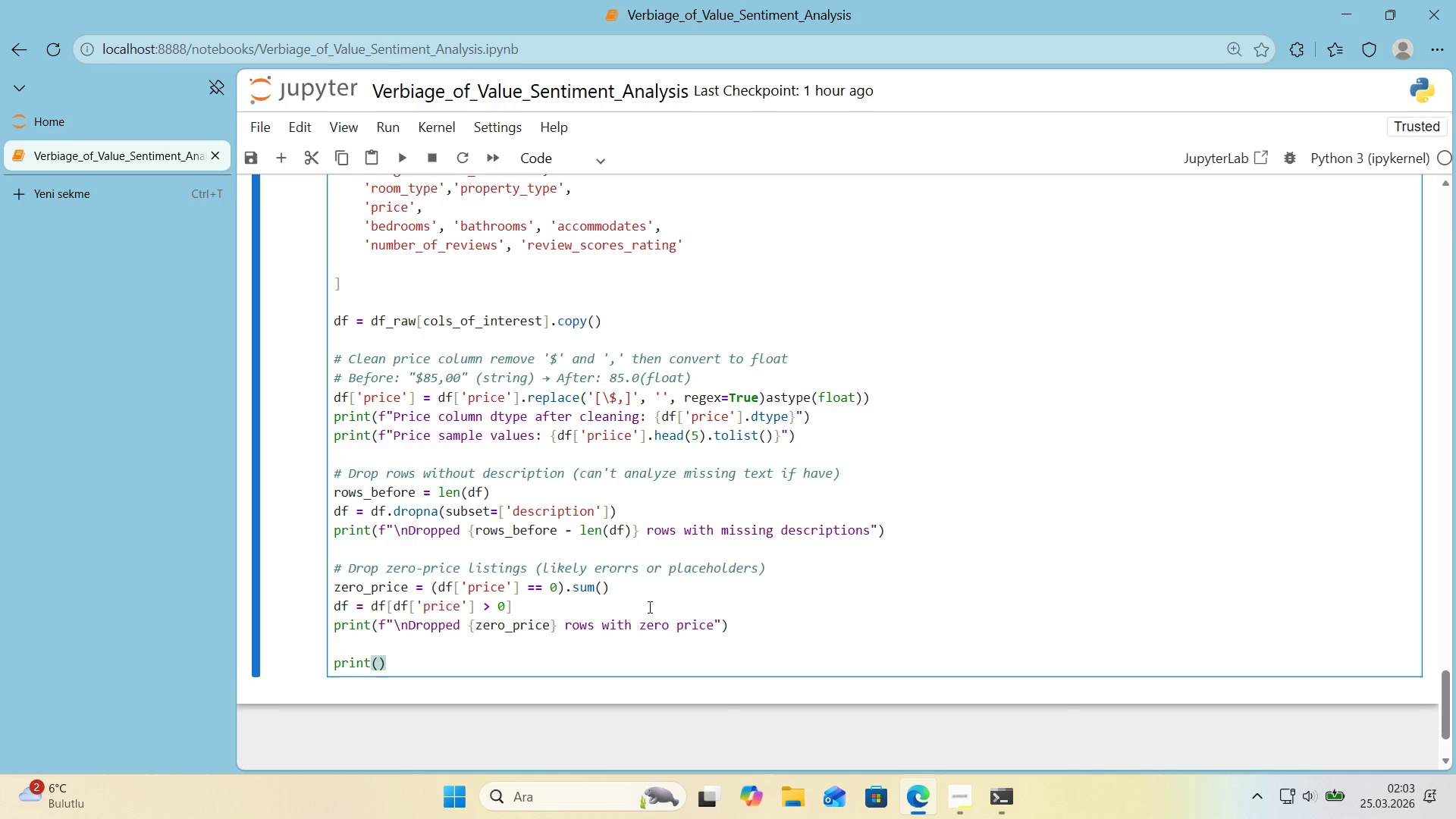 
key(ArrowLeft)
 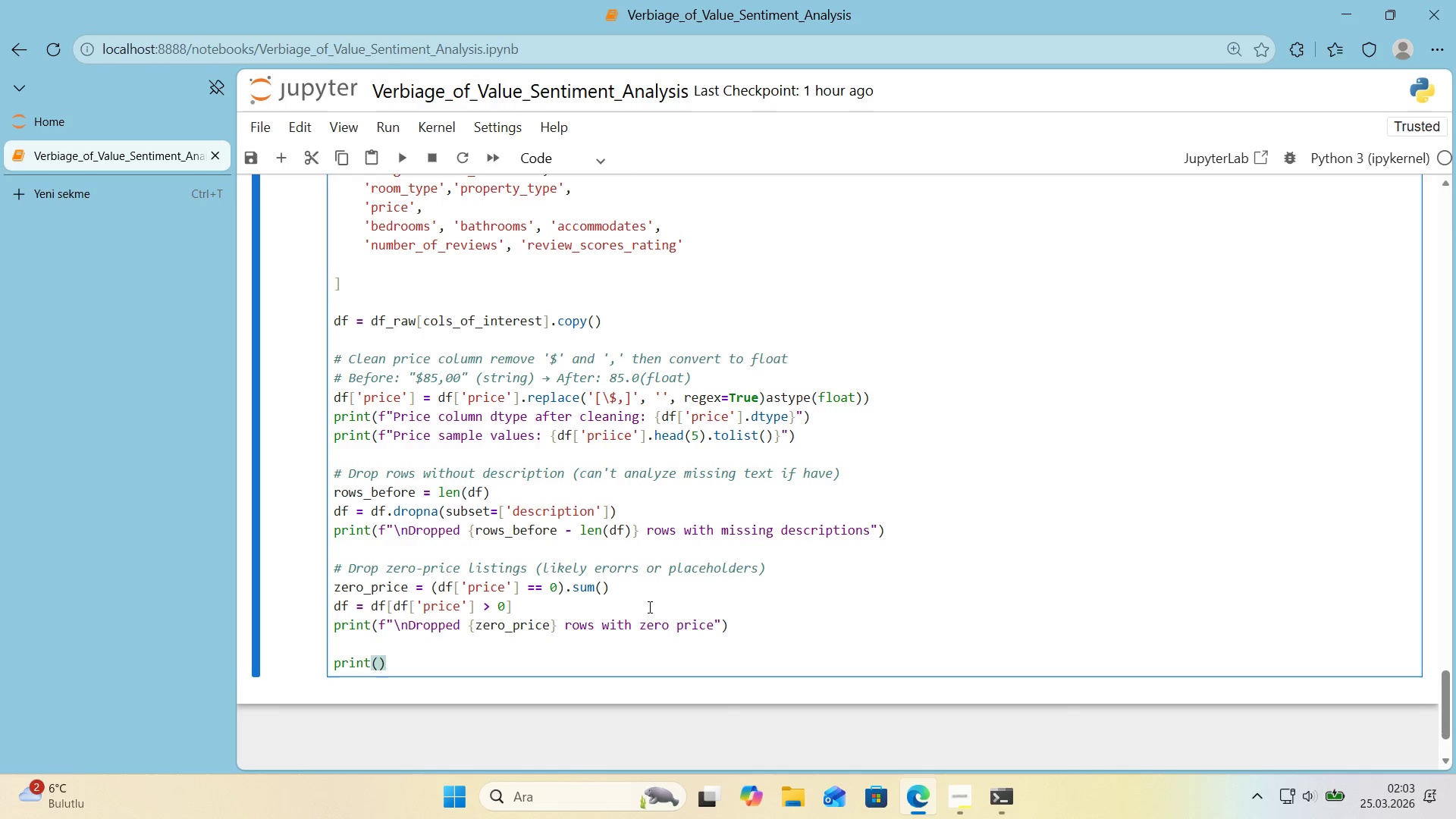 
key(F)
 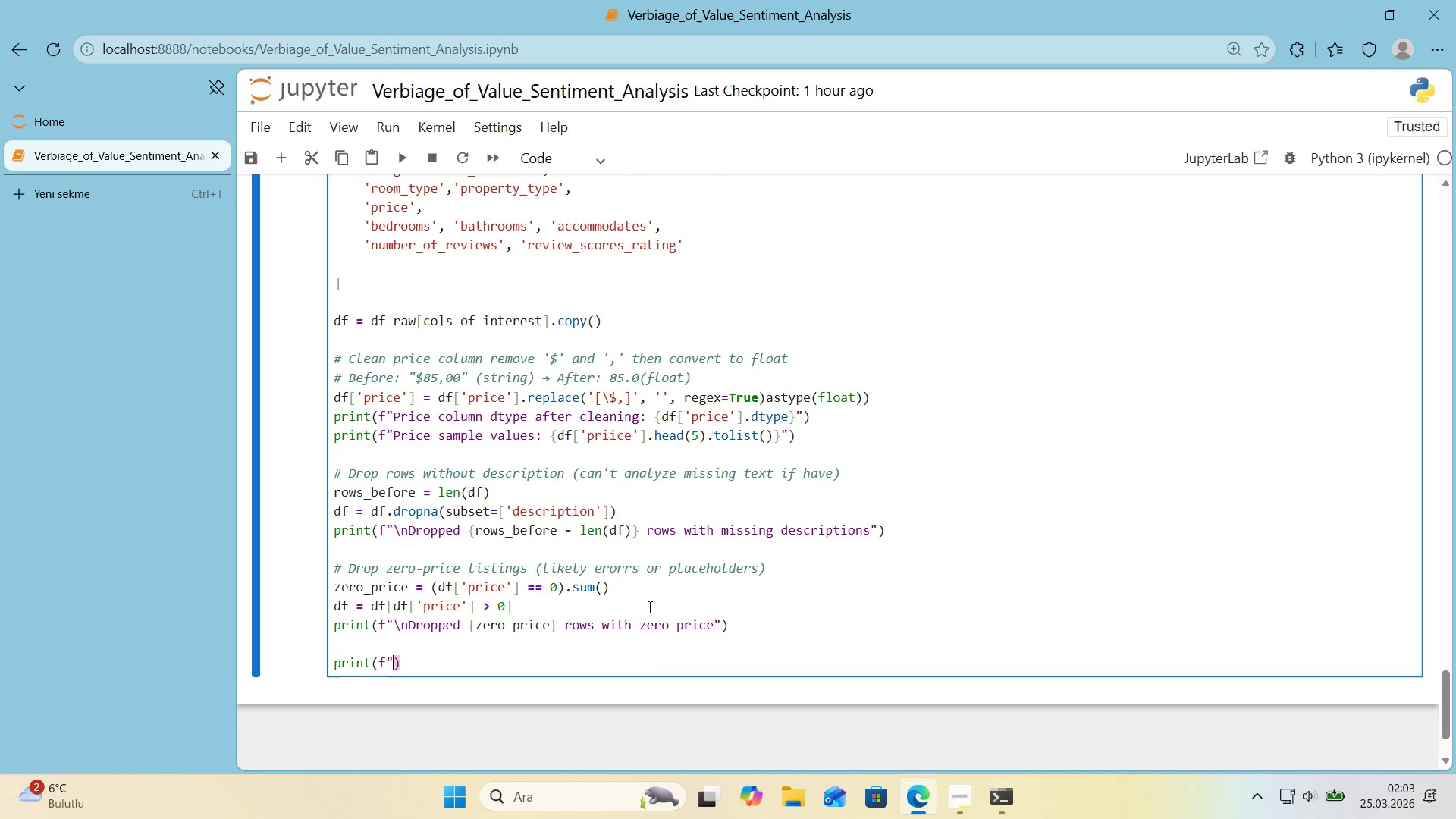 
key(Backquote)
 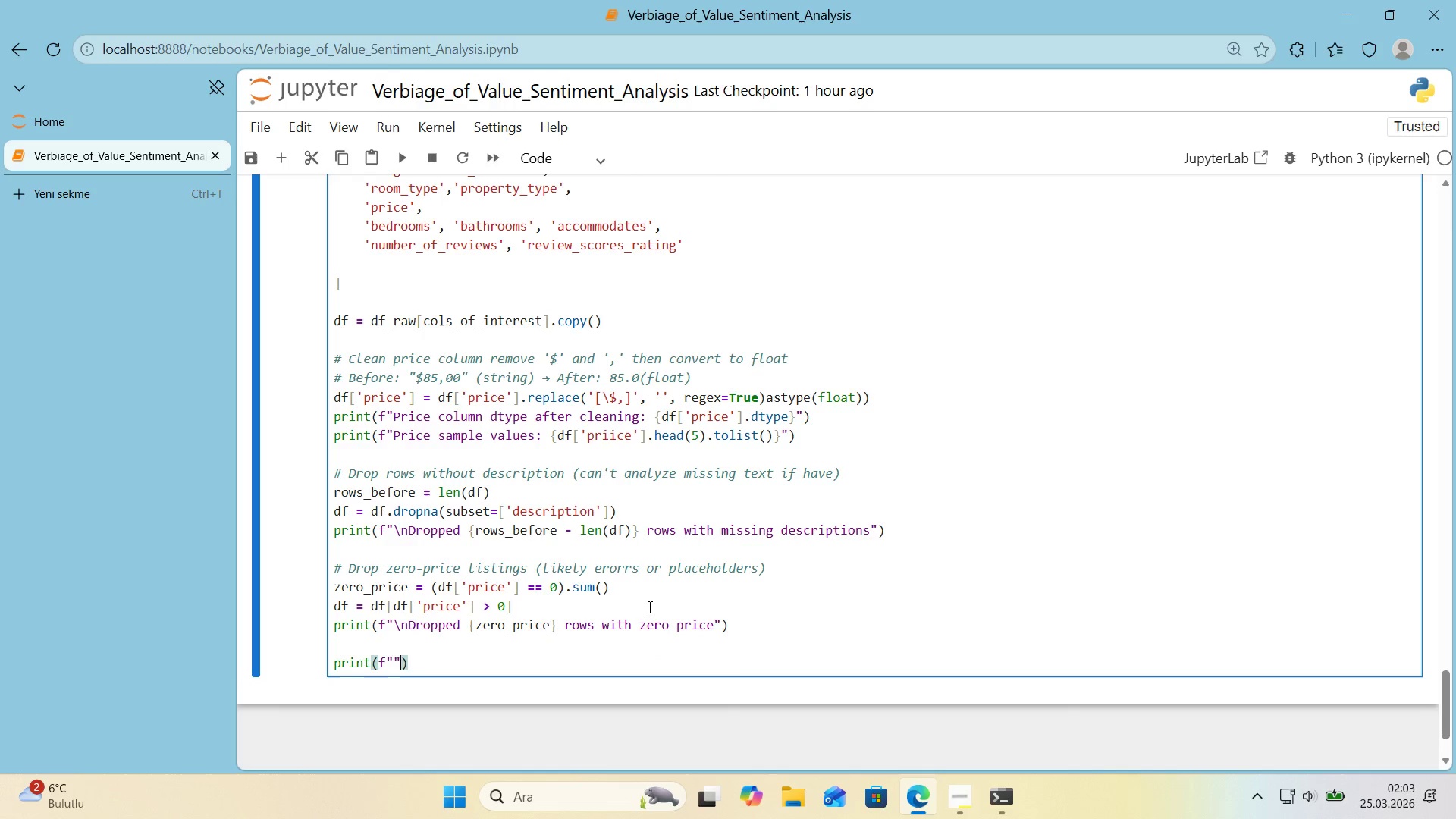 
key(Backquote)
 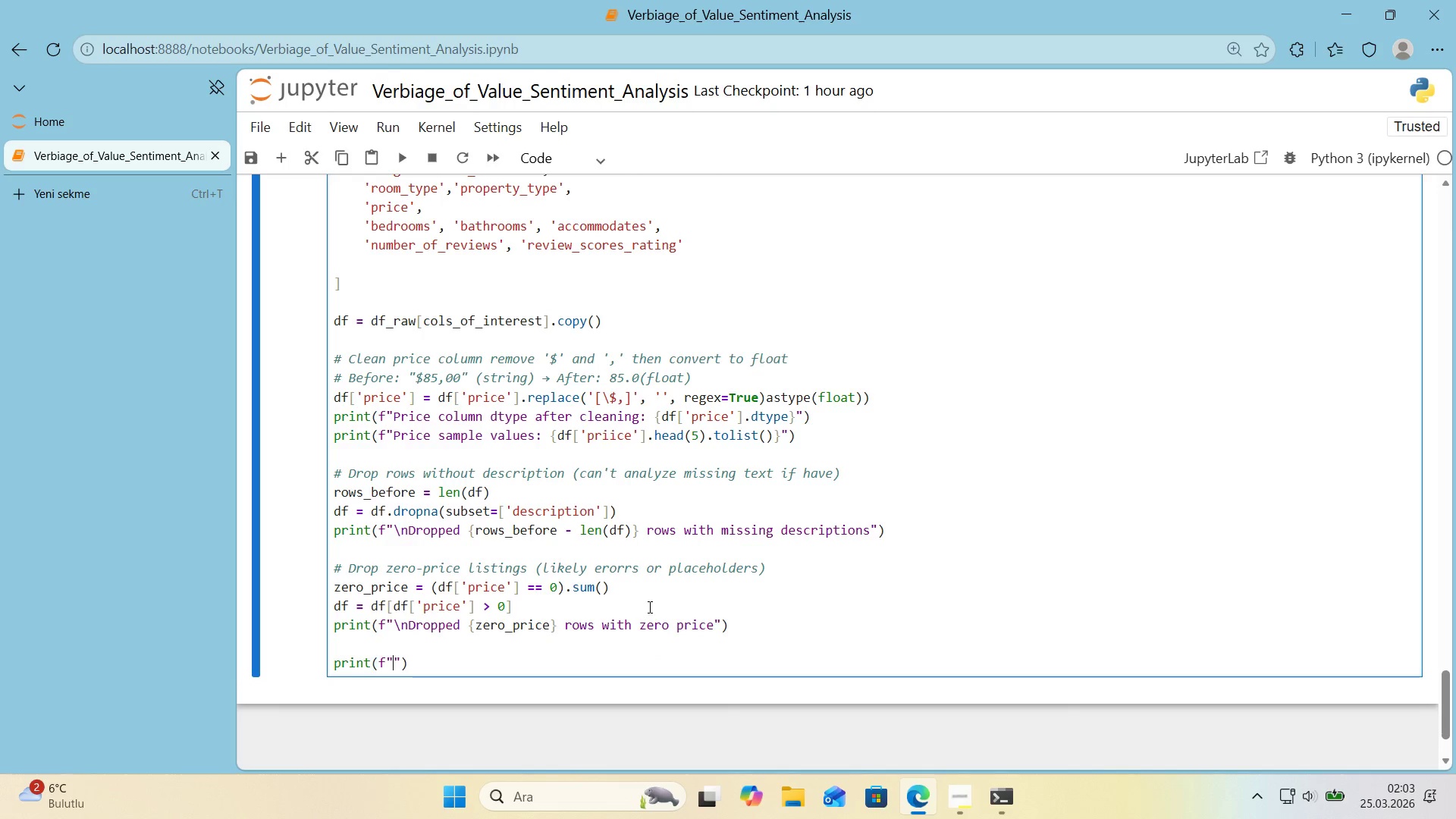 
key(ArrowLeft)
 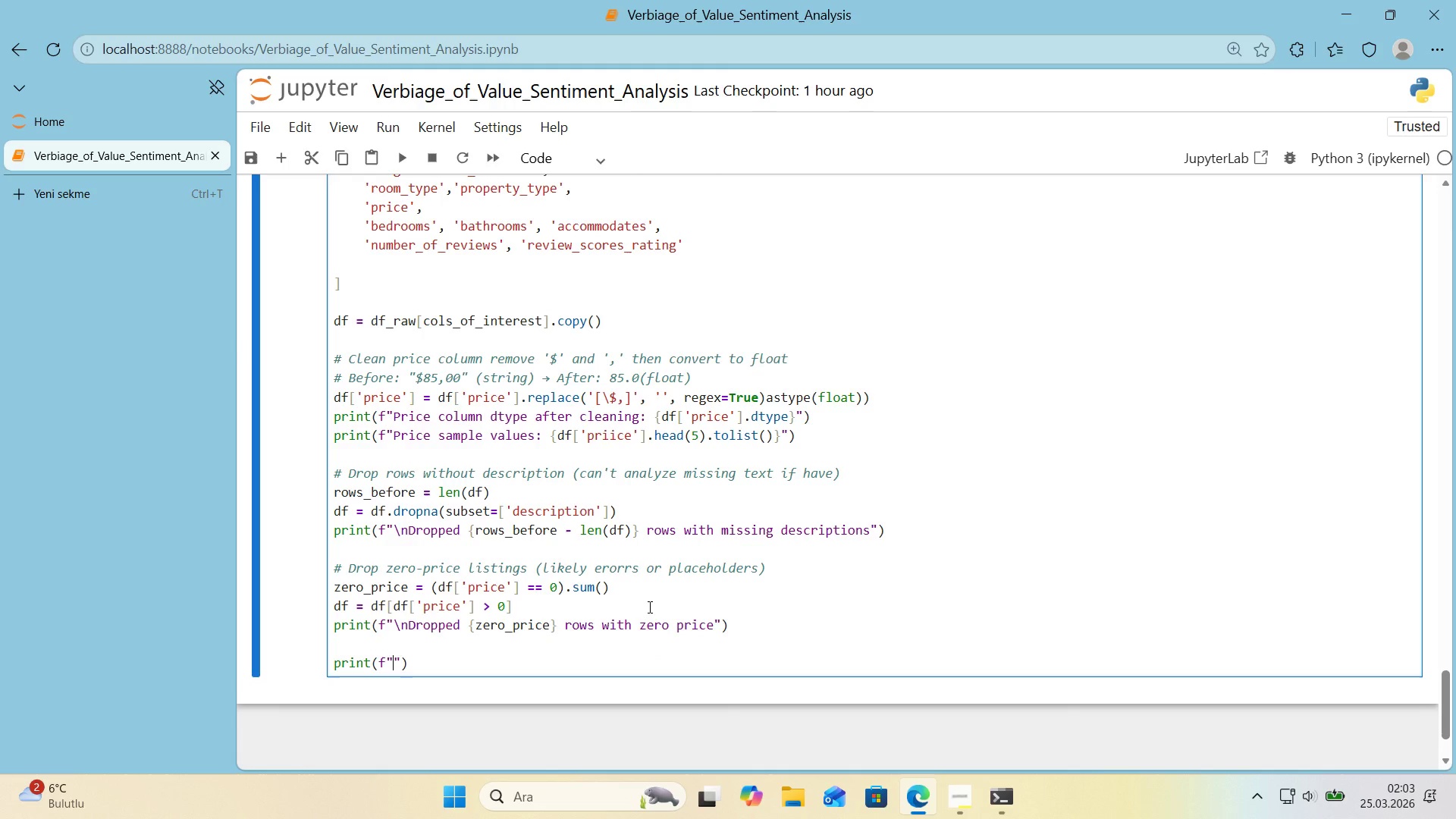 
key(CapsLock)
 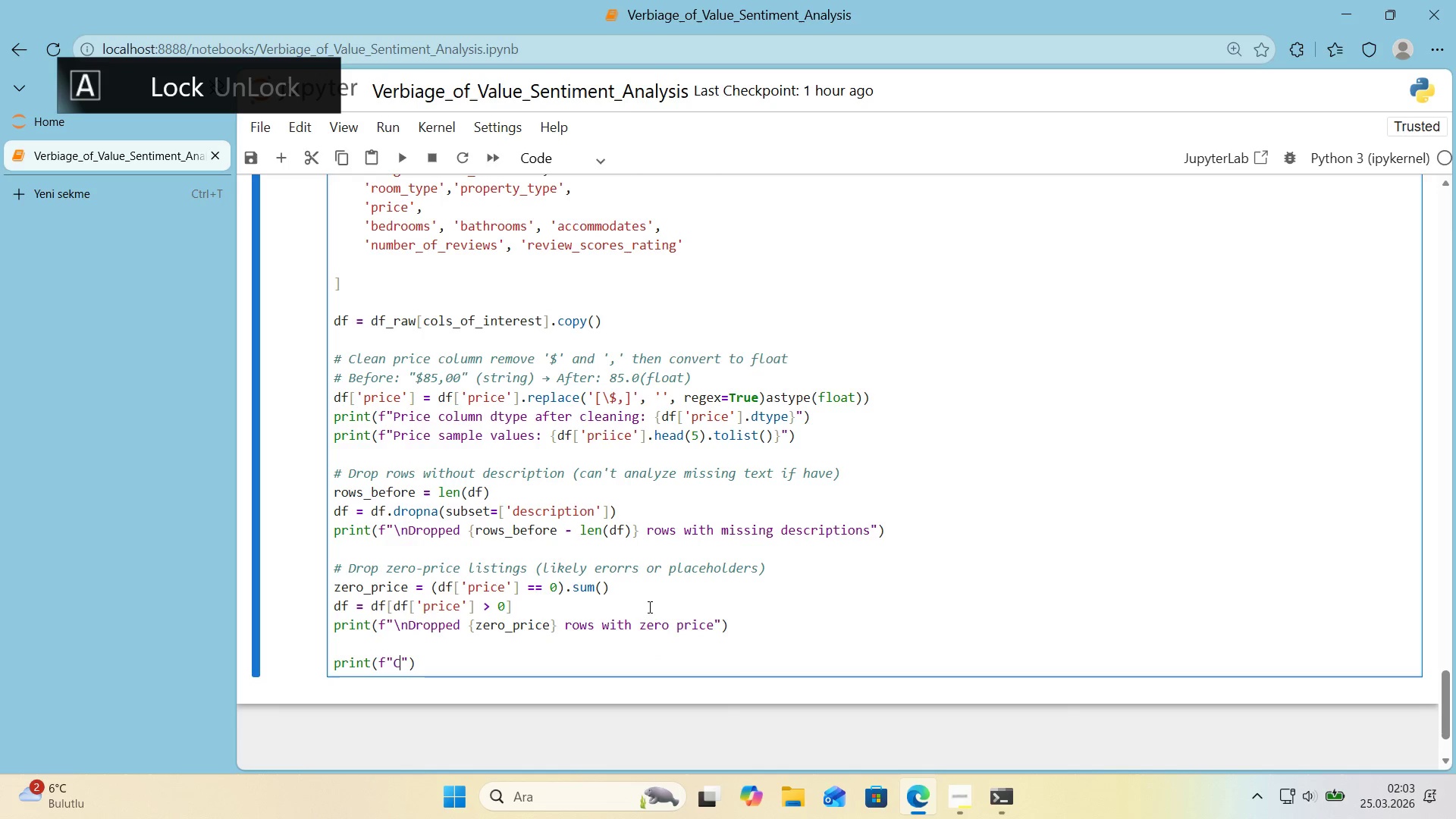 
key(C)
 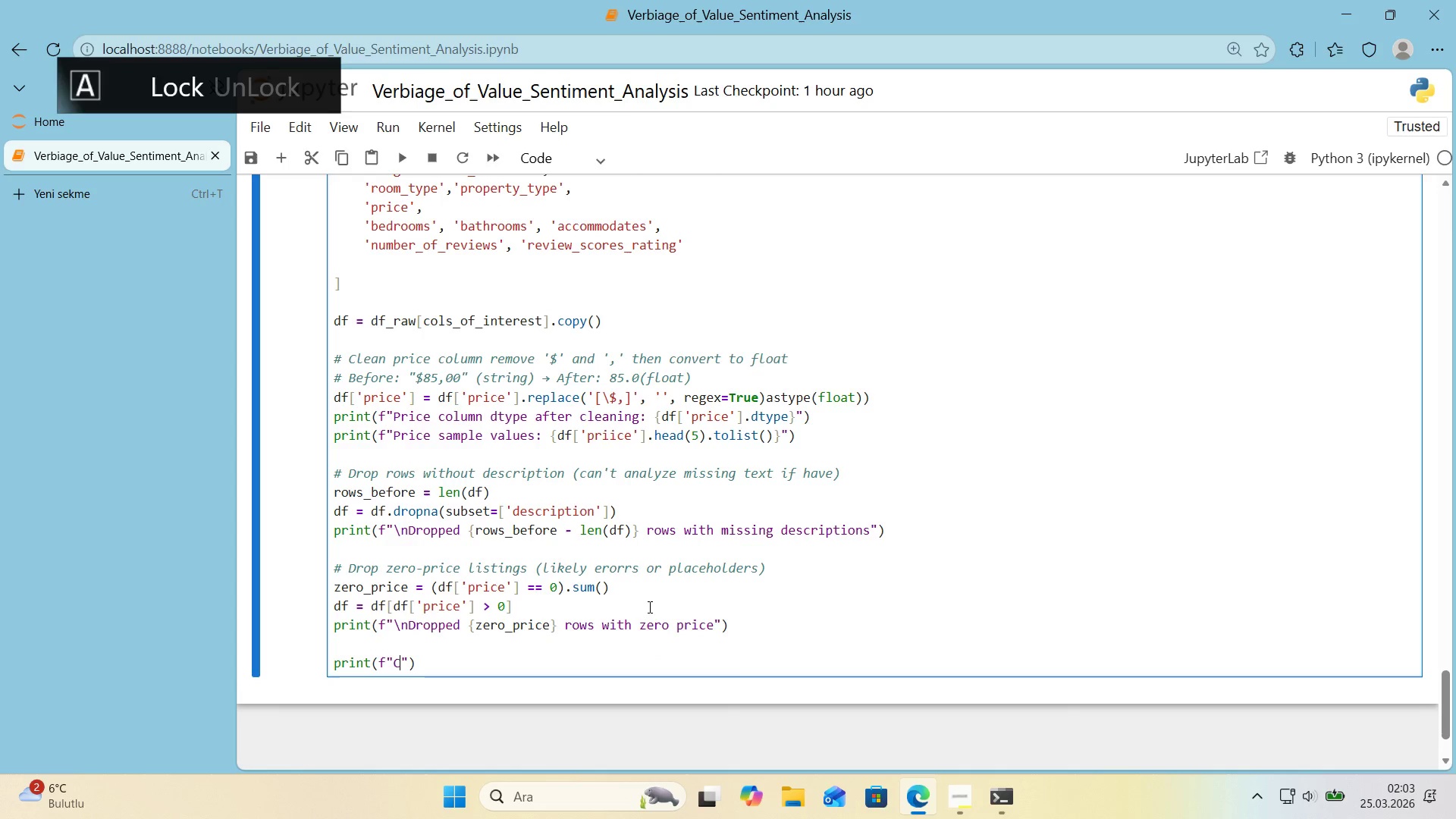 
key(CapsLock)
 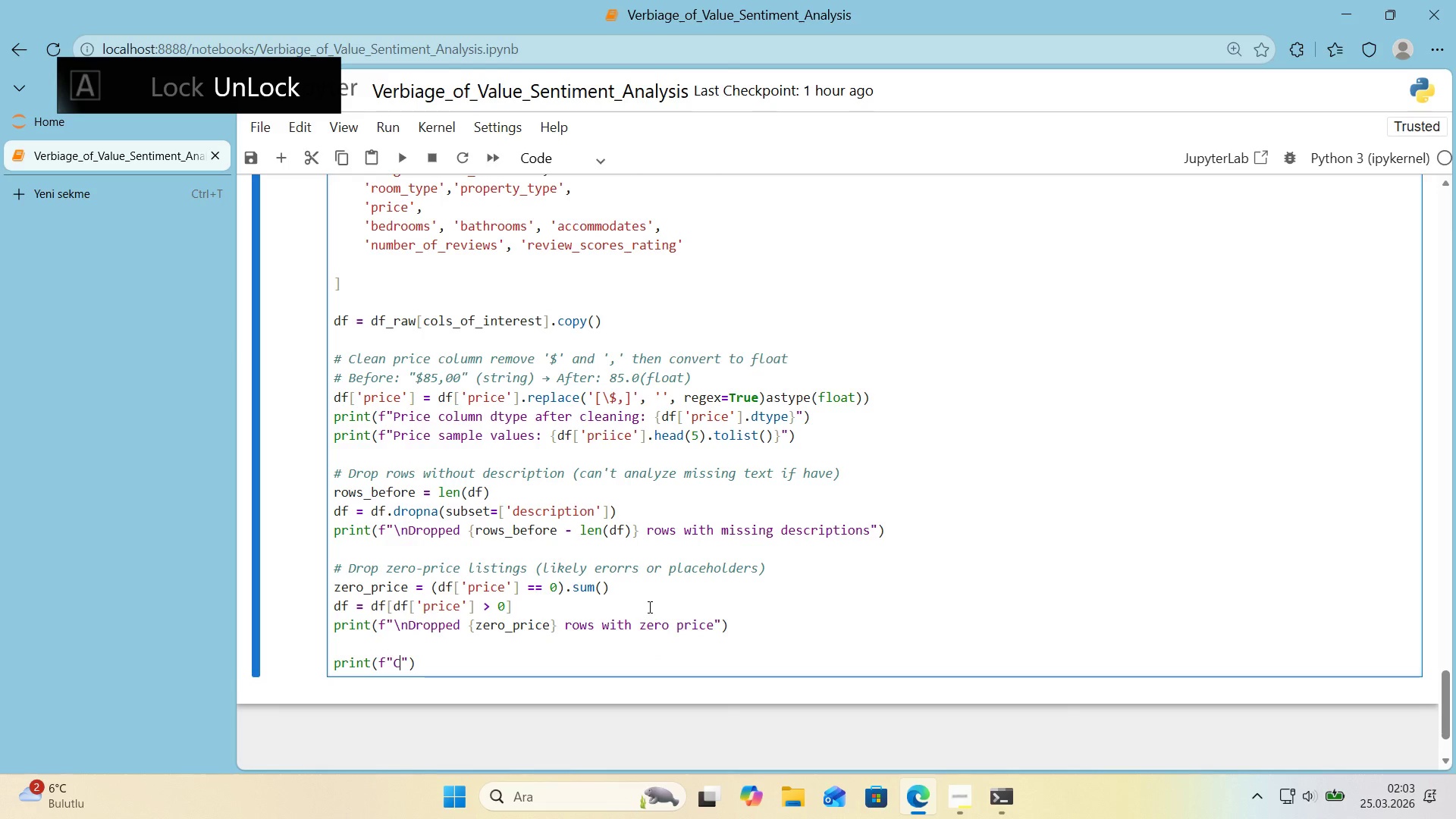 
key(Backspace)
 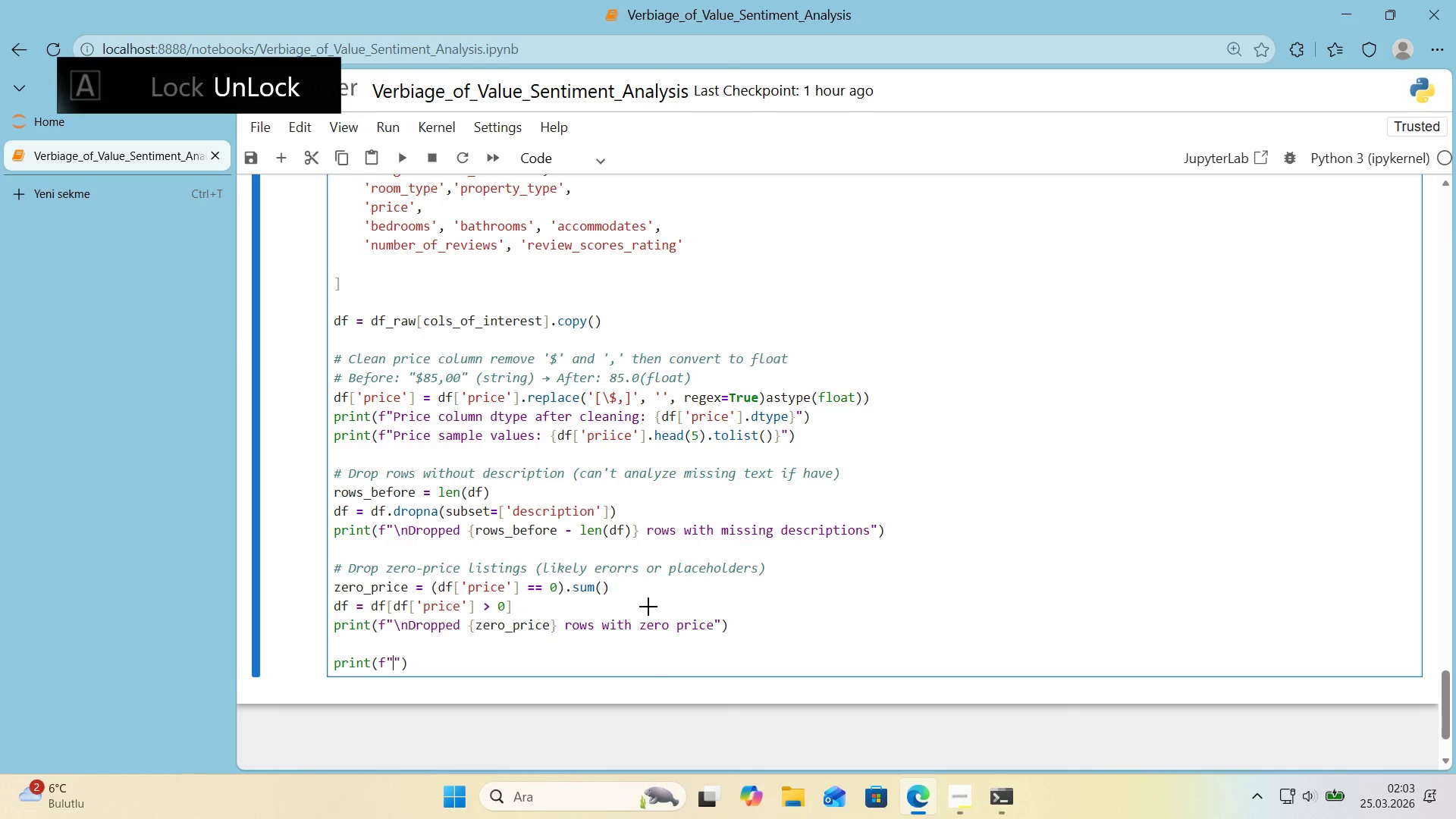 
key(Control+ControlLeft)
 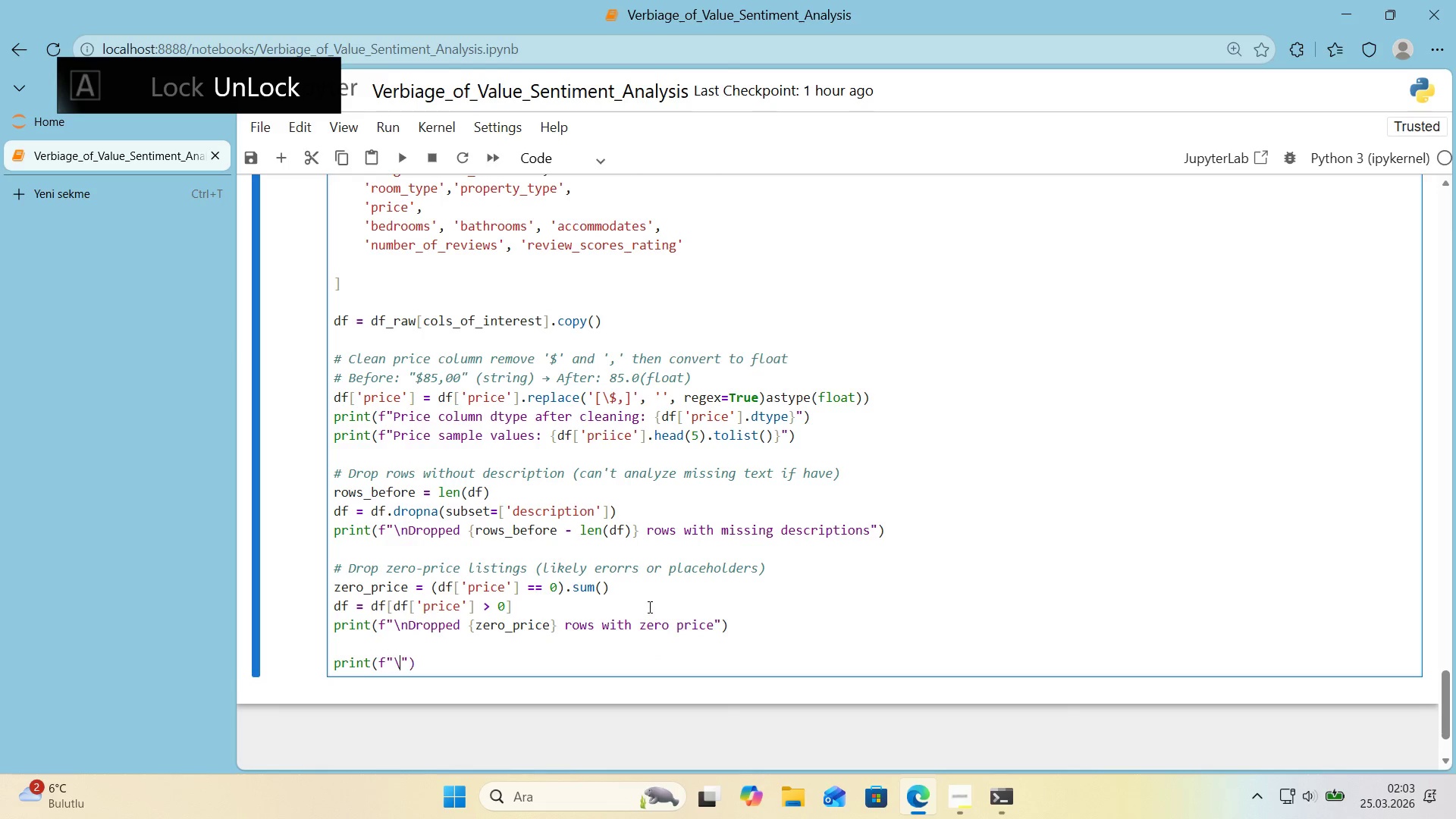 
key(Alt+Control+AltRight)
 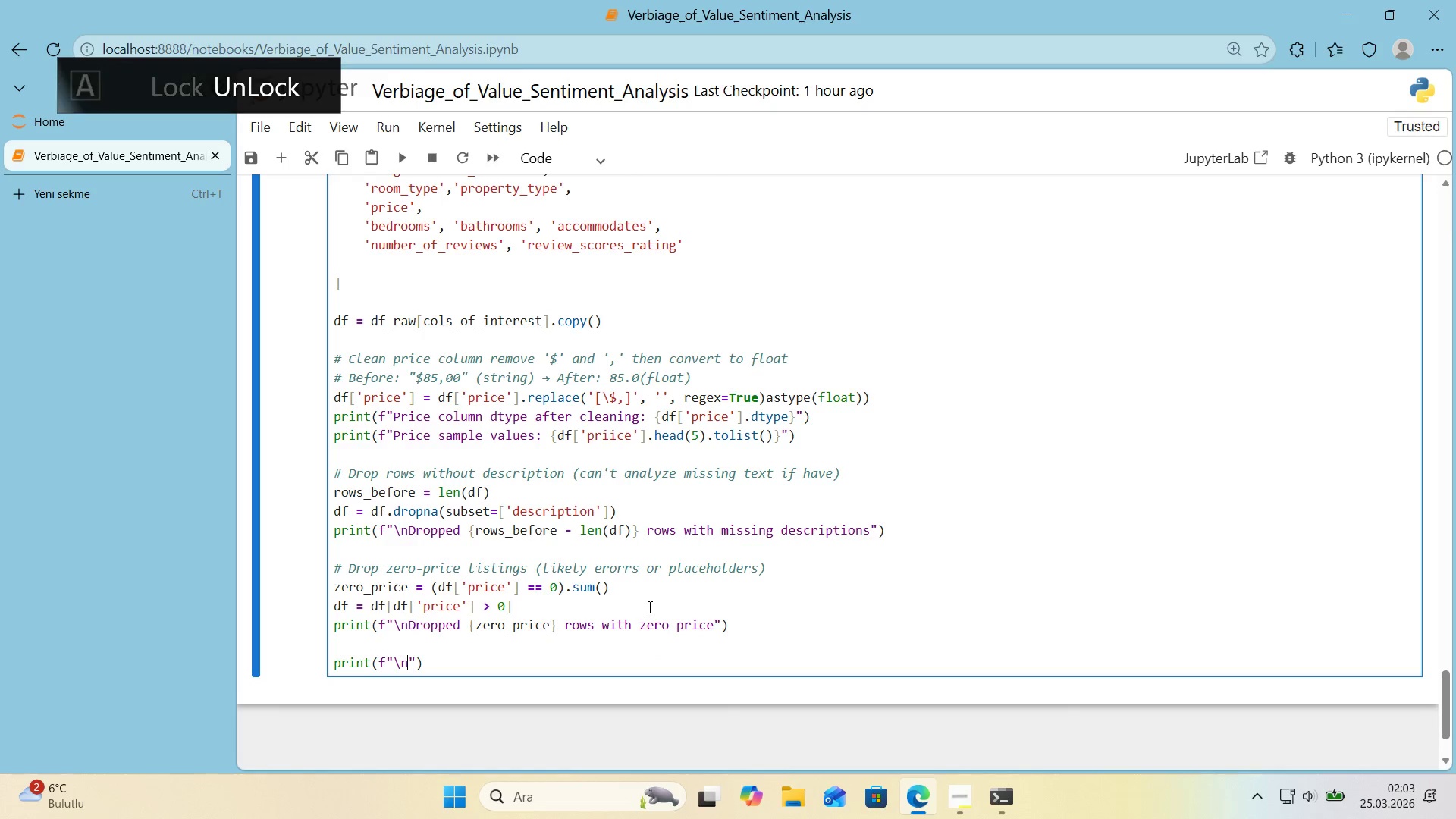 
key(Alt+Control+IntlYen)
 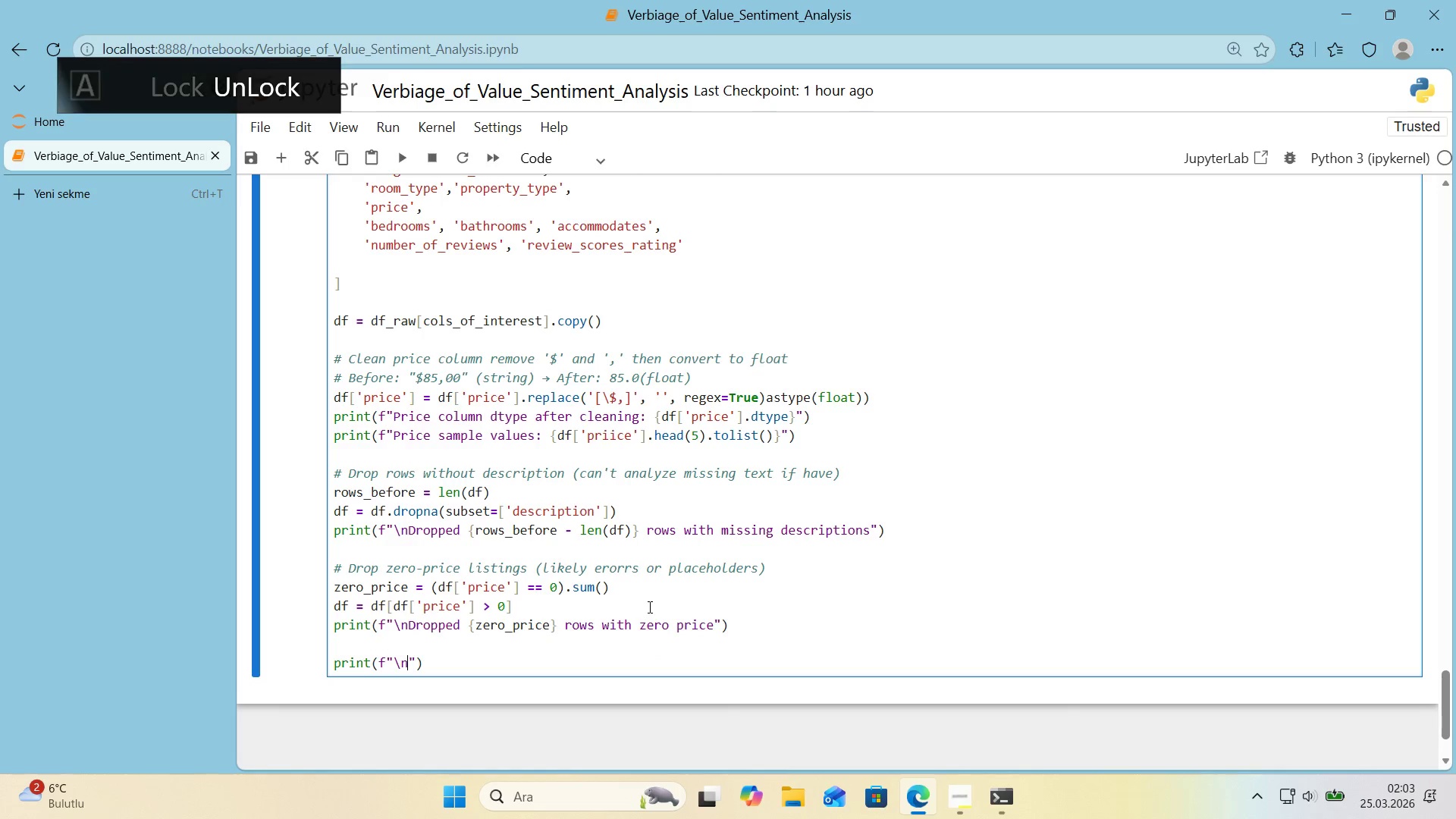 
type(nCleaned Dataset> )
 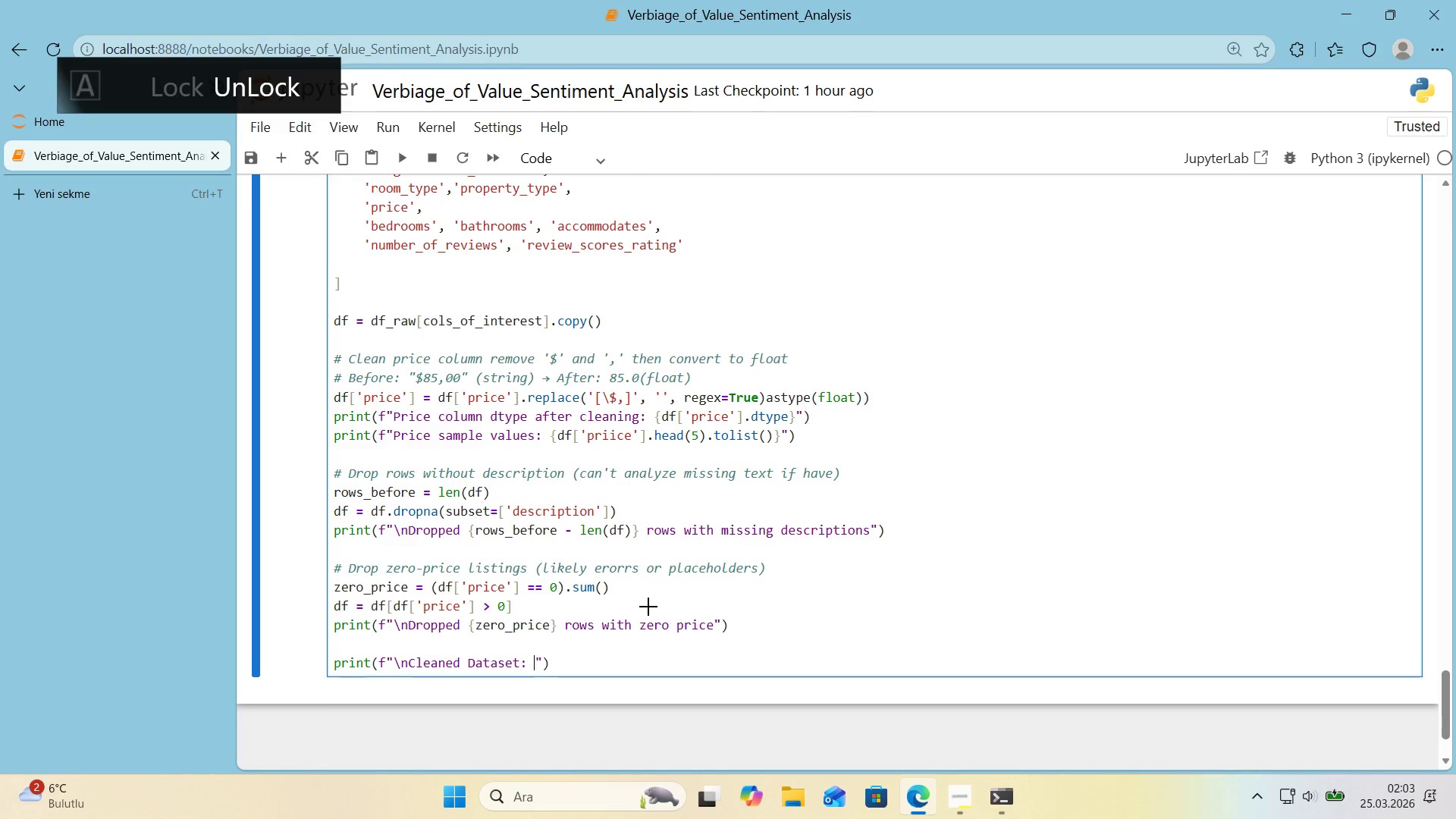 
key(Alt+Control+7)
 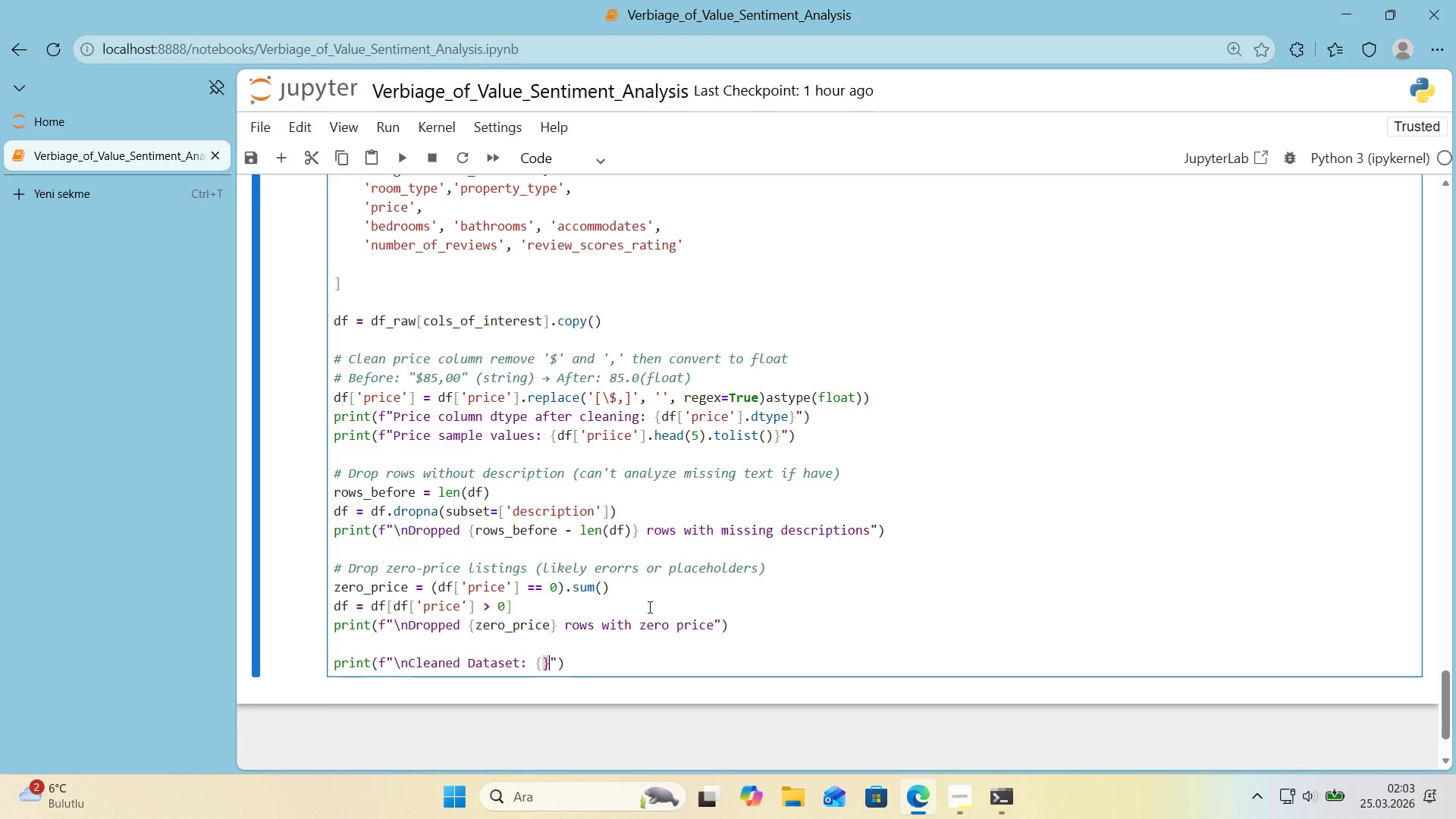 
key(Alt+Control+0)
 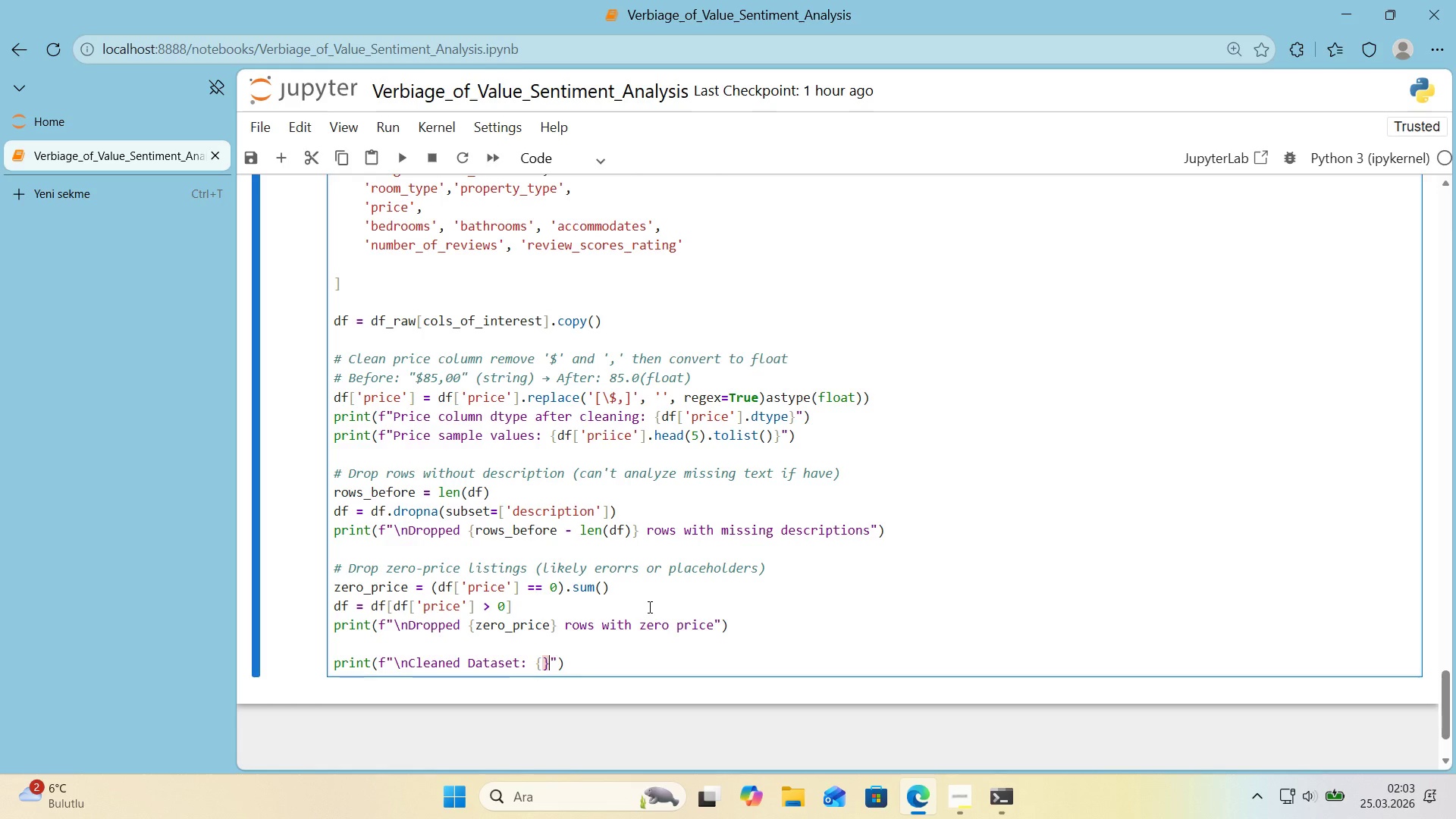 
key(ArrowLeft)
 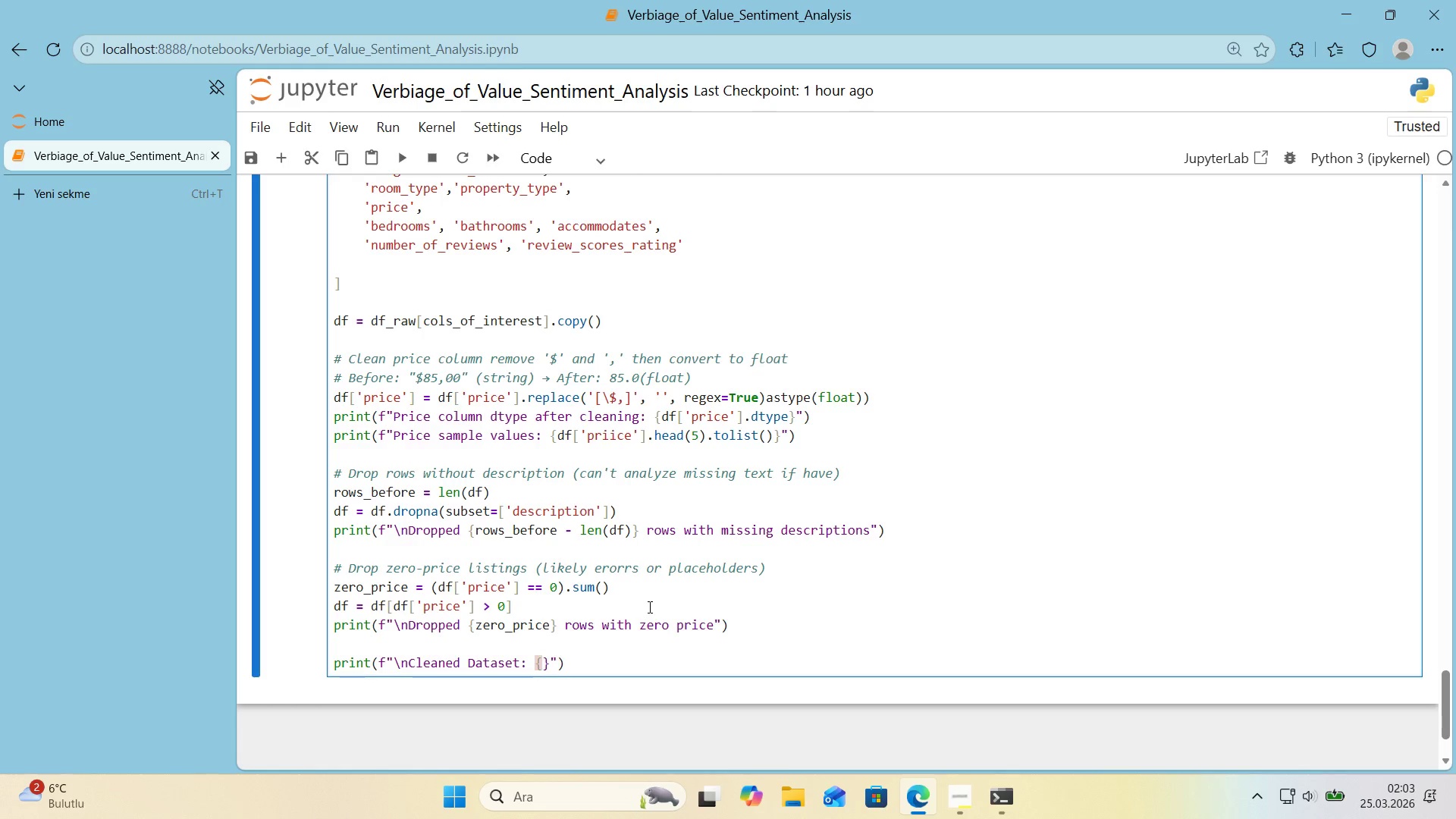 
type(len*()
 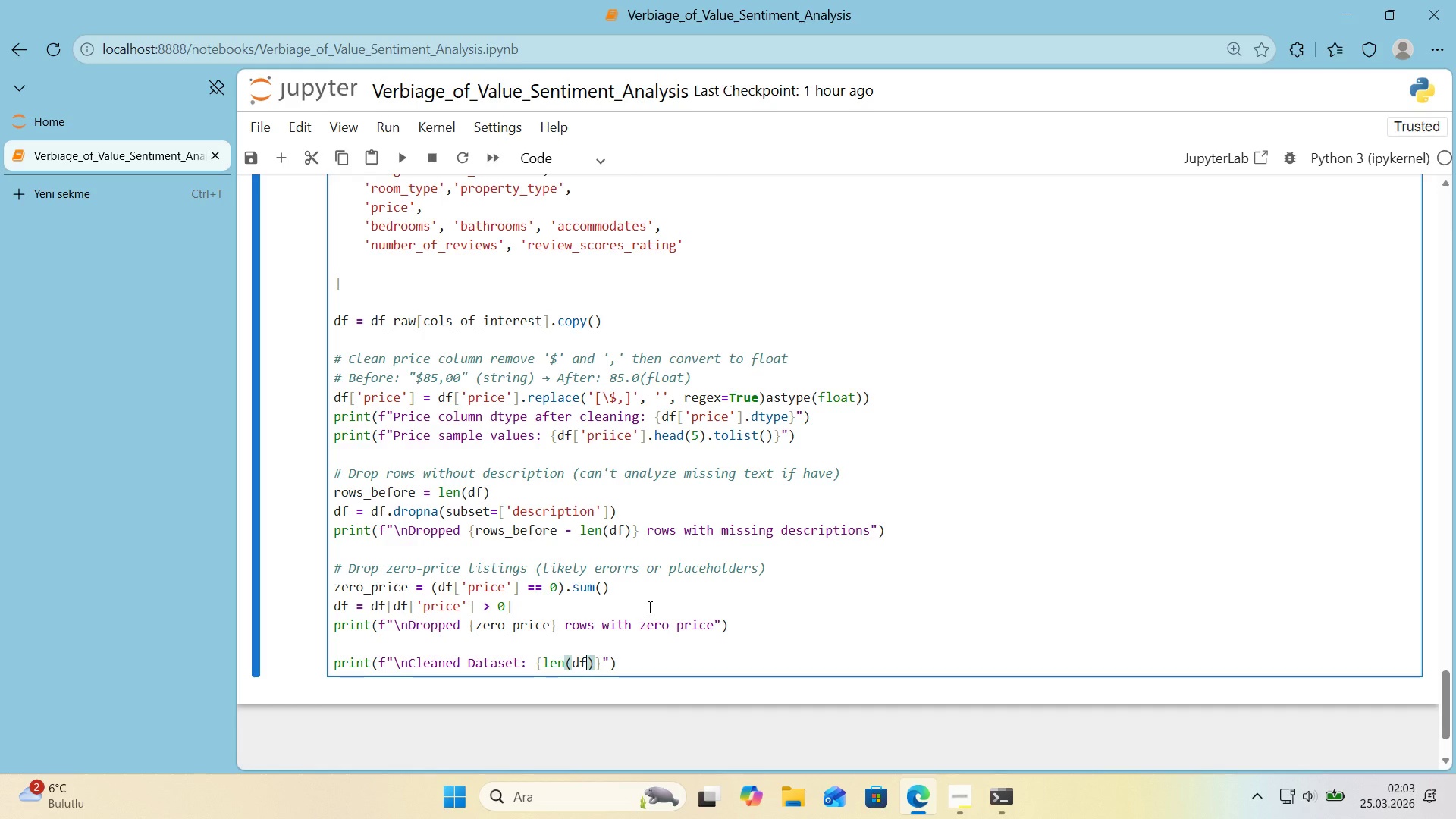 
 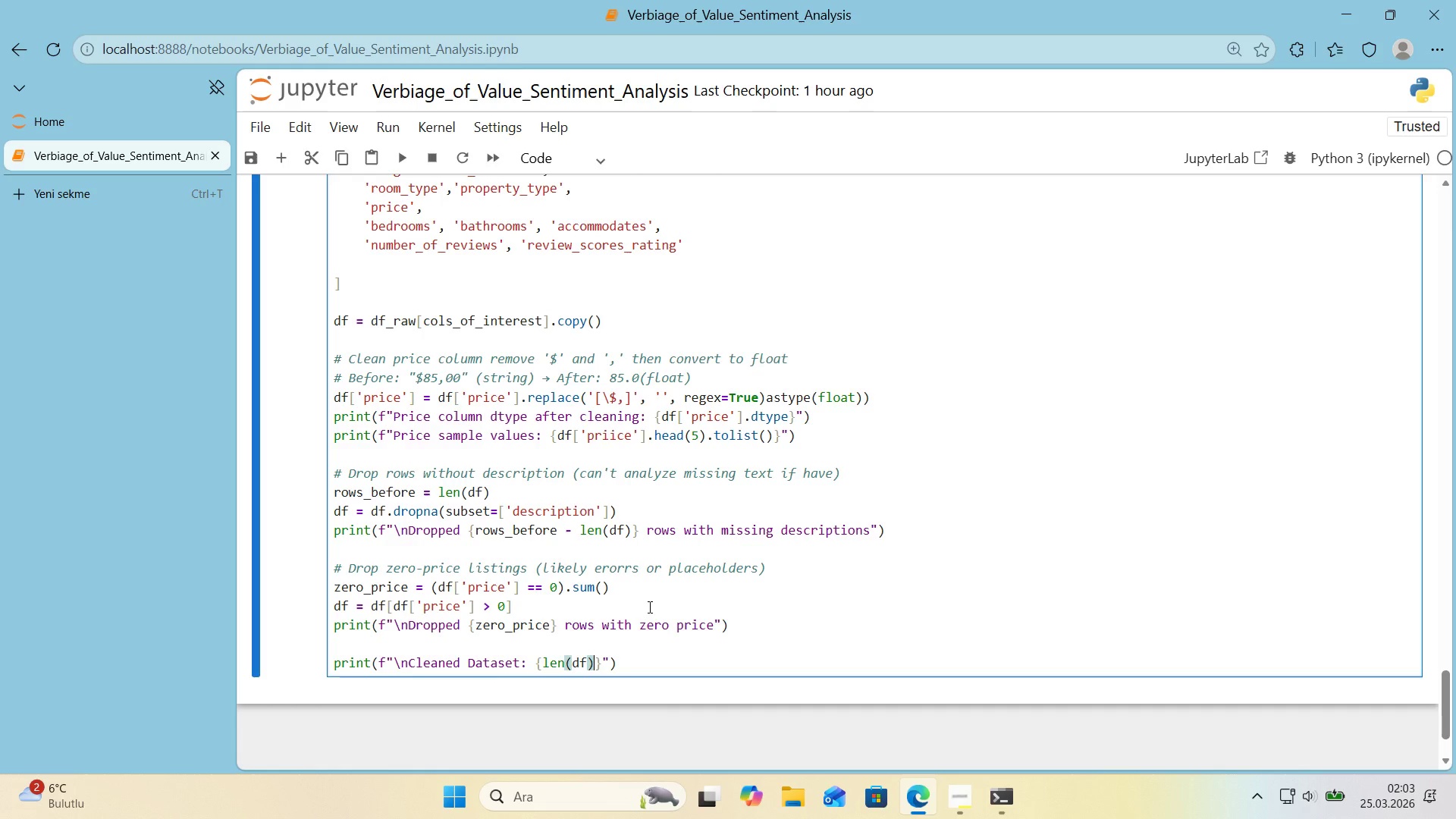 
key(ArrowLeft)
 